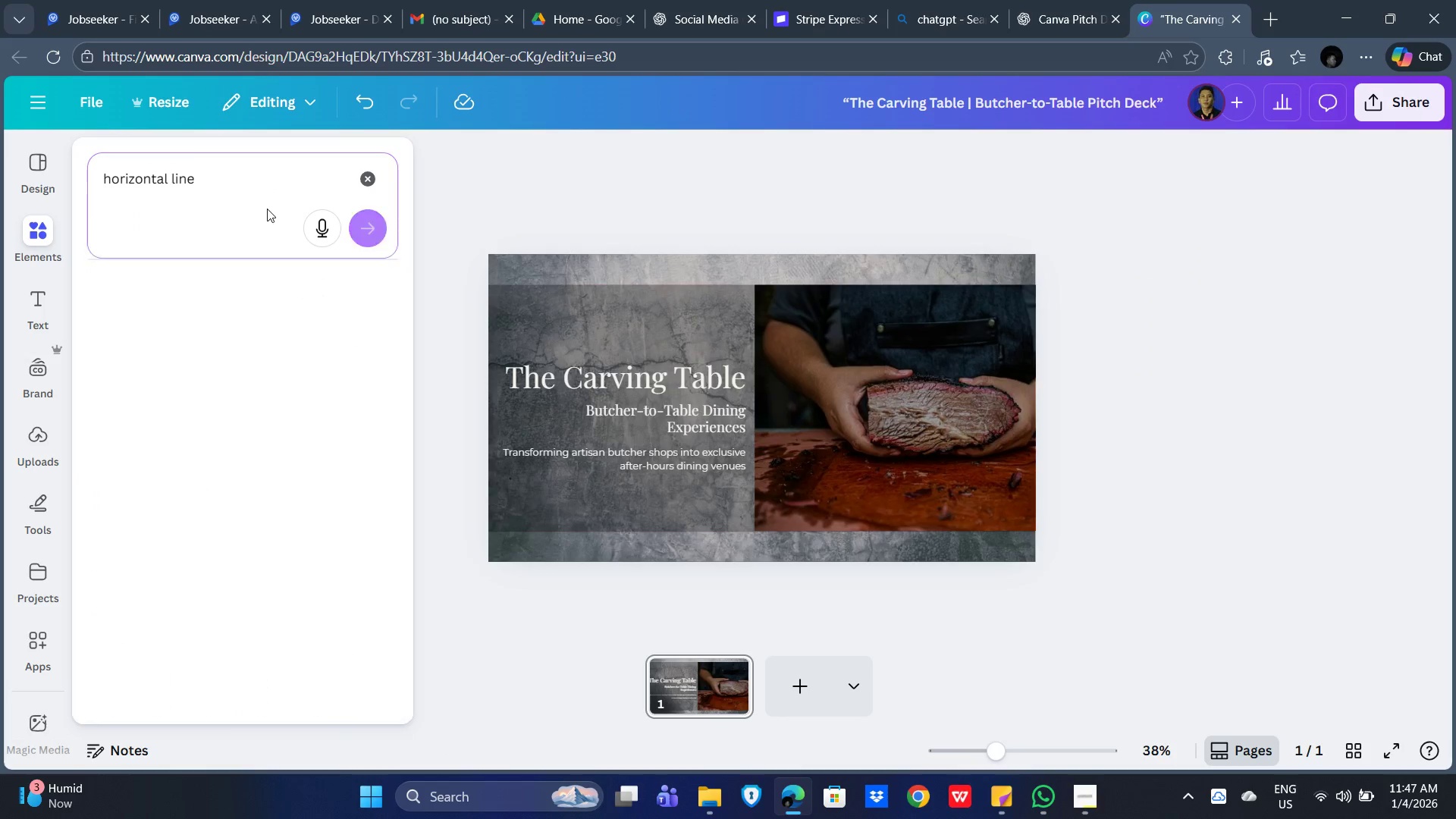 
key(Enter)
 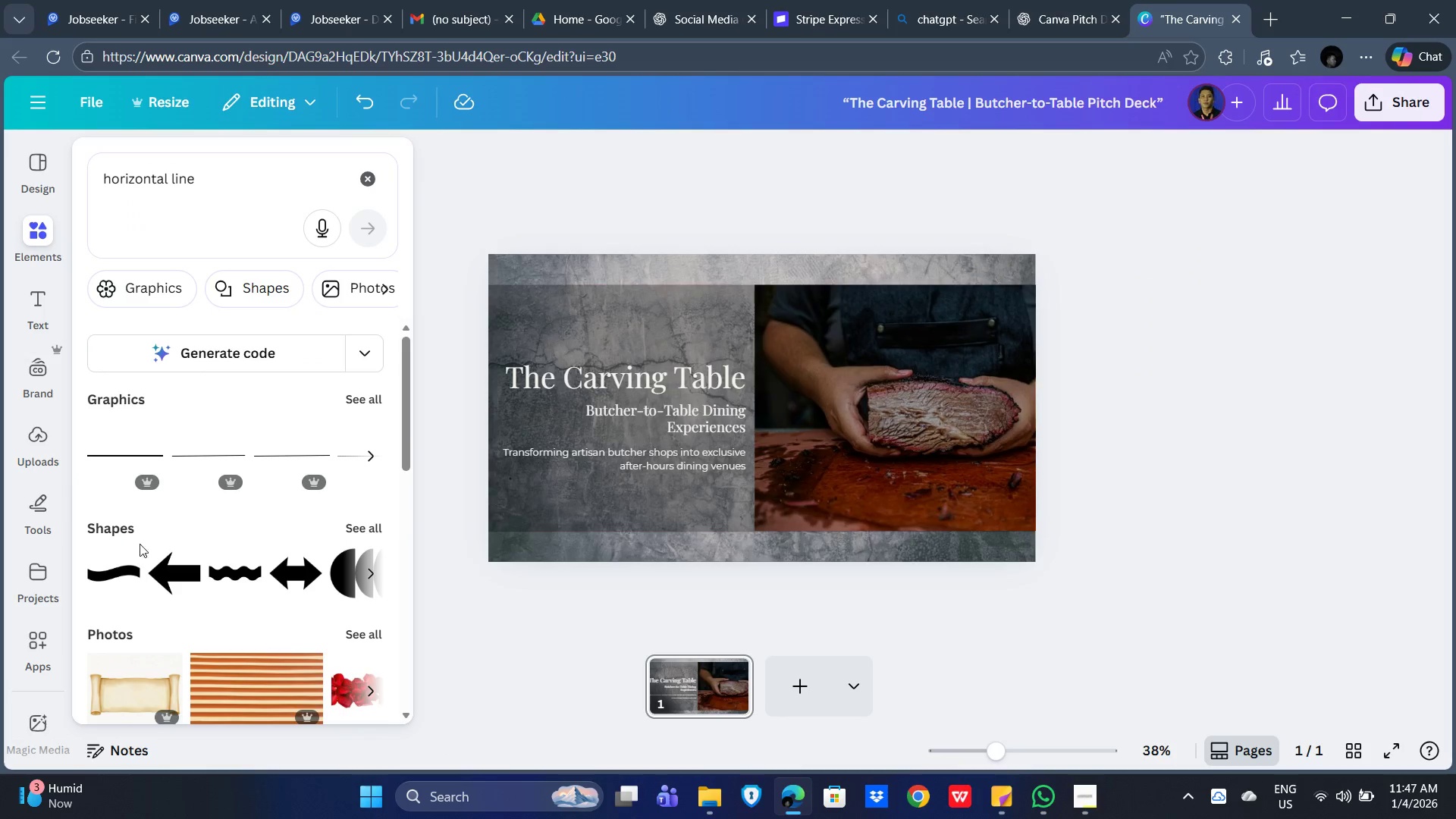 
left_click([100, 454])
 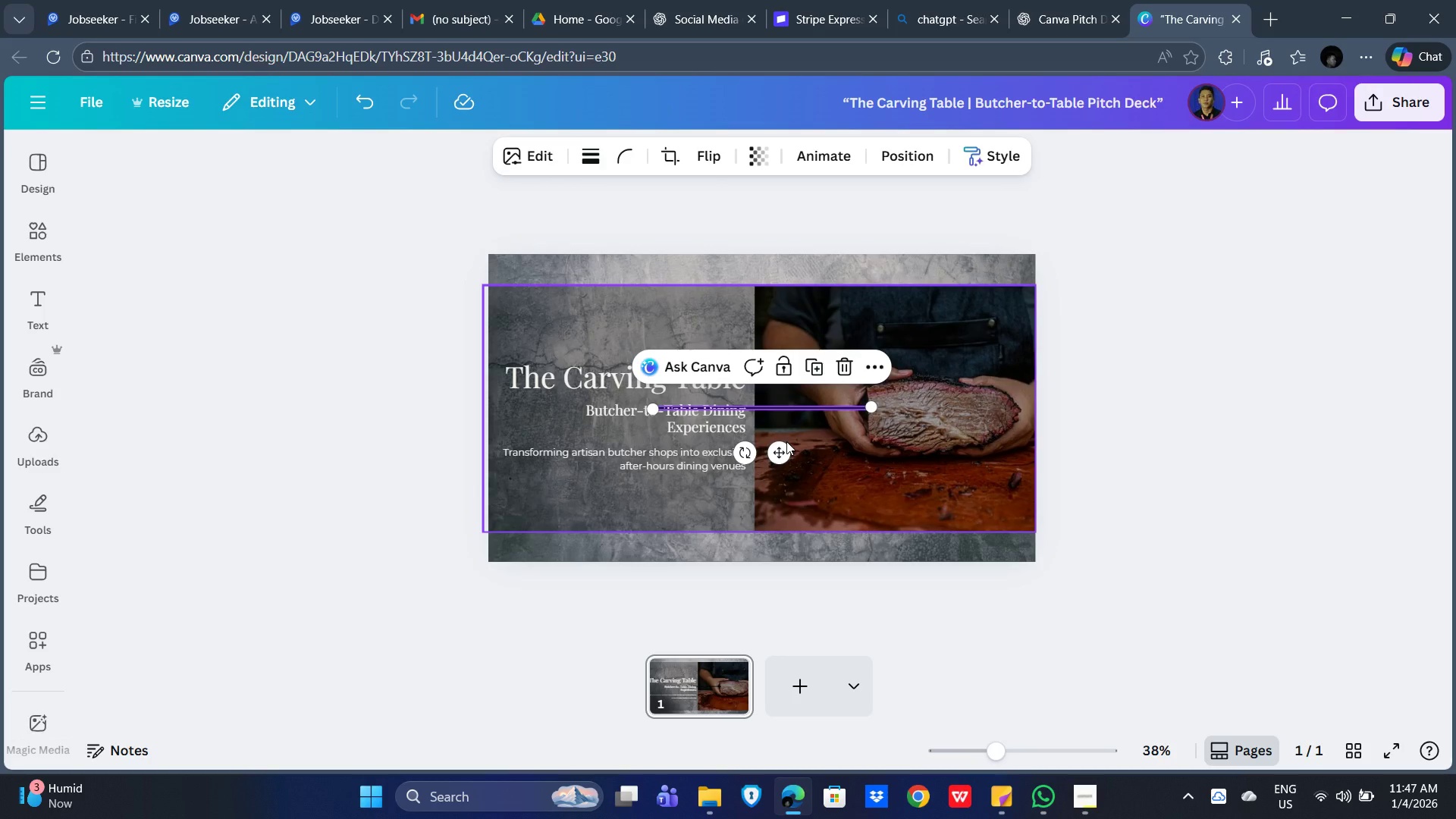 
wait(7.89)
 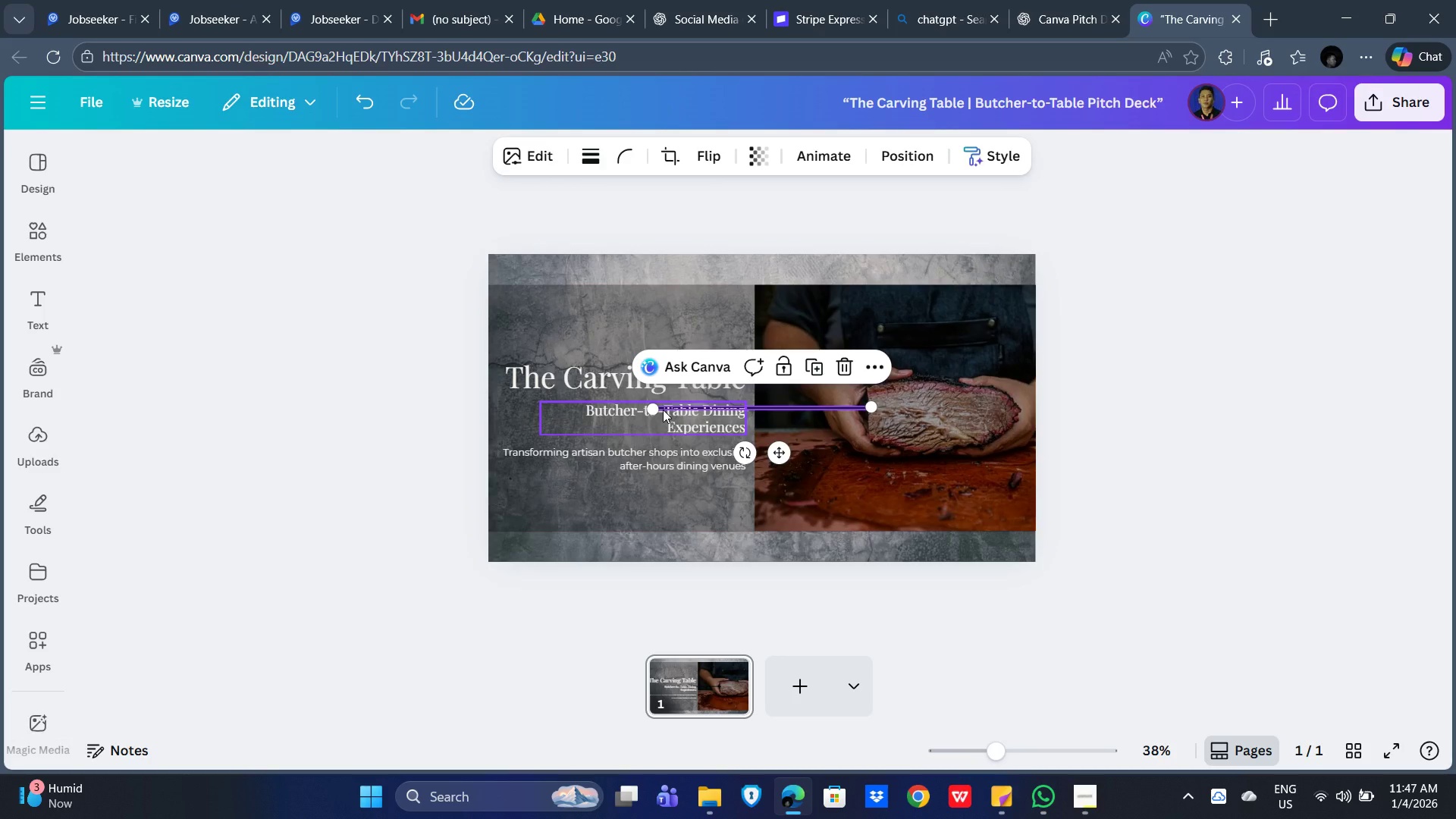 
left_click([583, 152])
 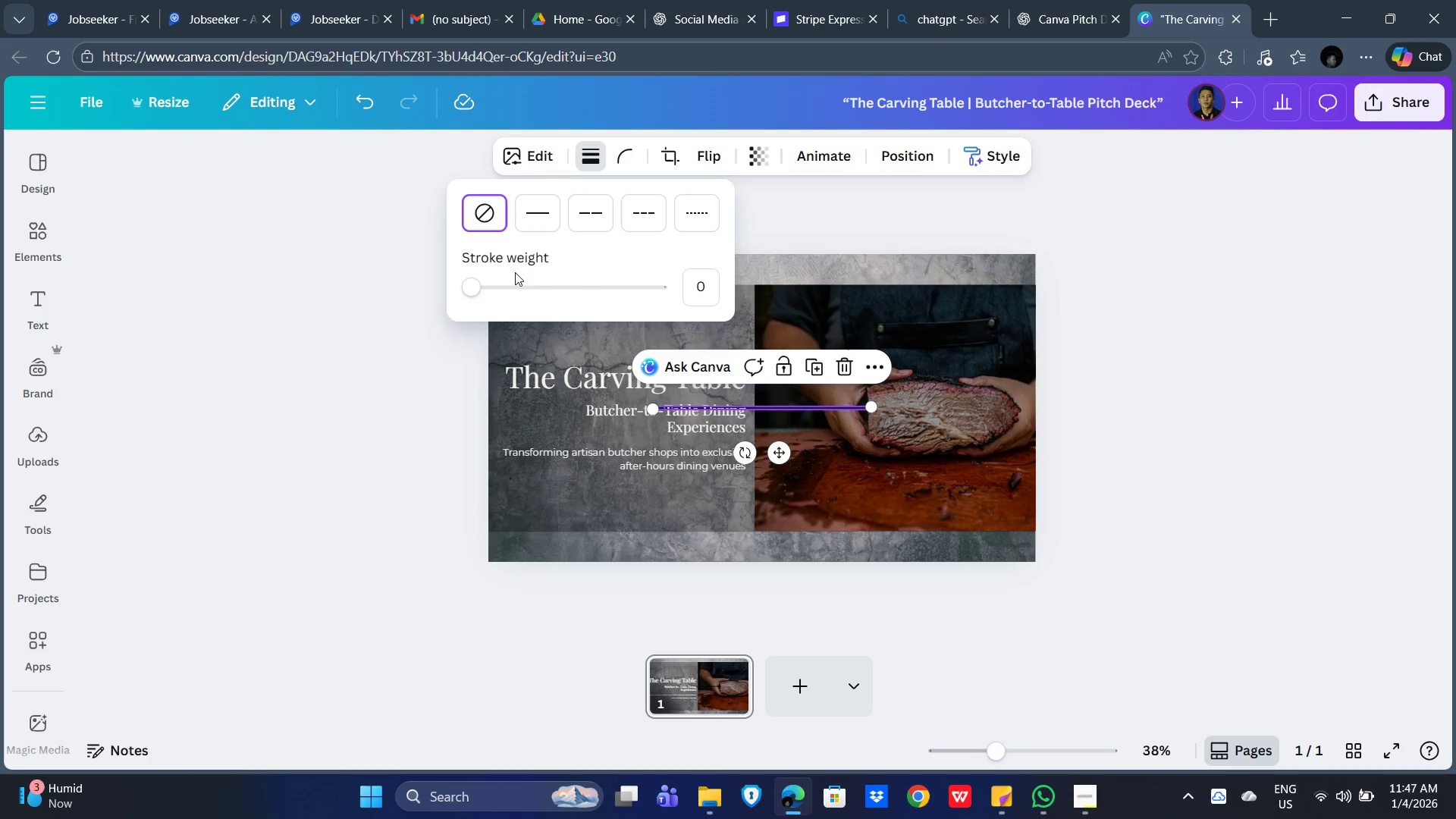 
left_click_drag(start_coordinate=[478, 283], to_coordinate=[582, 290])
 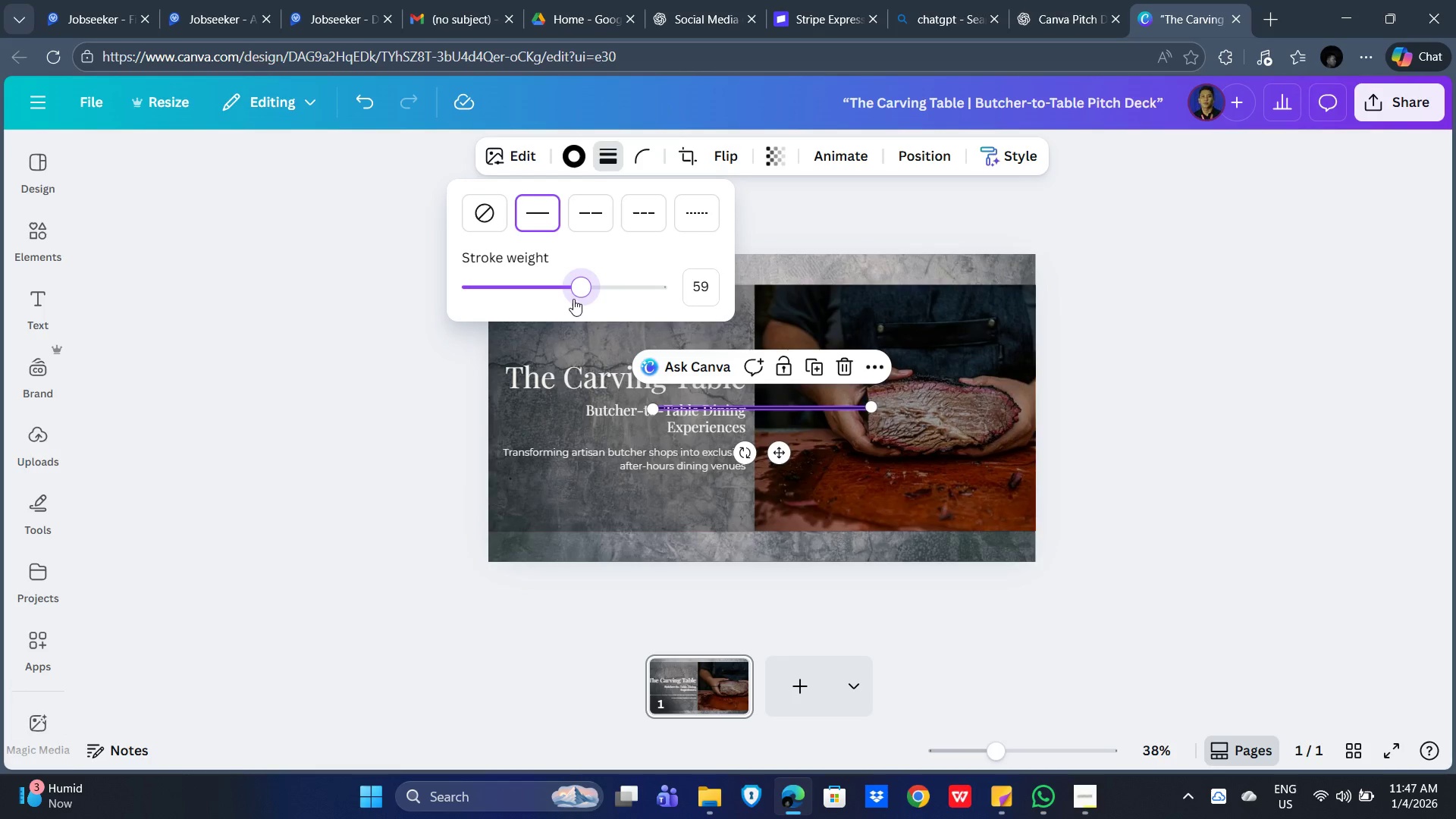 
left_click_drag(start_coordinate=[581, 287], to_coordinate=[613, 289])
 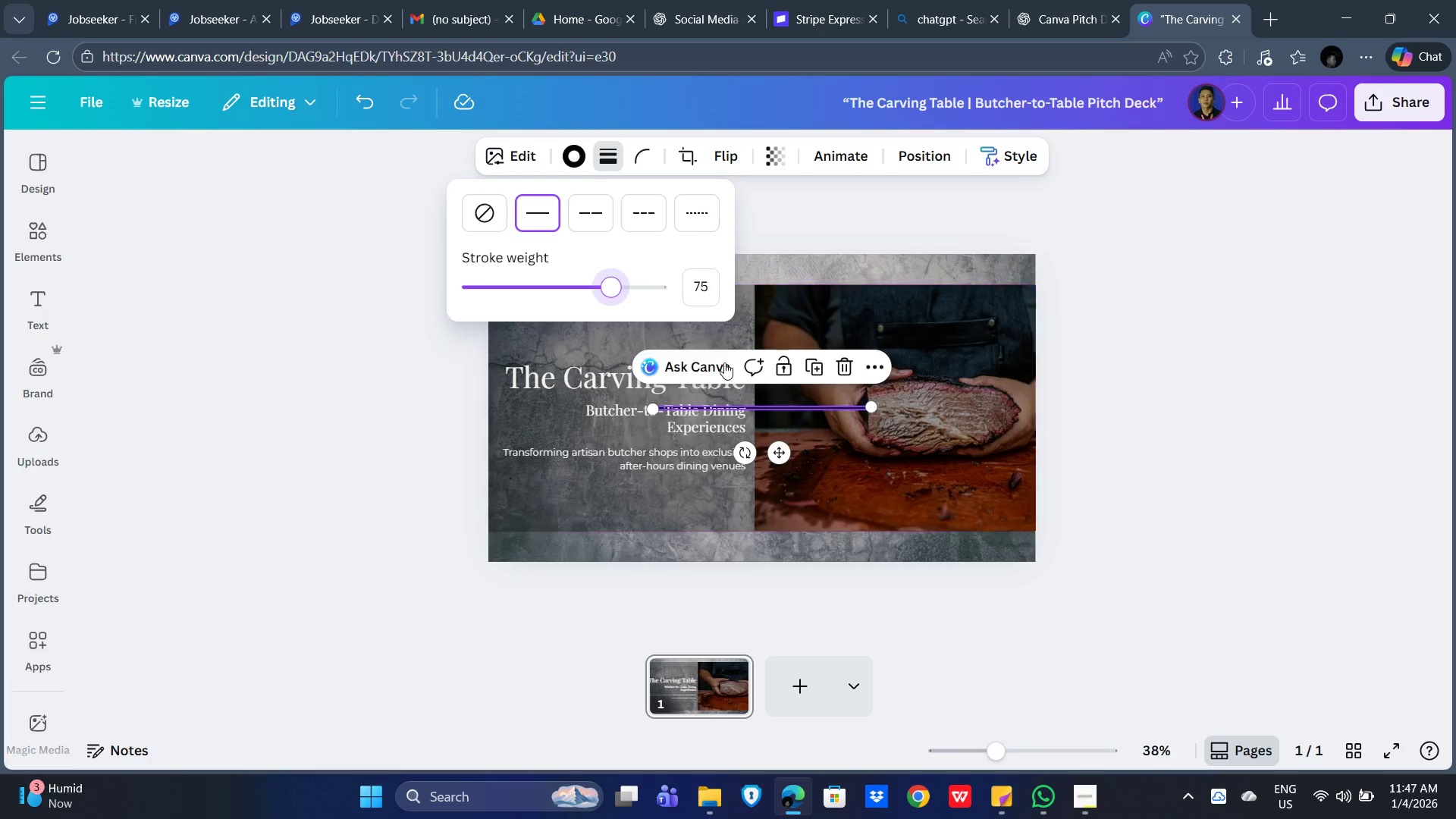 
left_click_drag(start_coordinate=[599, 284], to_coordinate=[681, 289])
 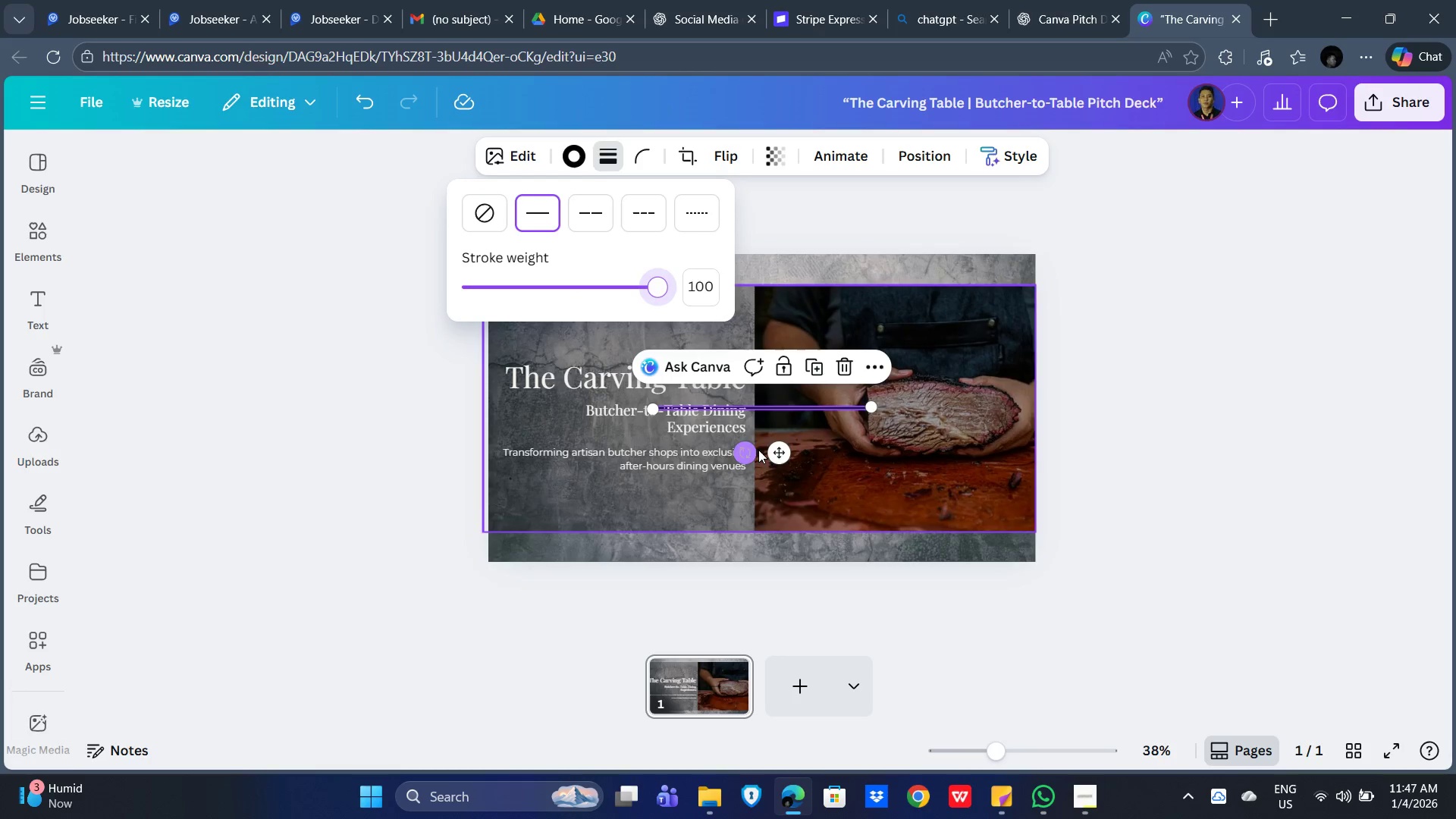 
left_click_drag(start_coordinate=[776, 454], to_coordinate=[636, 442])
 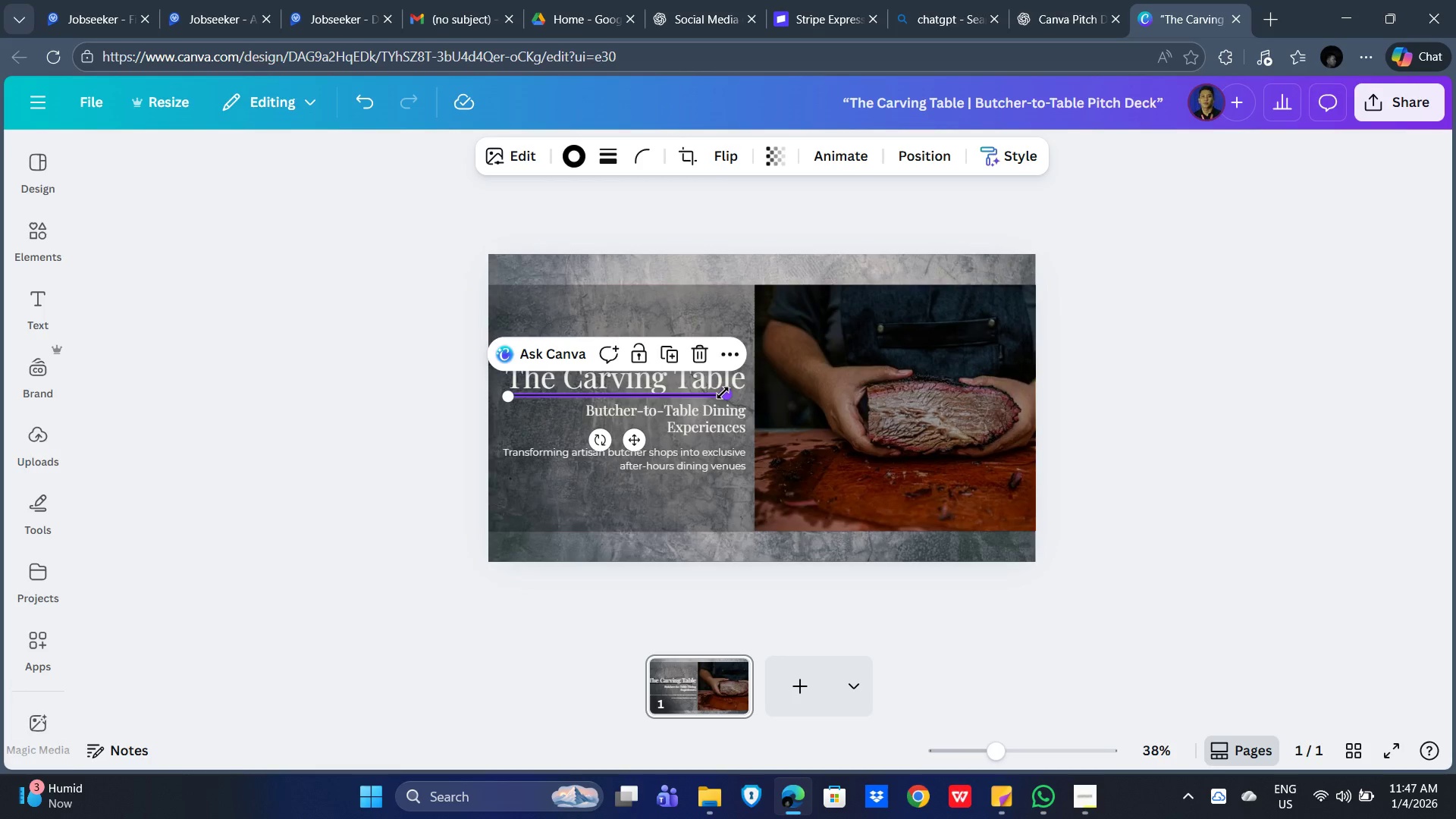 
left_click_drag(start_coordinate=[723, 393], to_coordinate=[739, 394])
 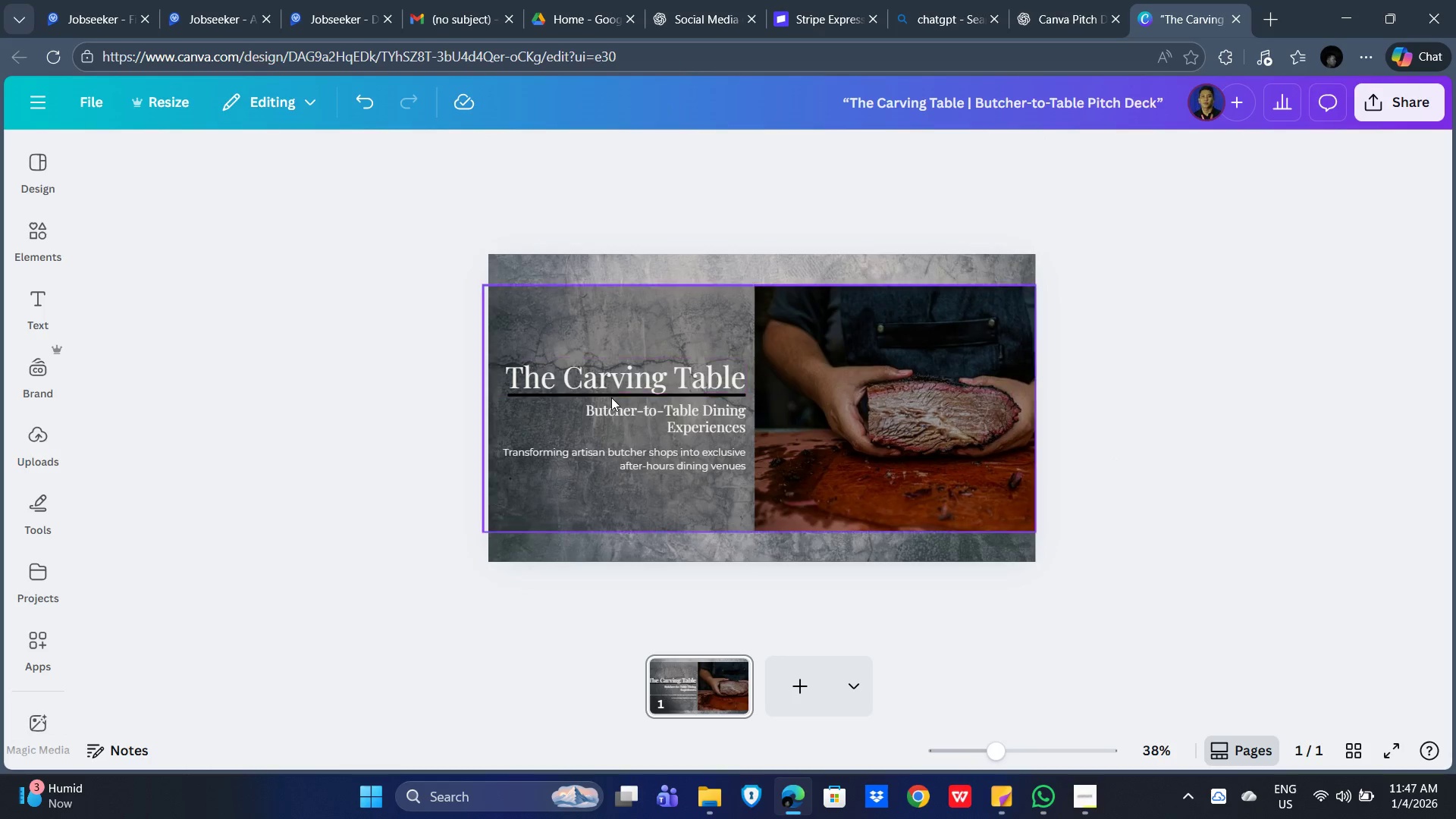 
left_click([613, 397])
 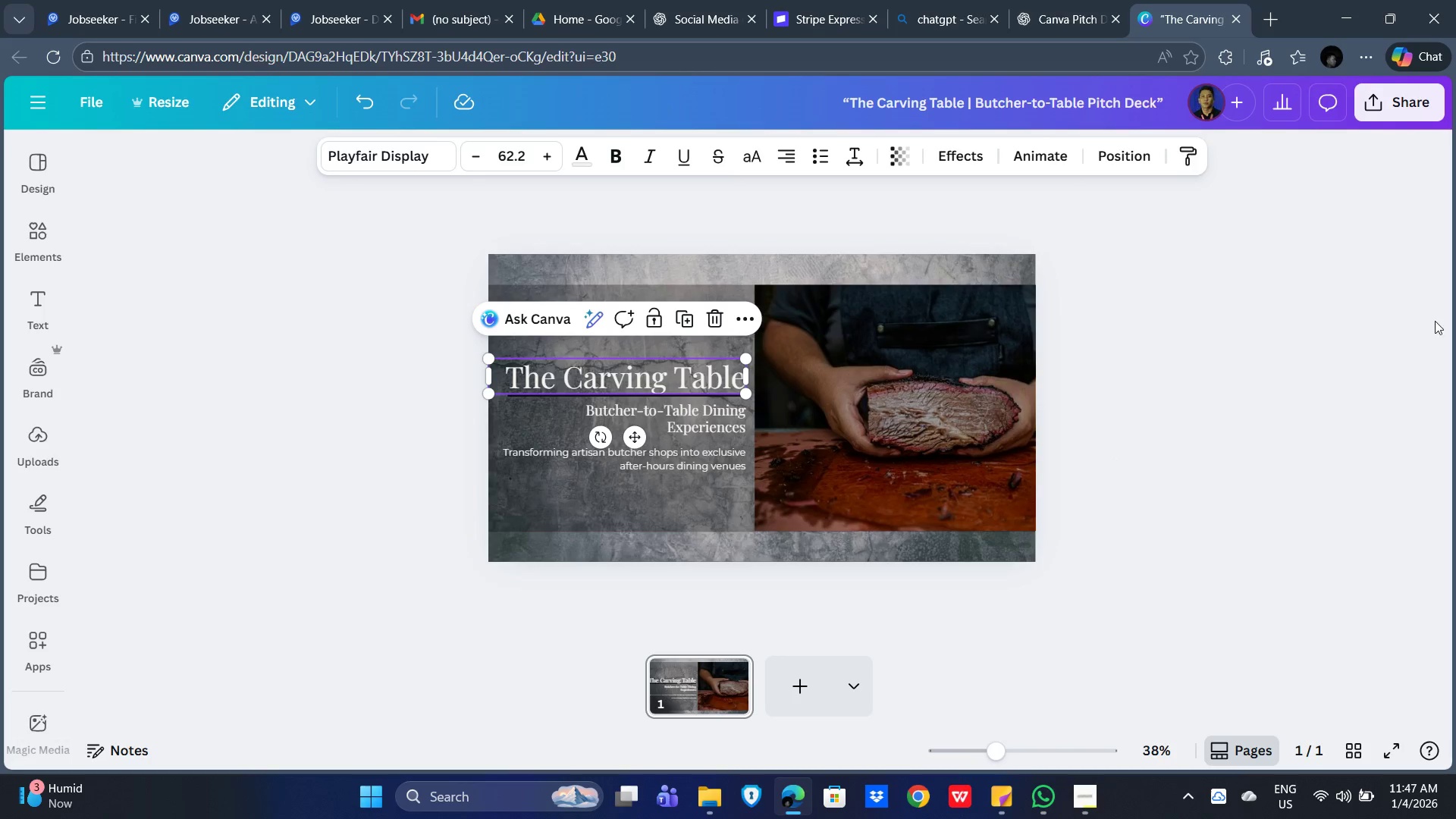 
left_click_drag(start_coordinate=[1432, 321], to_coordinate=[1428, 322])
 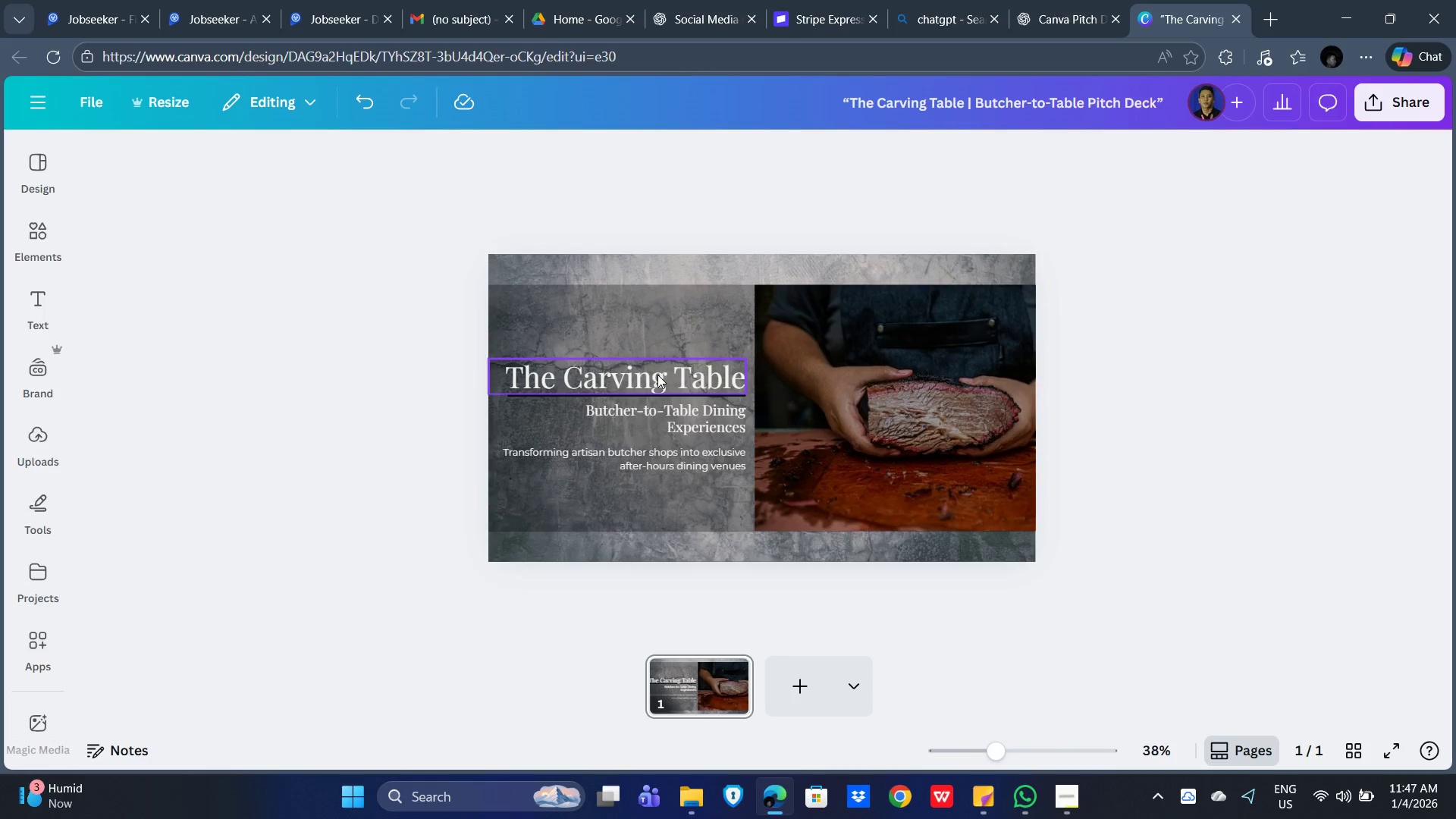 
left_click_drag(start_coordinate=[657, 375], to_coordinate=[658, 350])
 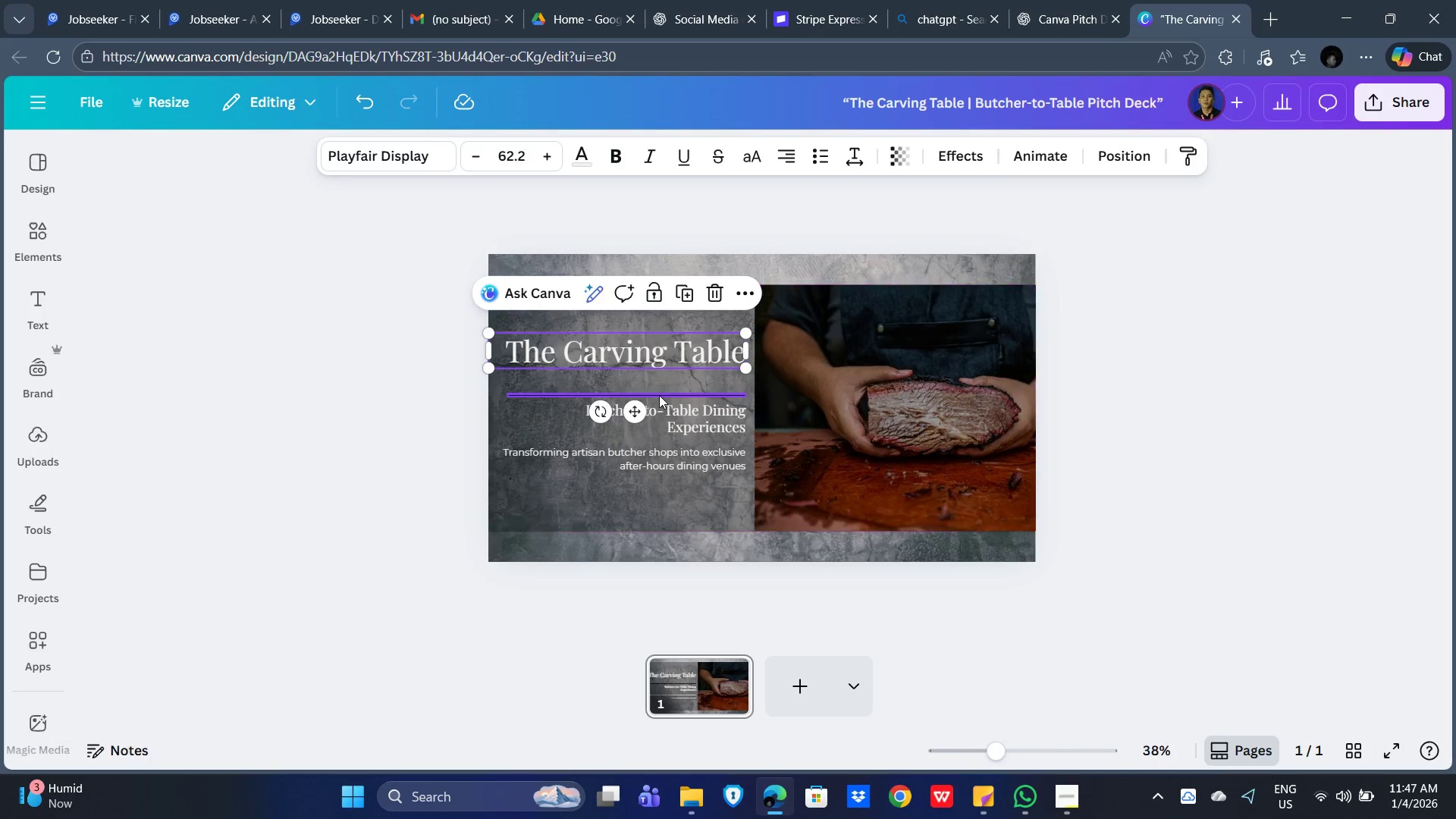 
left_click([659, 395])
 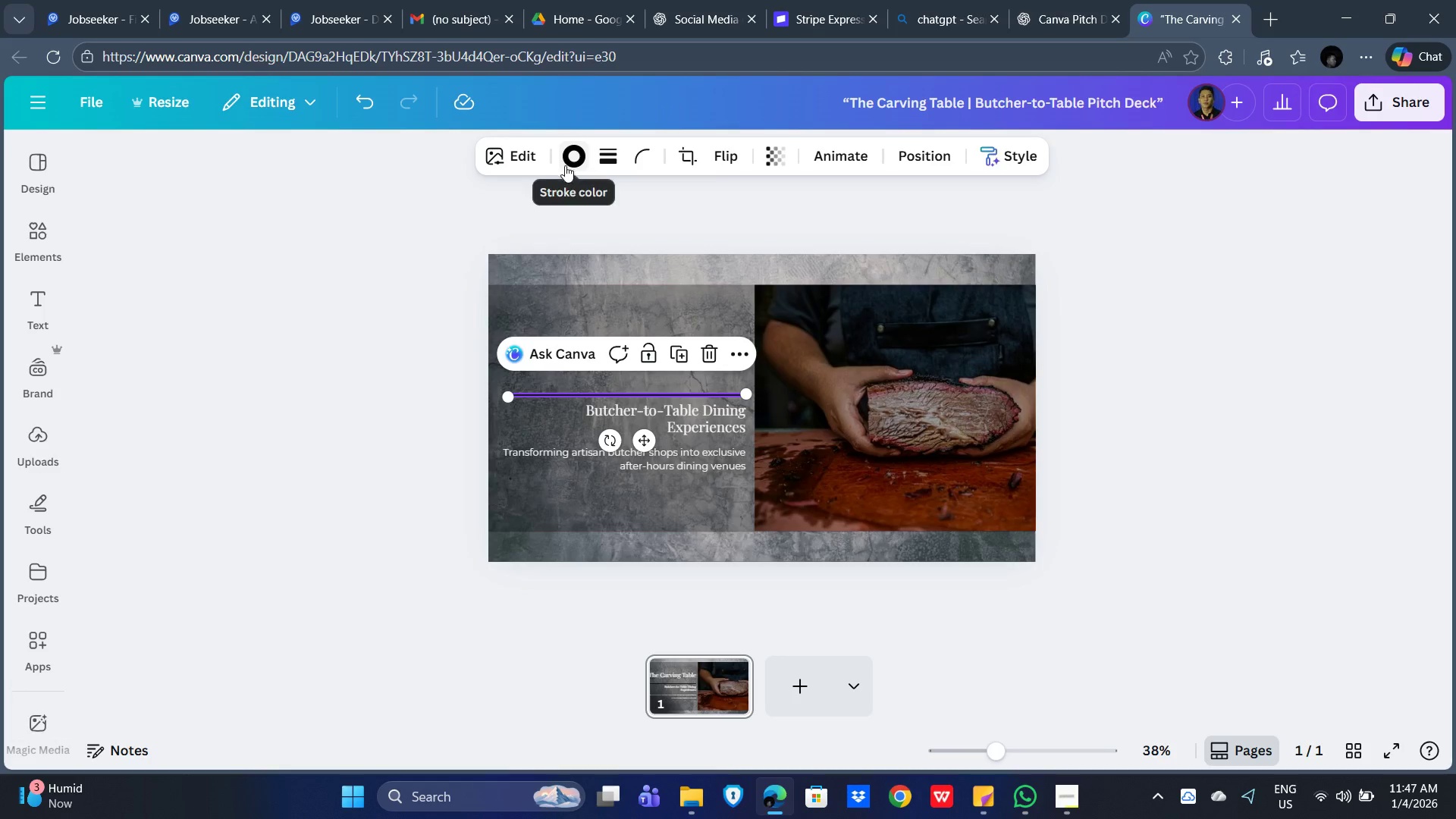 
left_click([577, 152])
 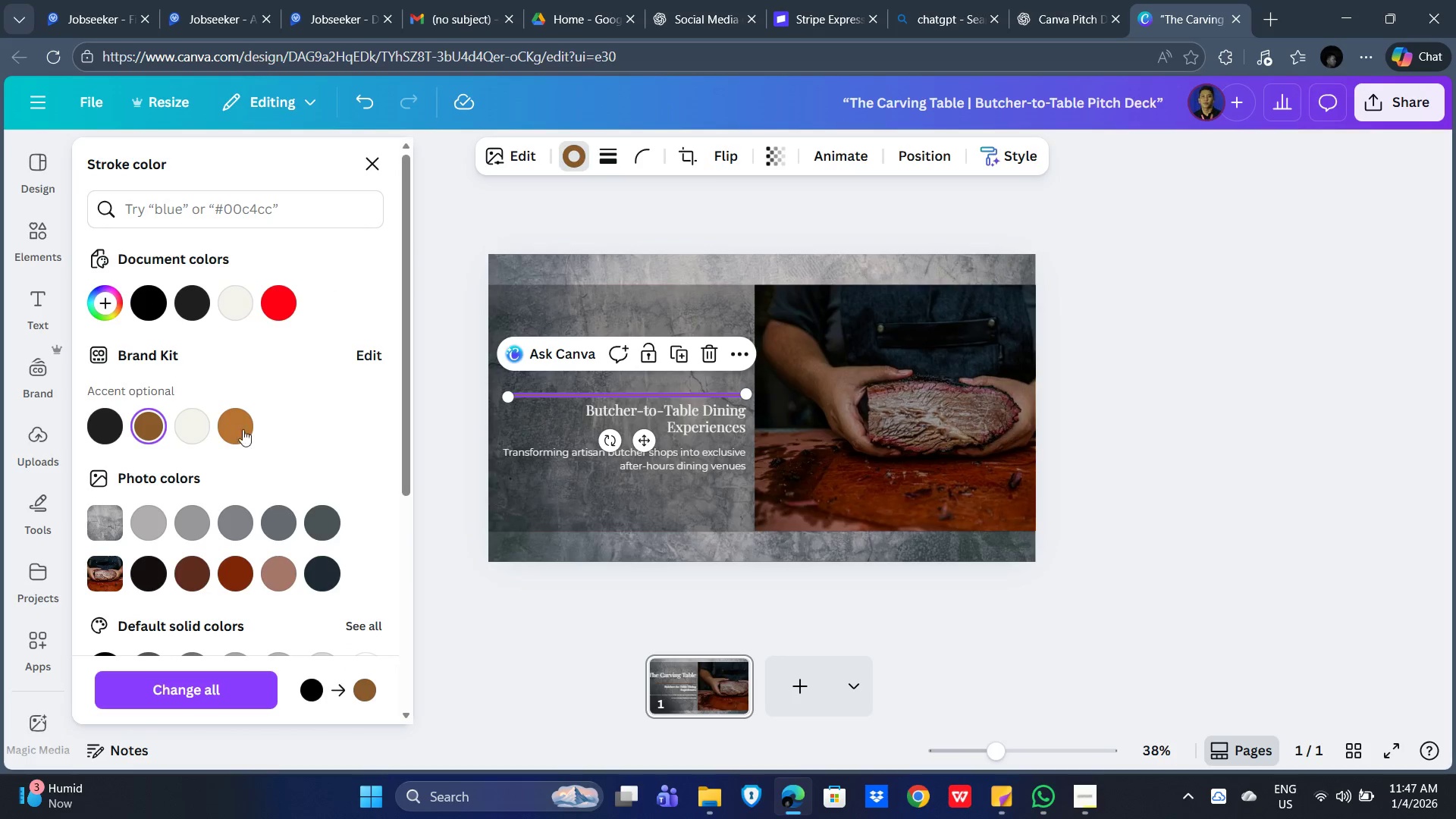 
left_click([1255, 382])
 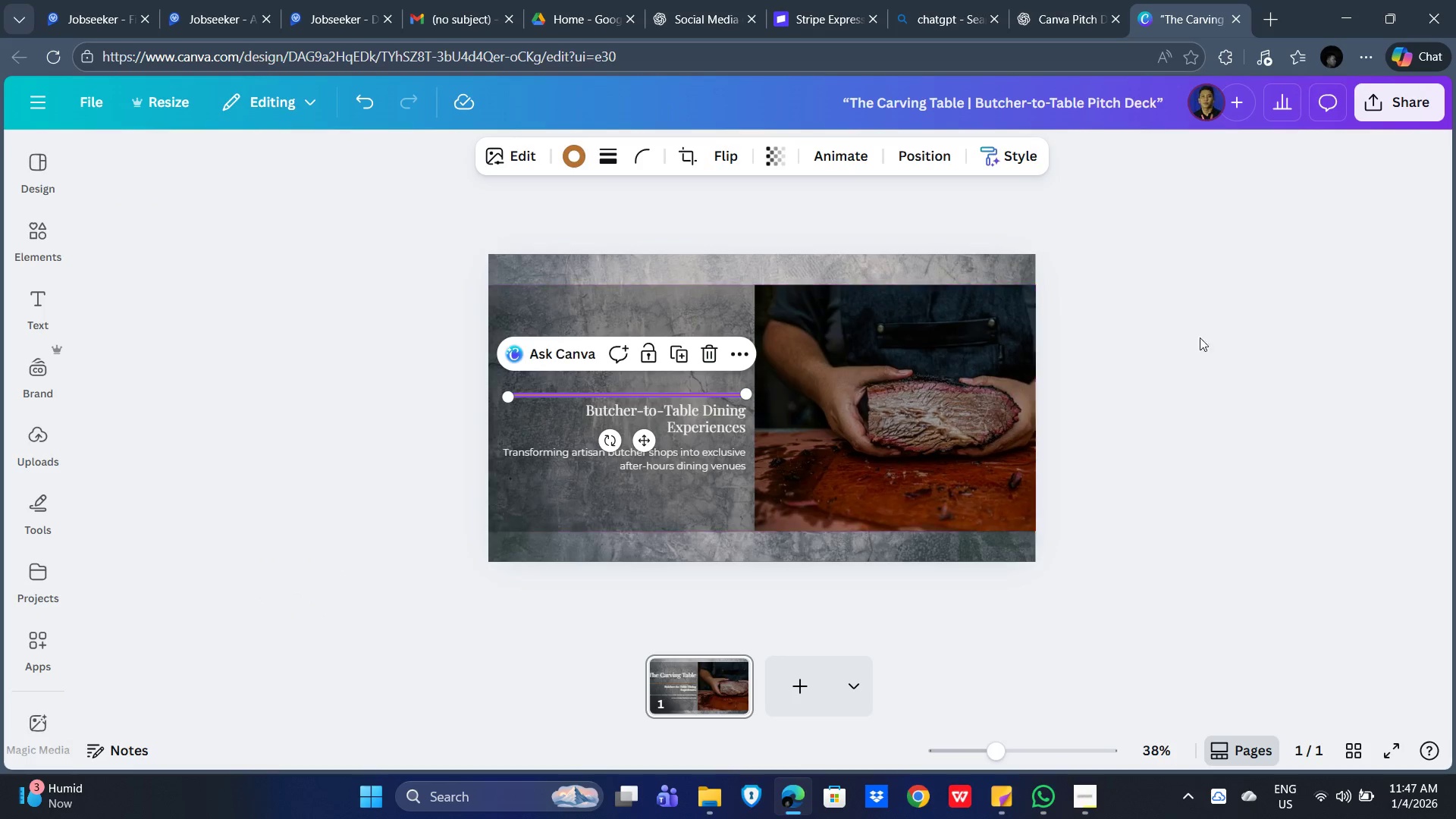 
left_click([1272, 304])
 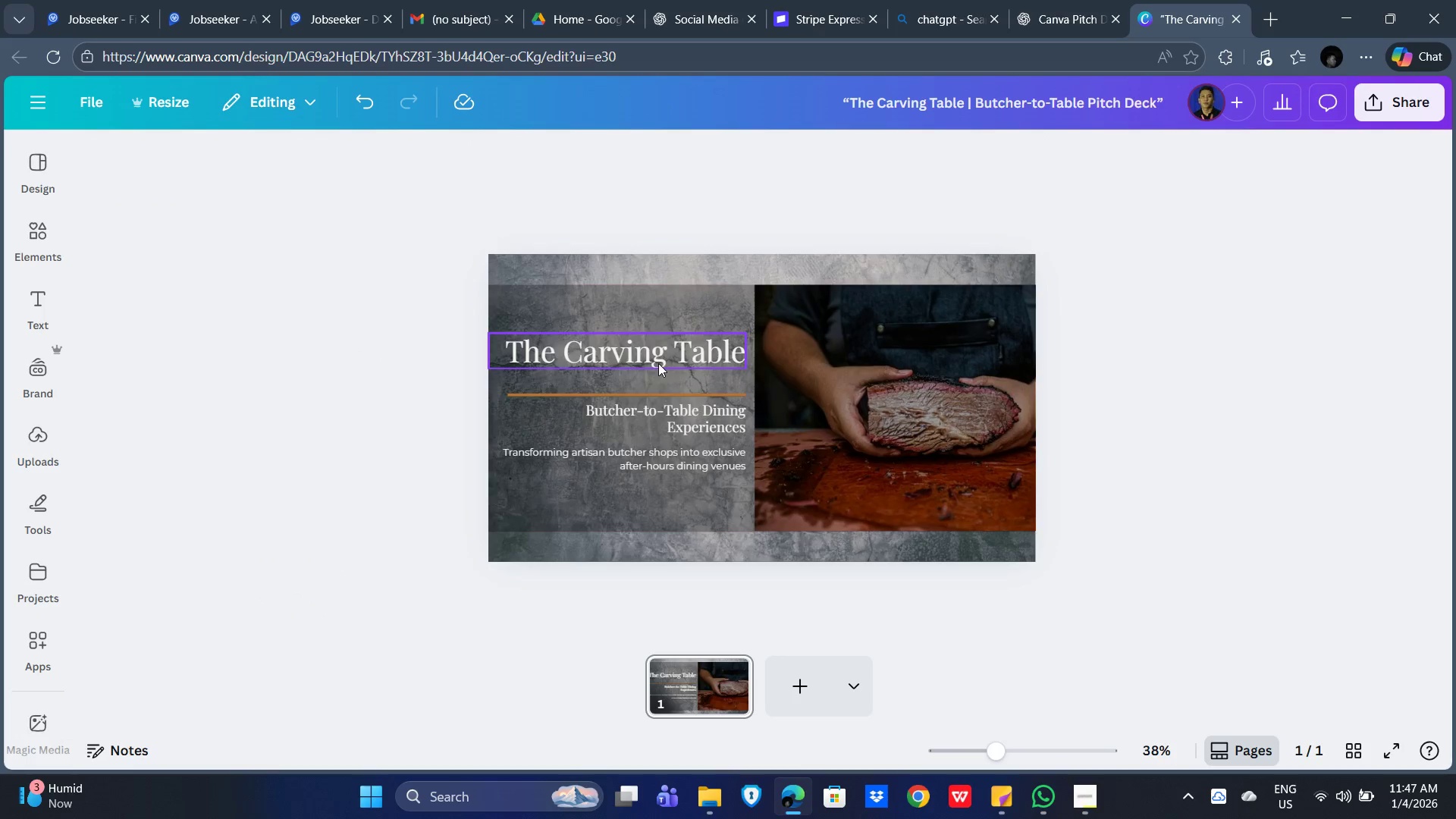 
left_click([651, 358])
 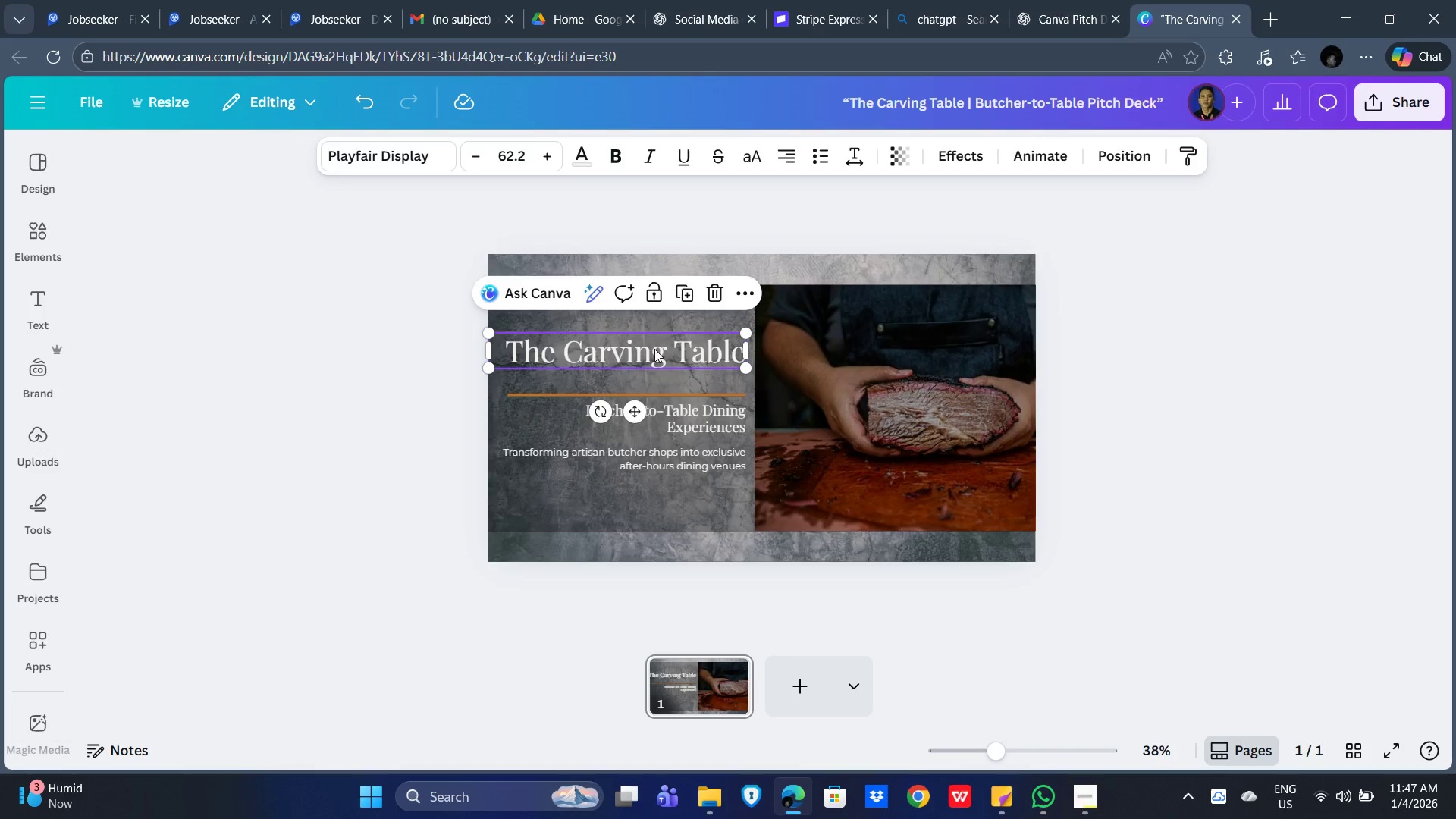 
left_click_drag(start_coordinate=[654, 349], to_coordinate=[654, 368])
 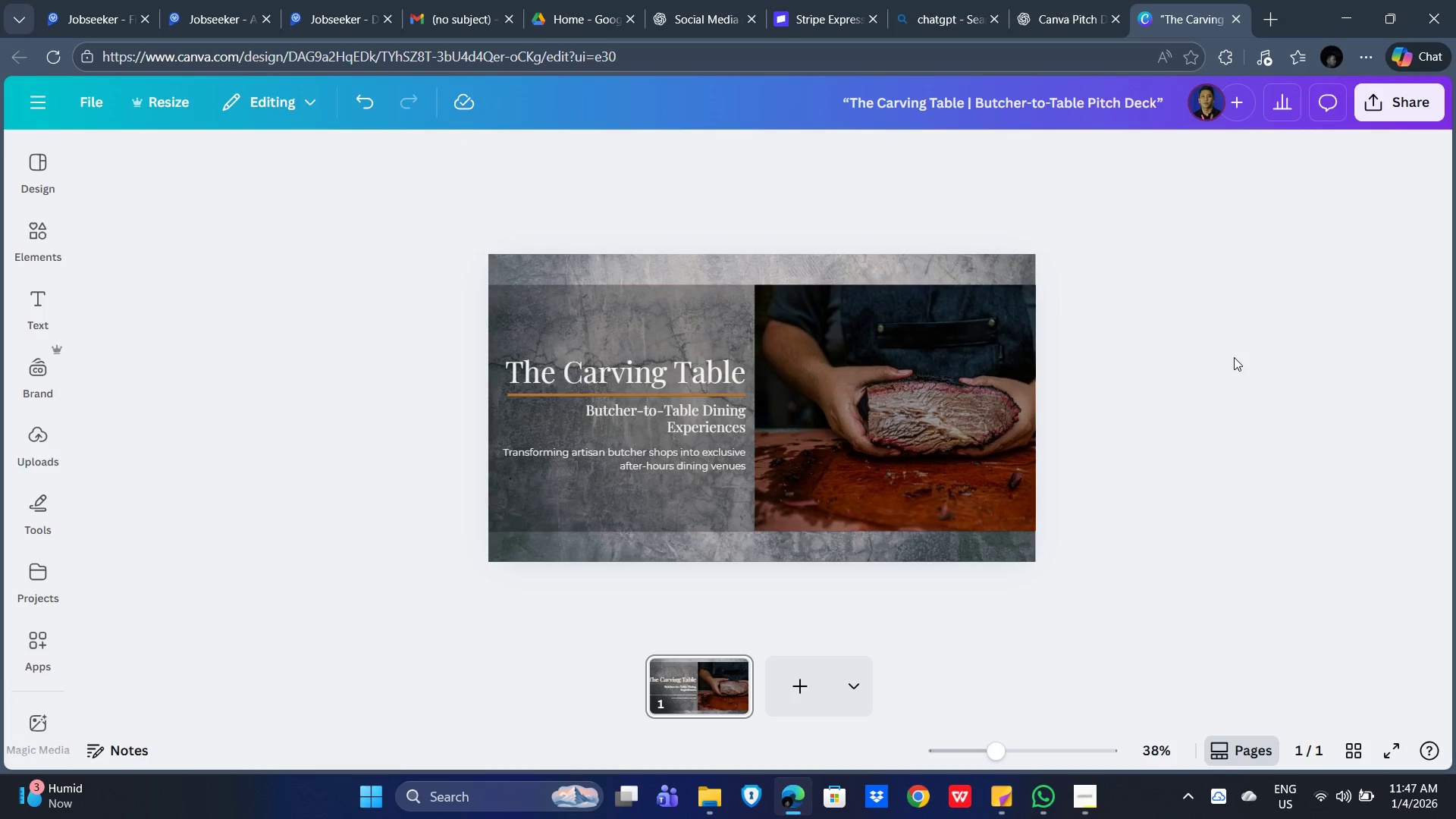 
wait(6.28)
 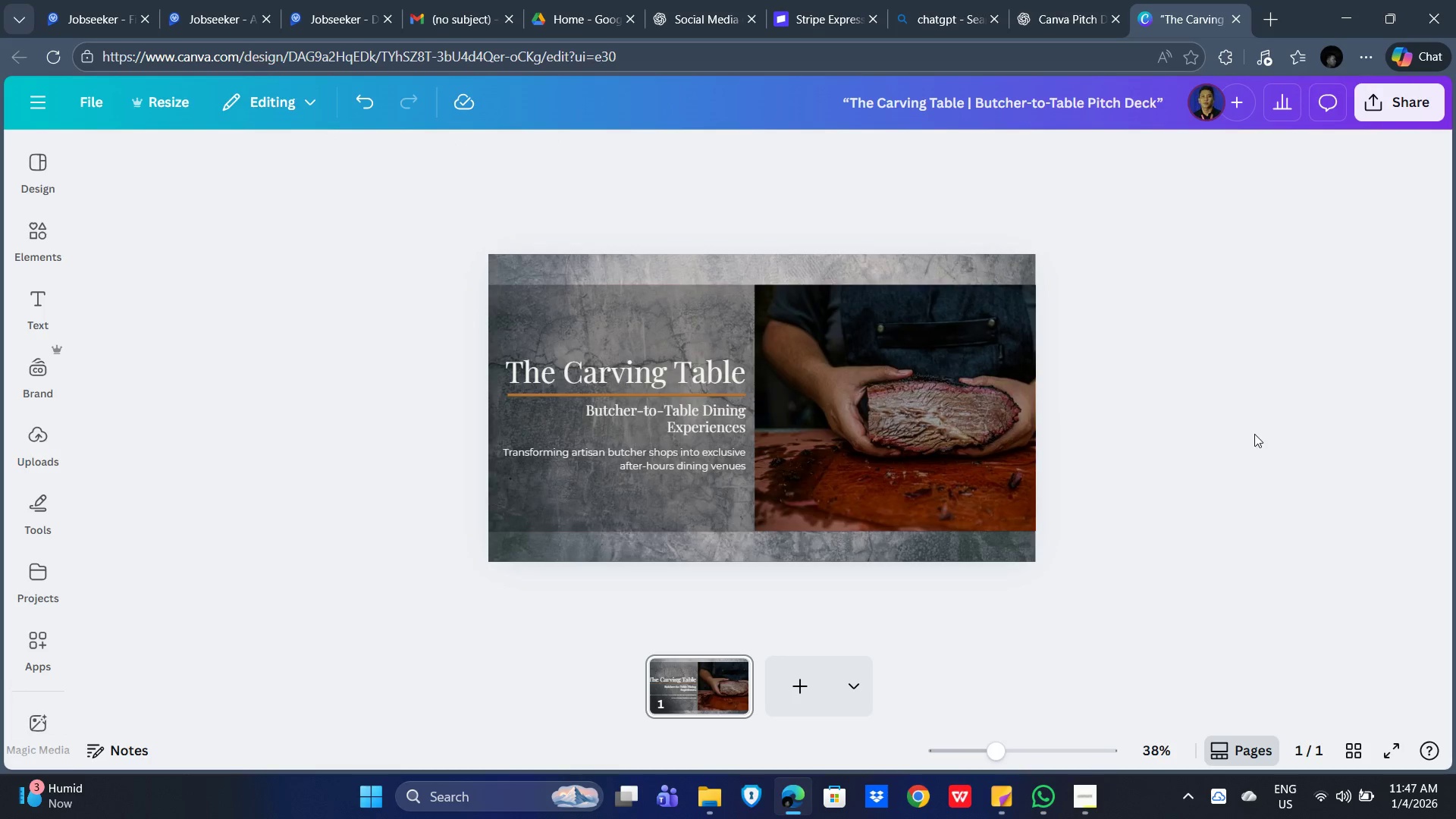 
left_click([853, 271])
 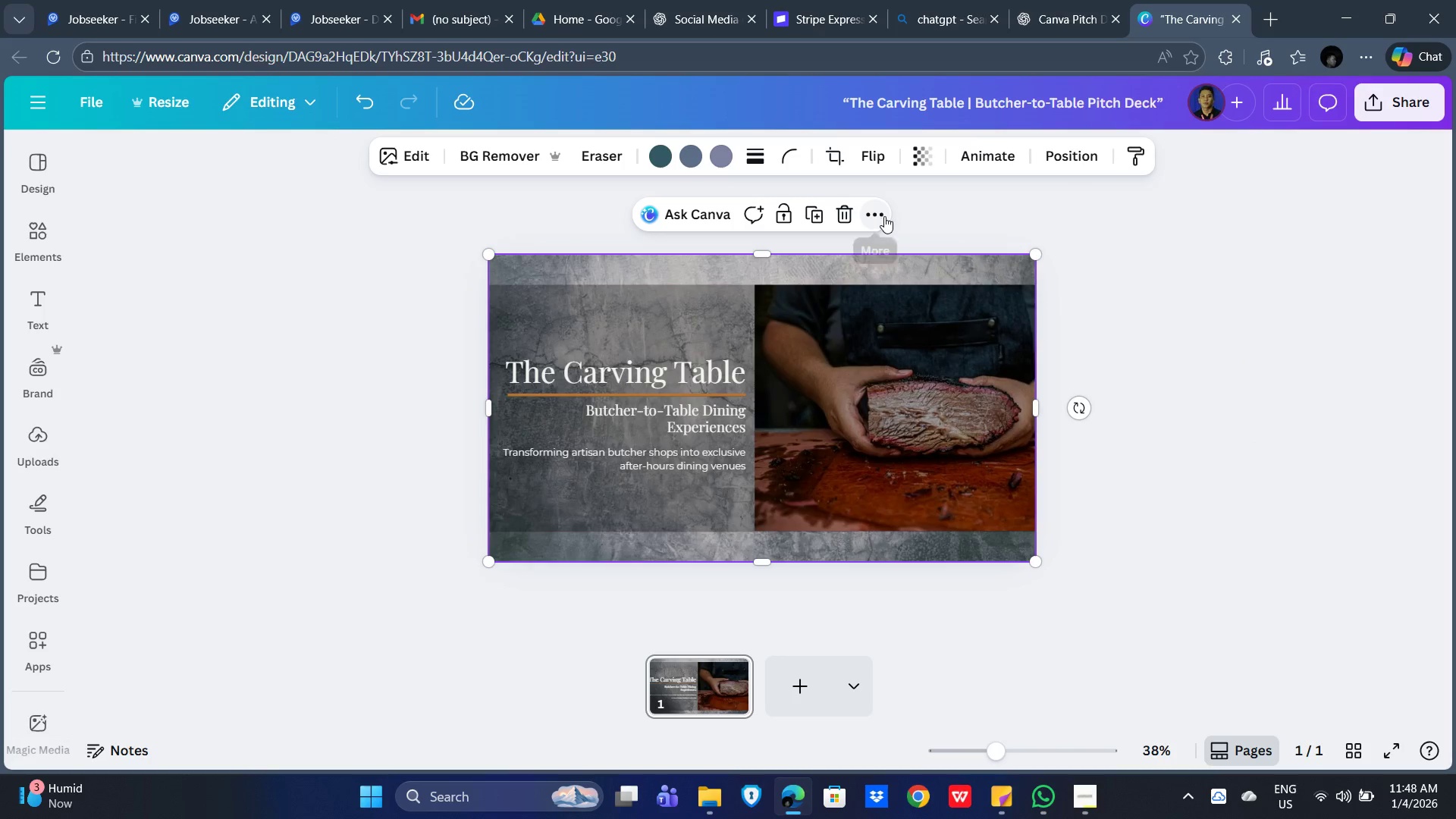 
left_click([884, 216])
 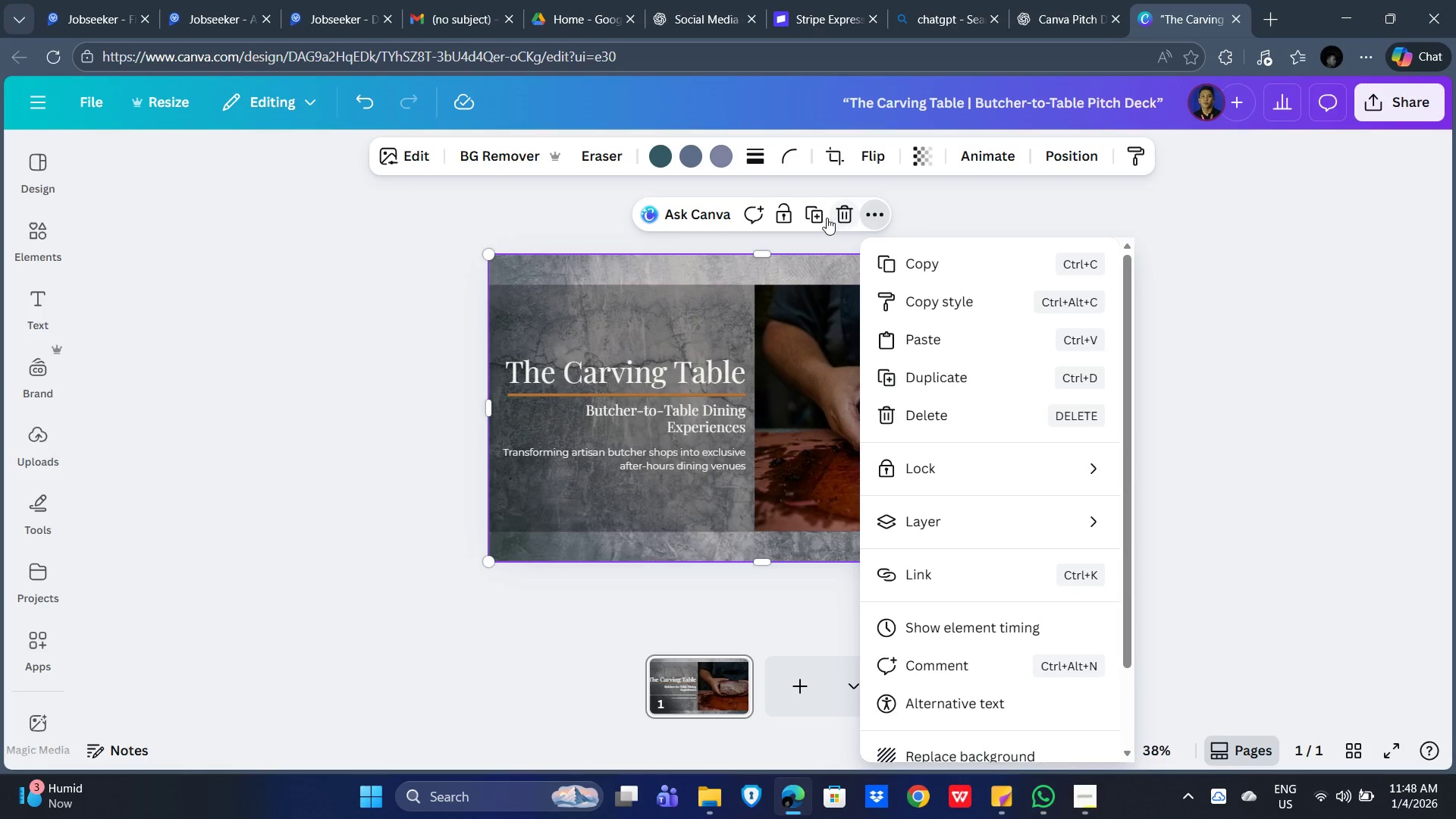 
left_click([817, 213])
 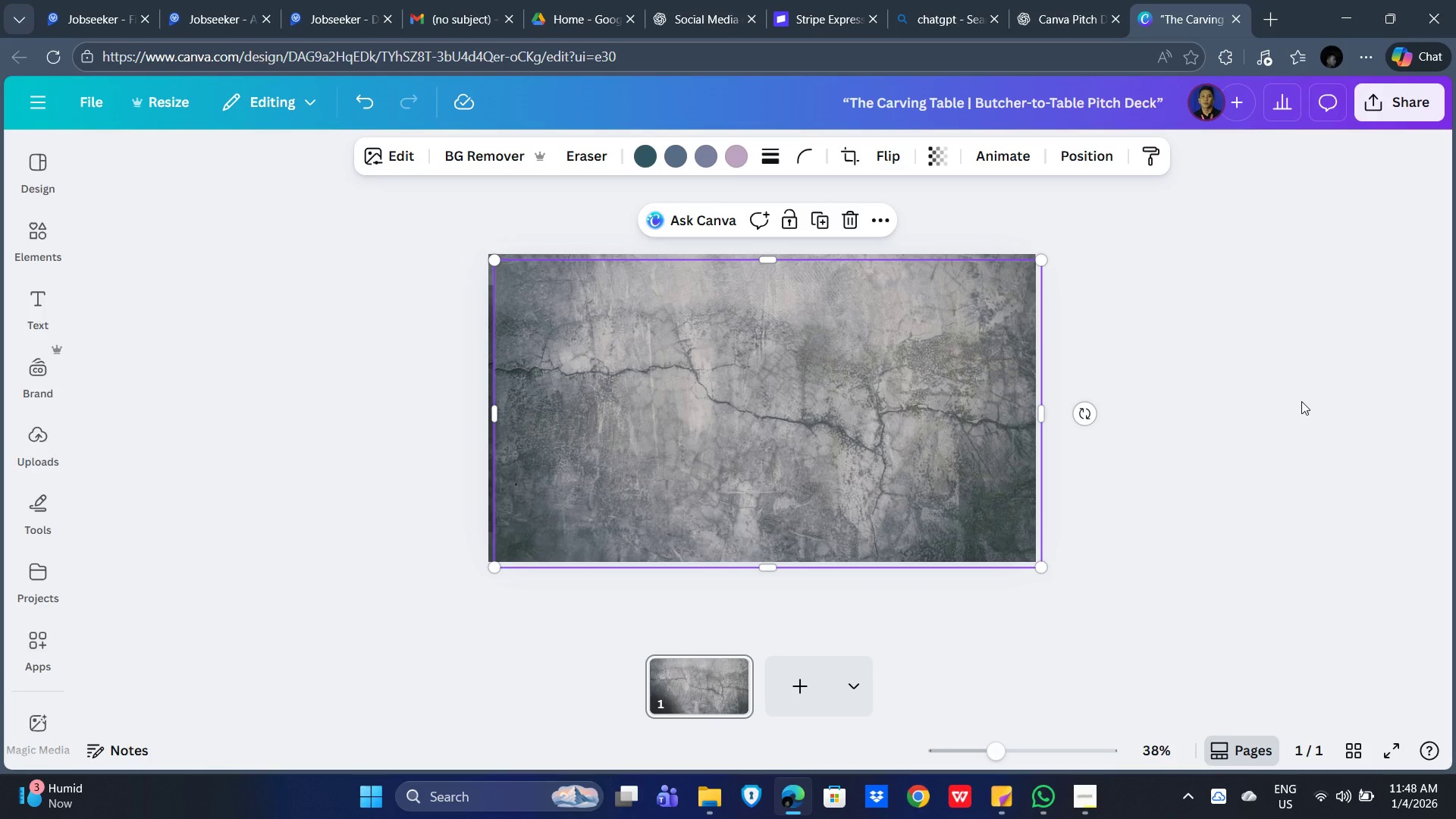 
key(Control+Z)
 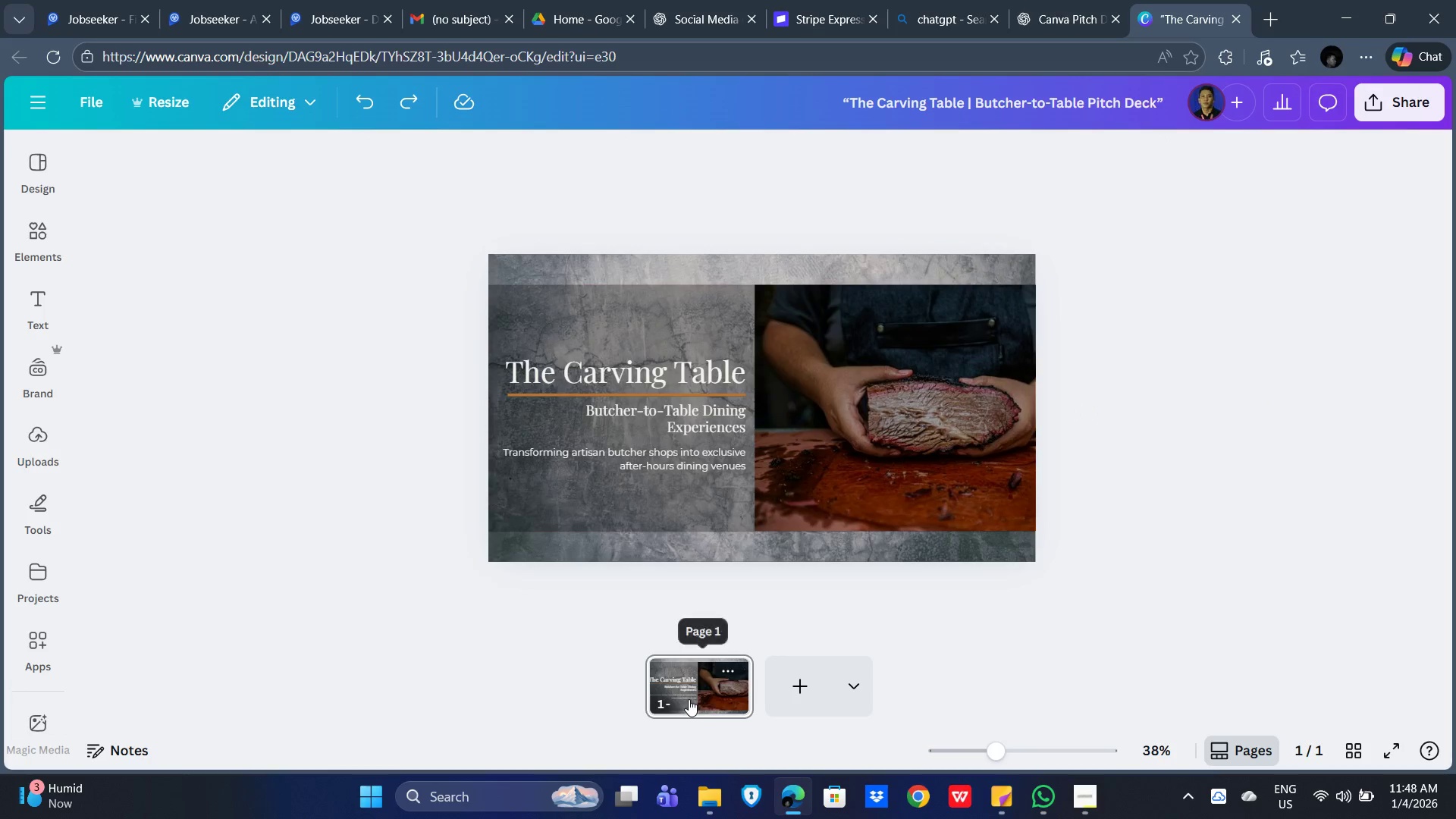 
left_click([730, 672])
 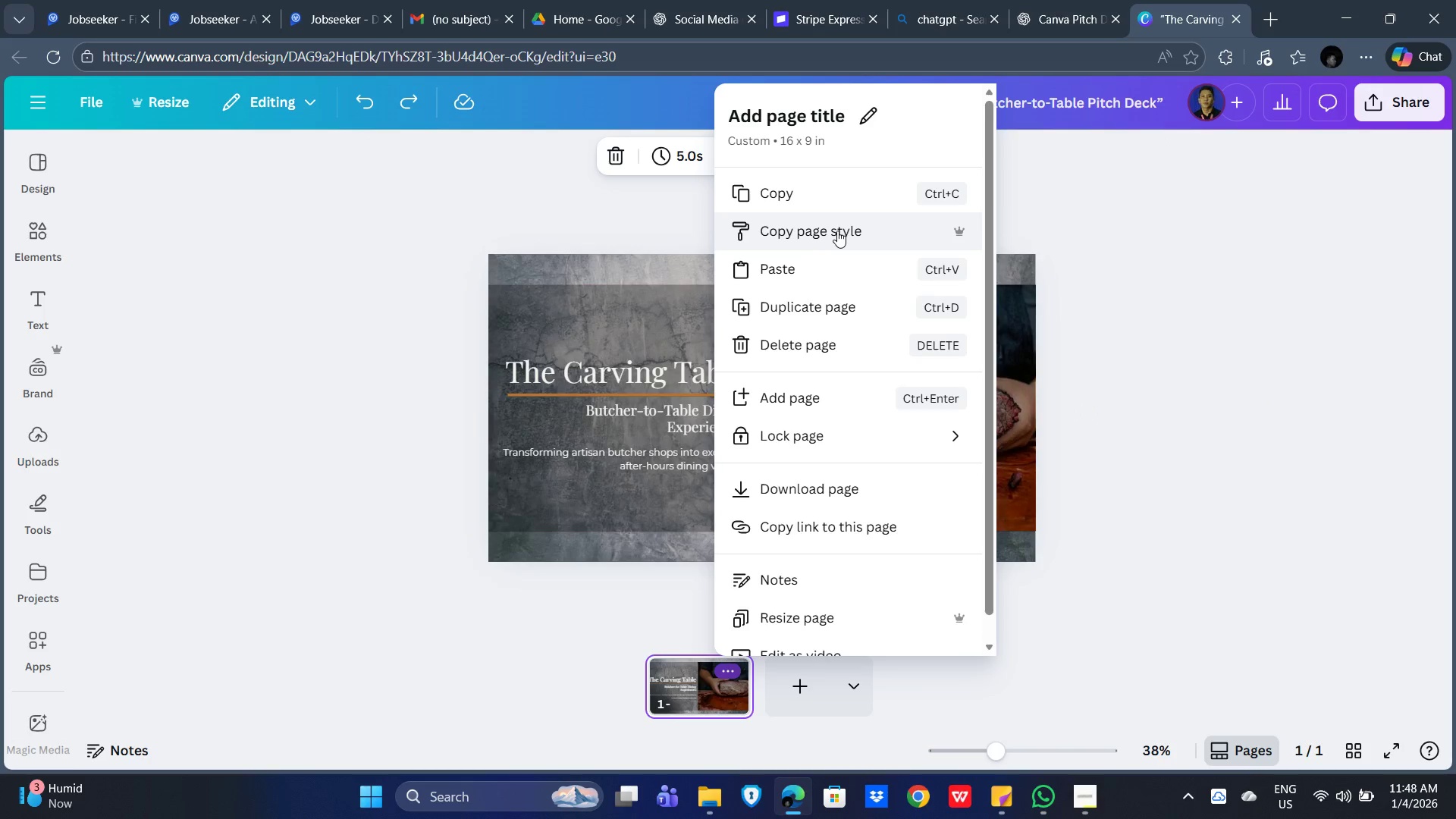 
left_click([834, 237])
 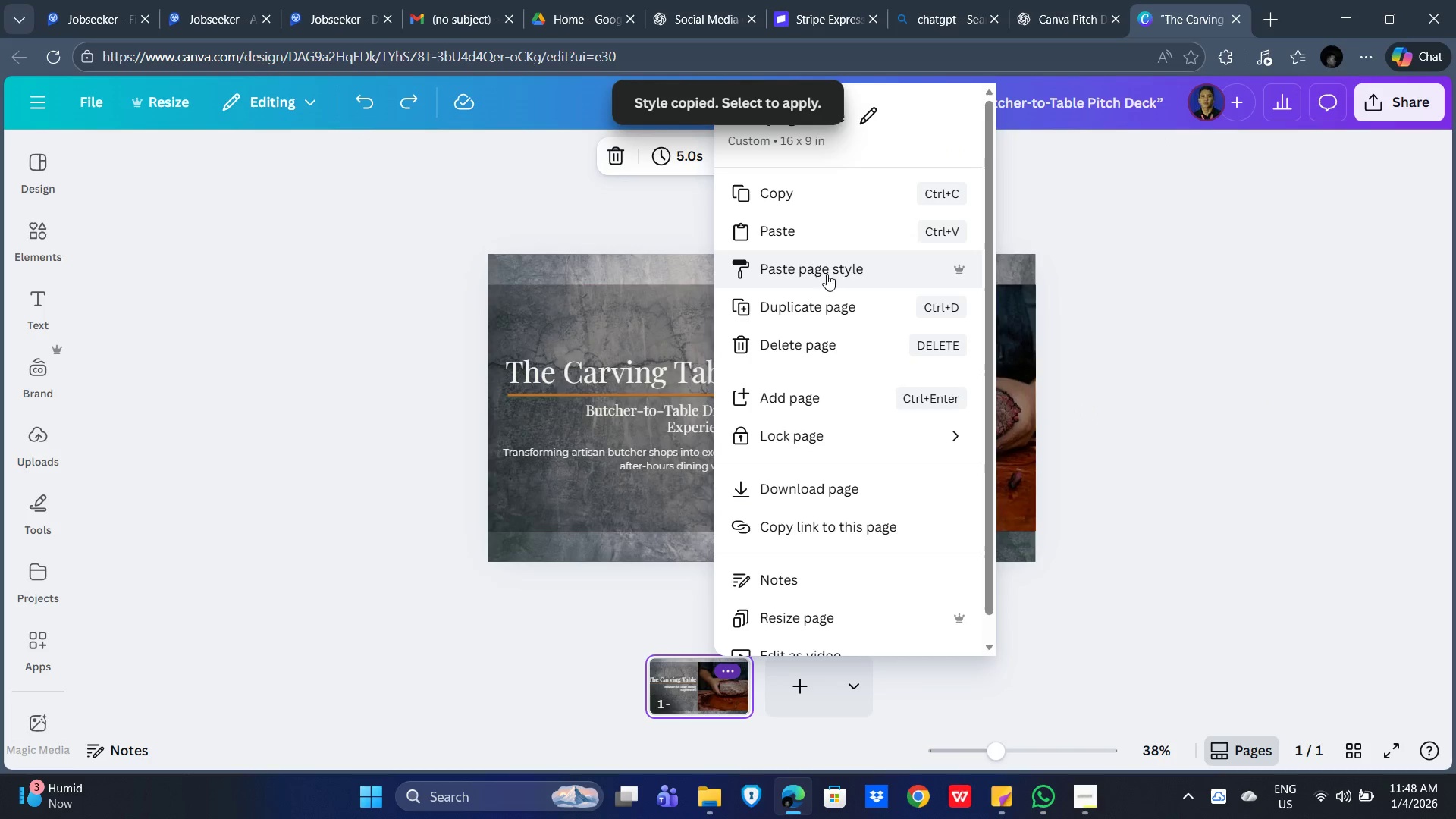 
left_click([823, 303])
 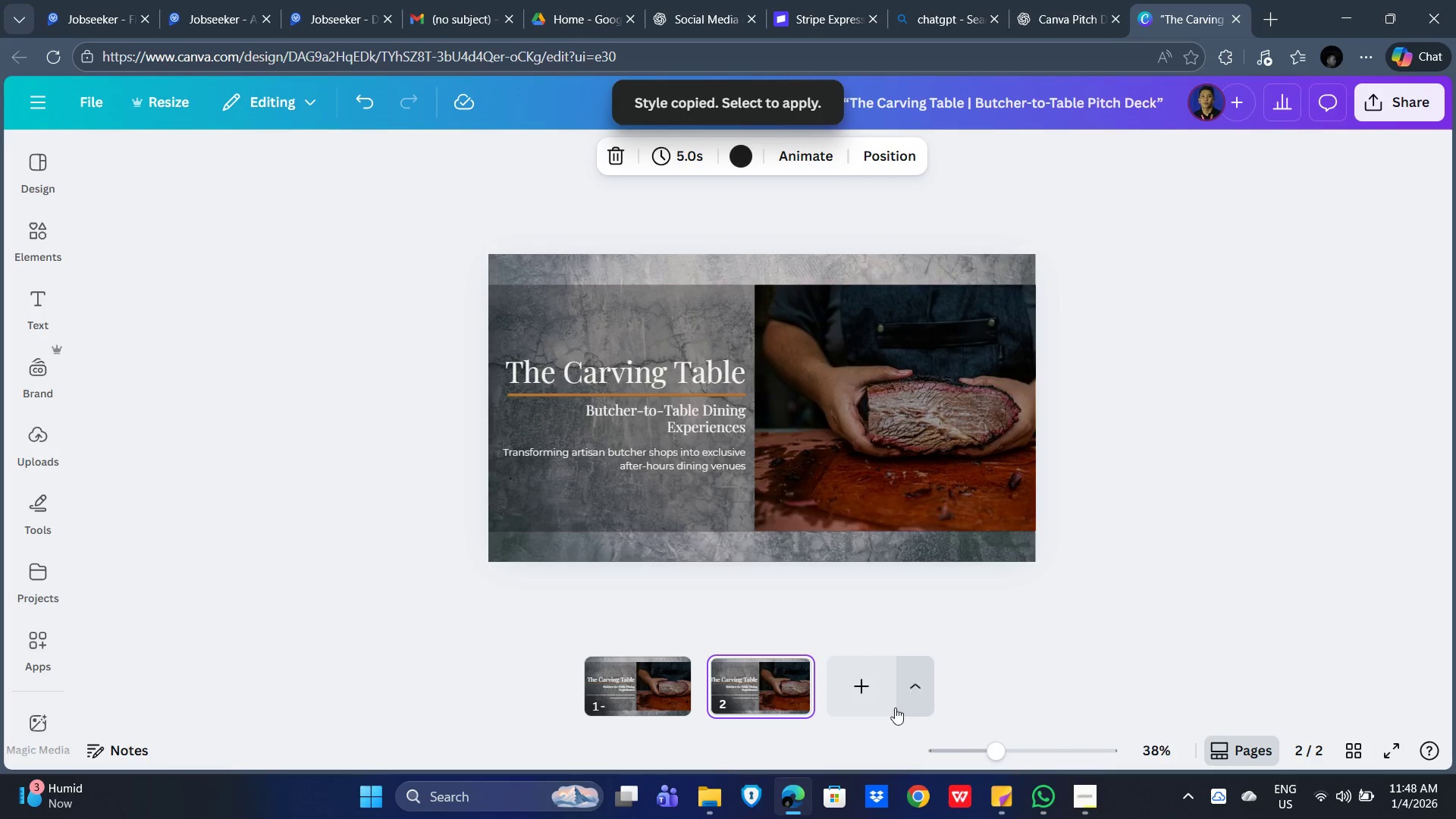 
left_click([1062, 638])
 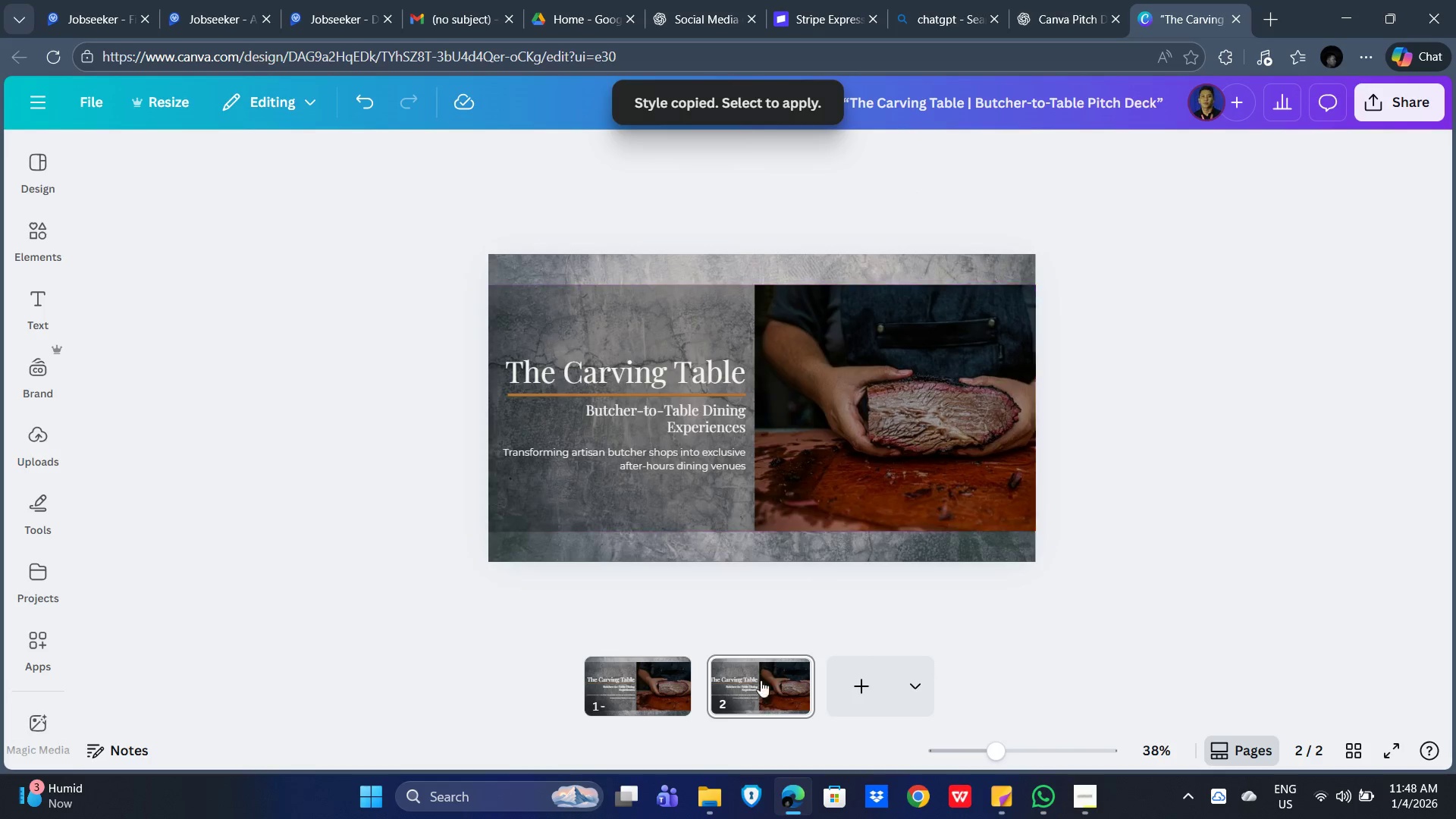 
left_click([748, 698])
 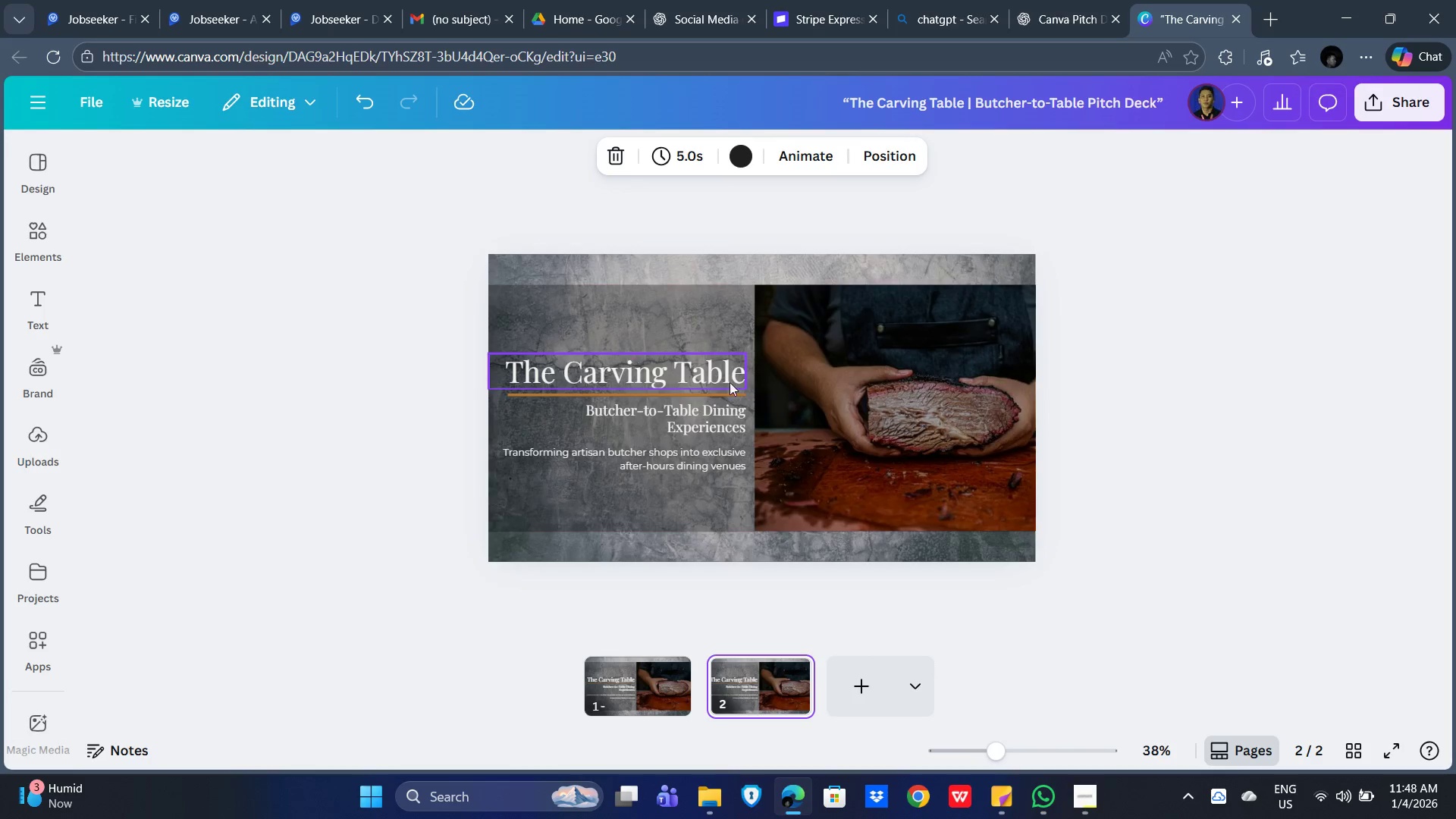 
key(Alt+AltLeft)
 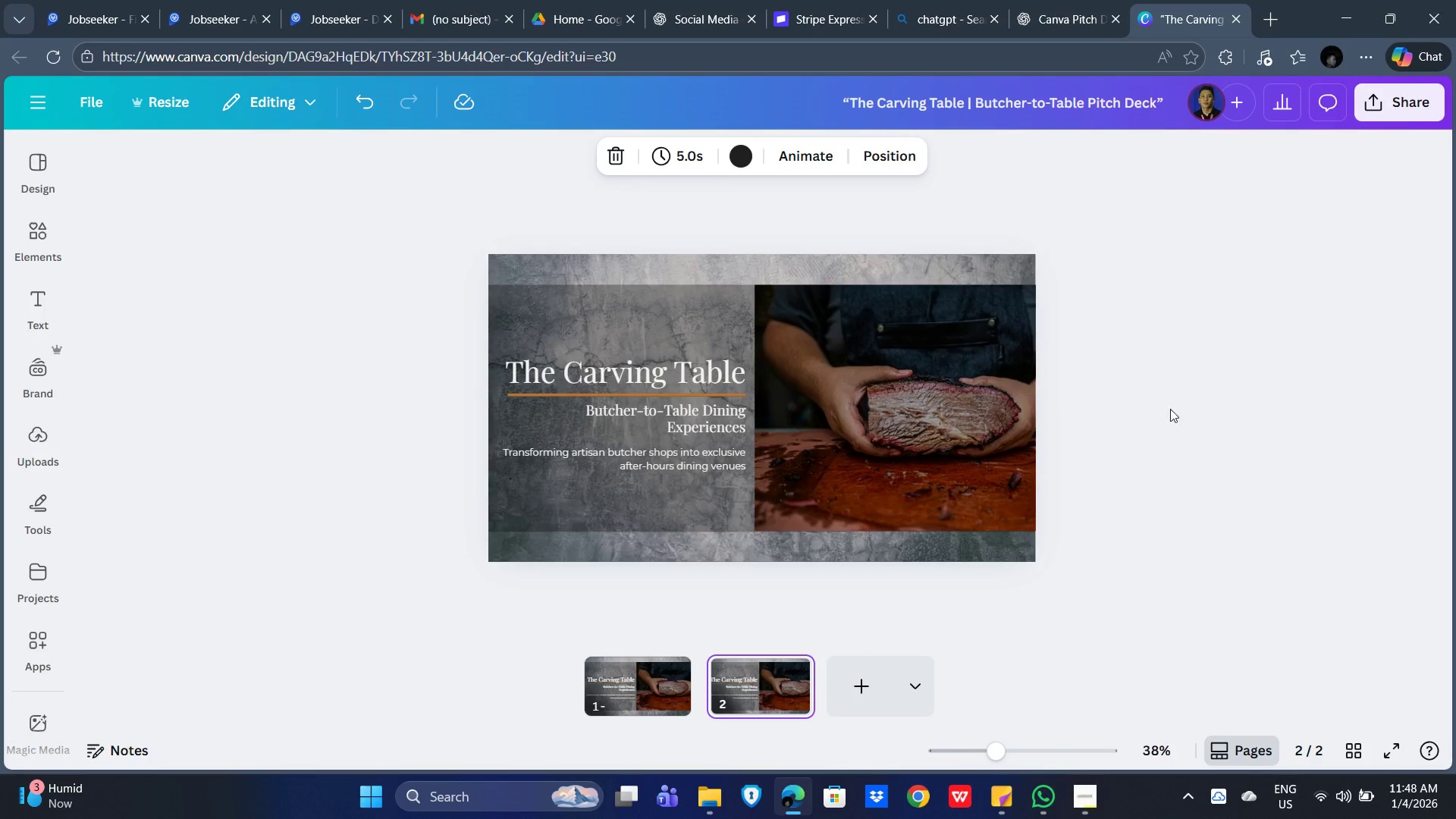 
key(Alt+Tab)
 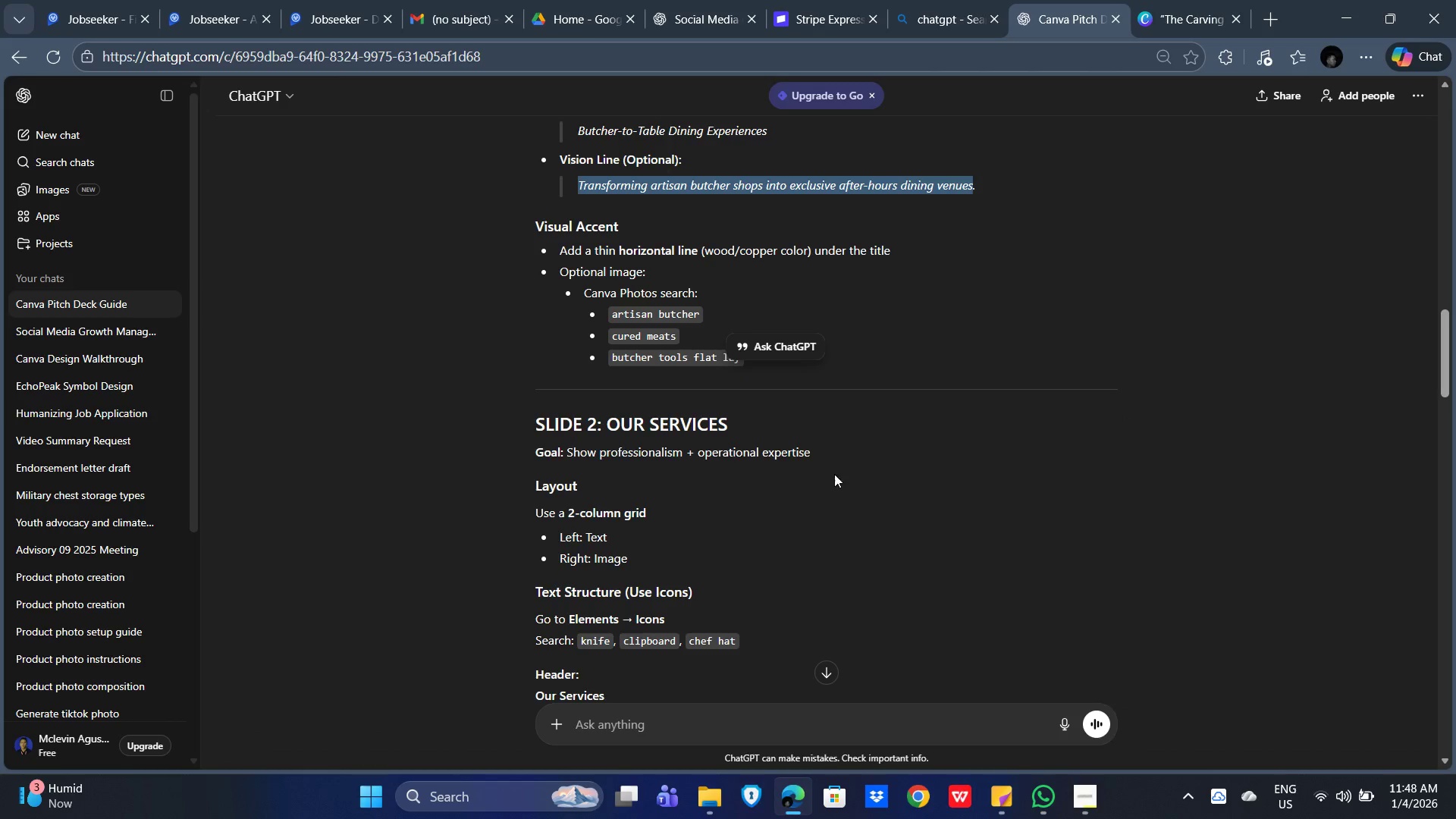 
scroll: coordinate [1043, 488], scroll_direction: down, amount: 3.0
 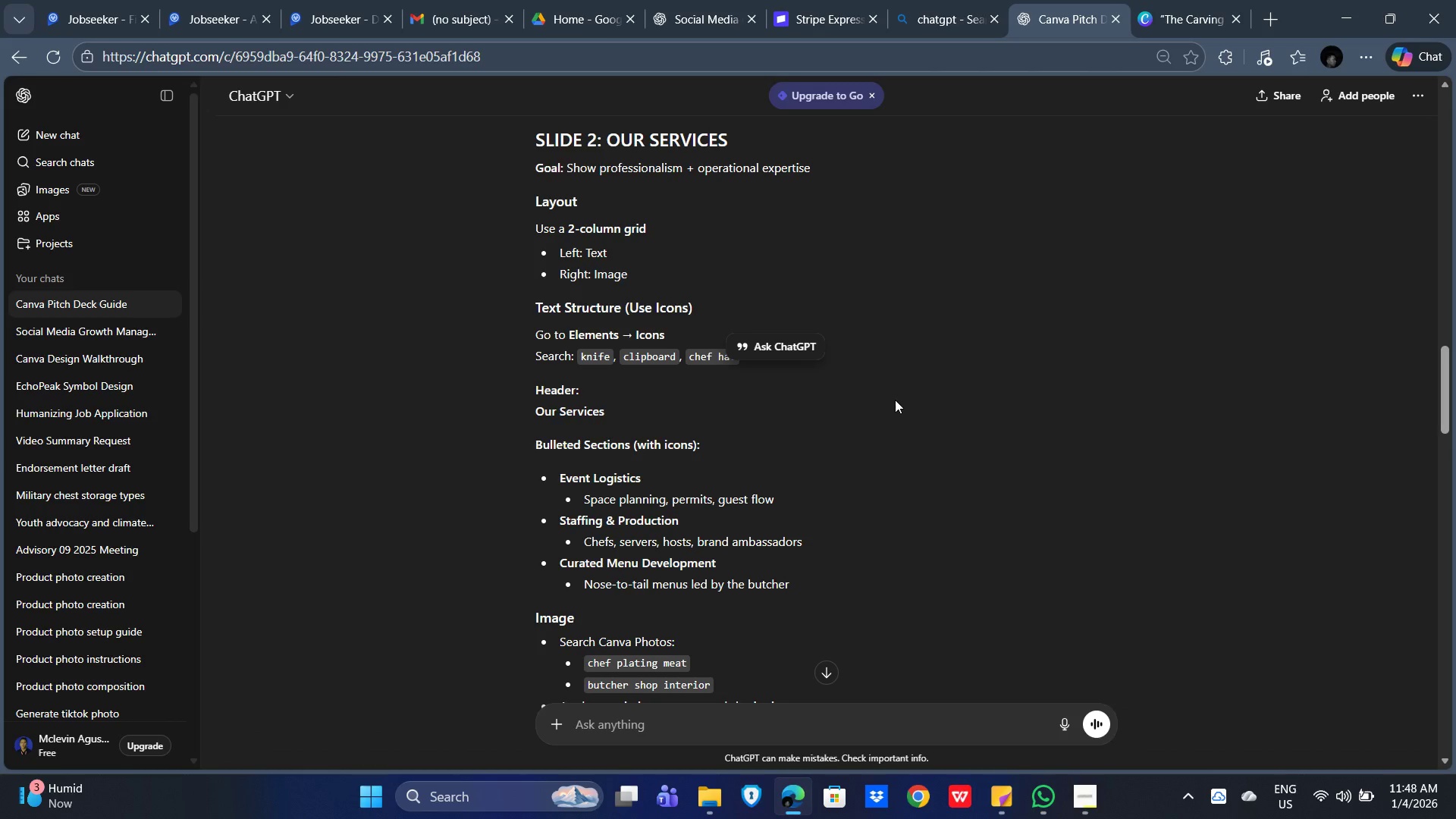 
wait(19.17)
 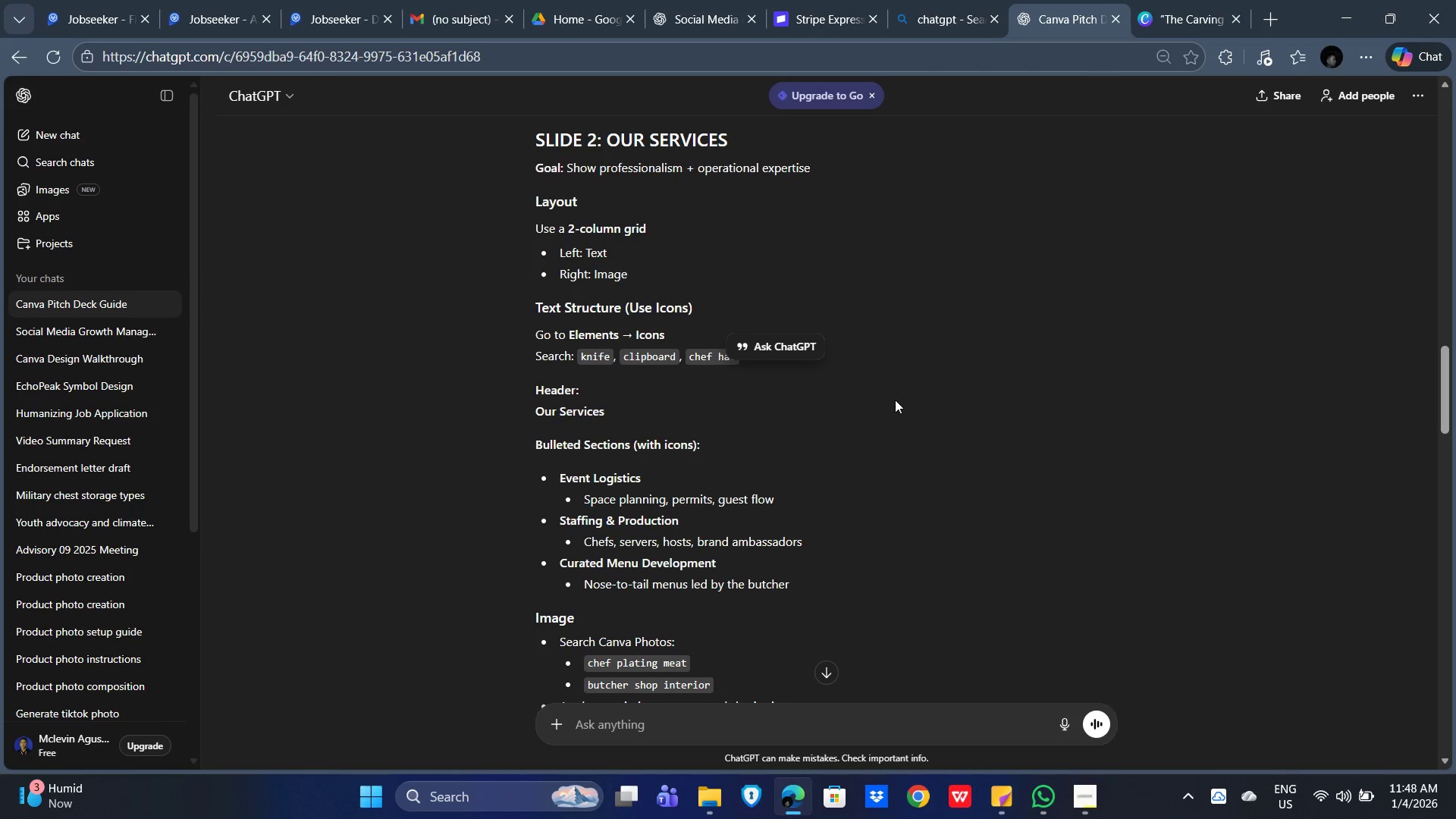 
left_click([977, 368])
 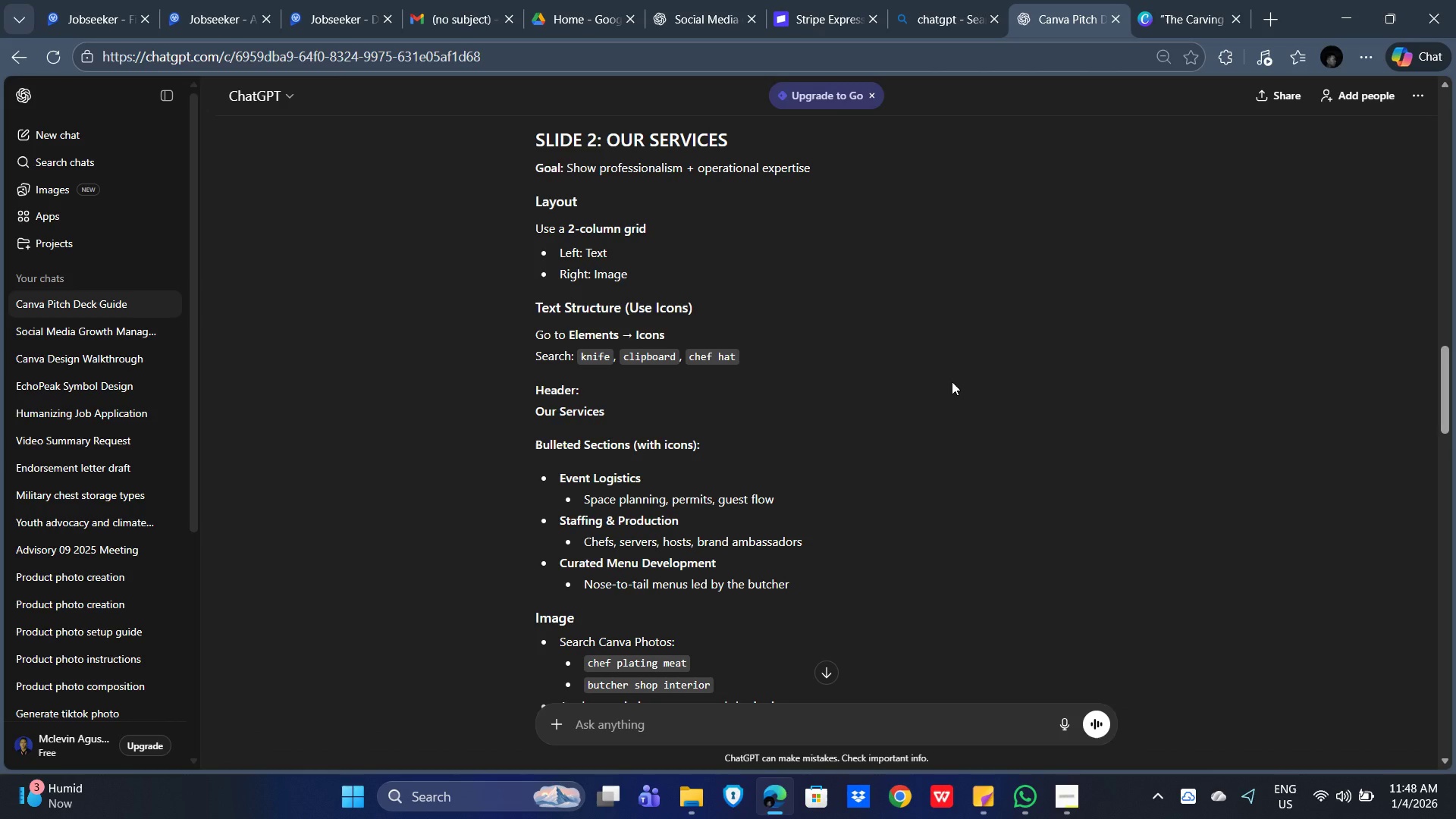 
key(Alt+Tab)
 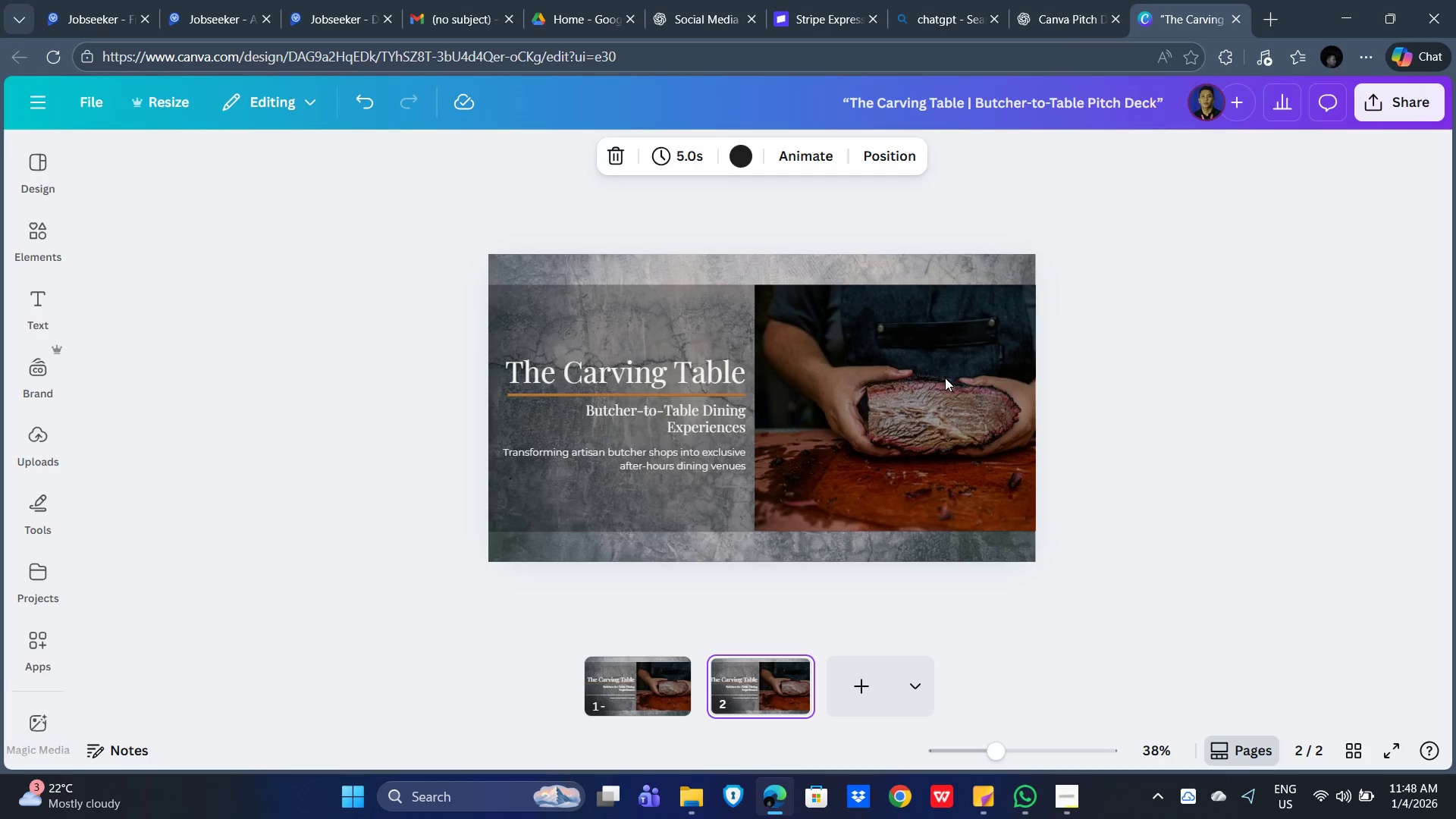 
key(Alt+AltLeft)
 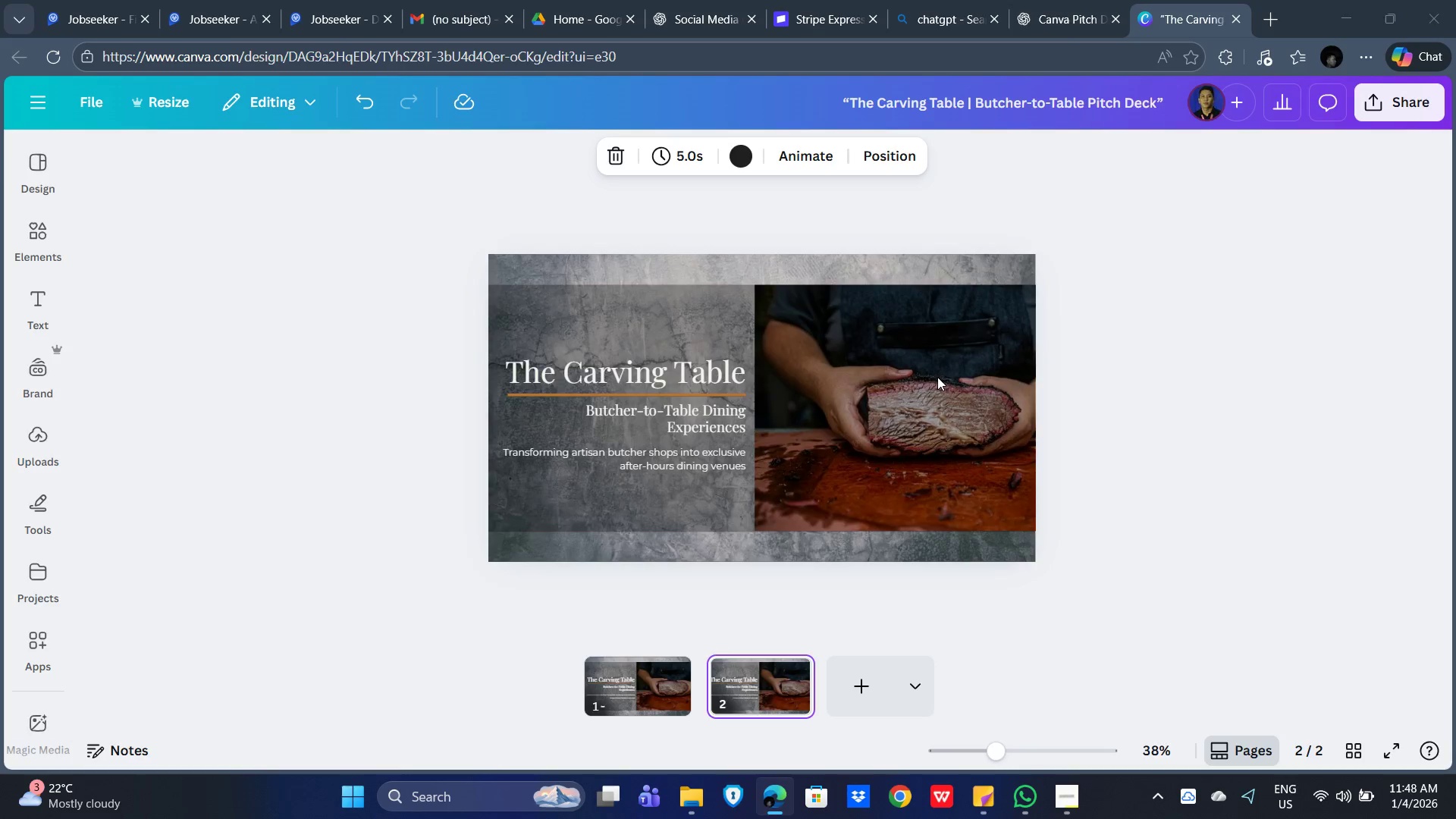 
key(Alt+Tab)
 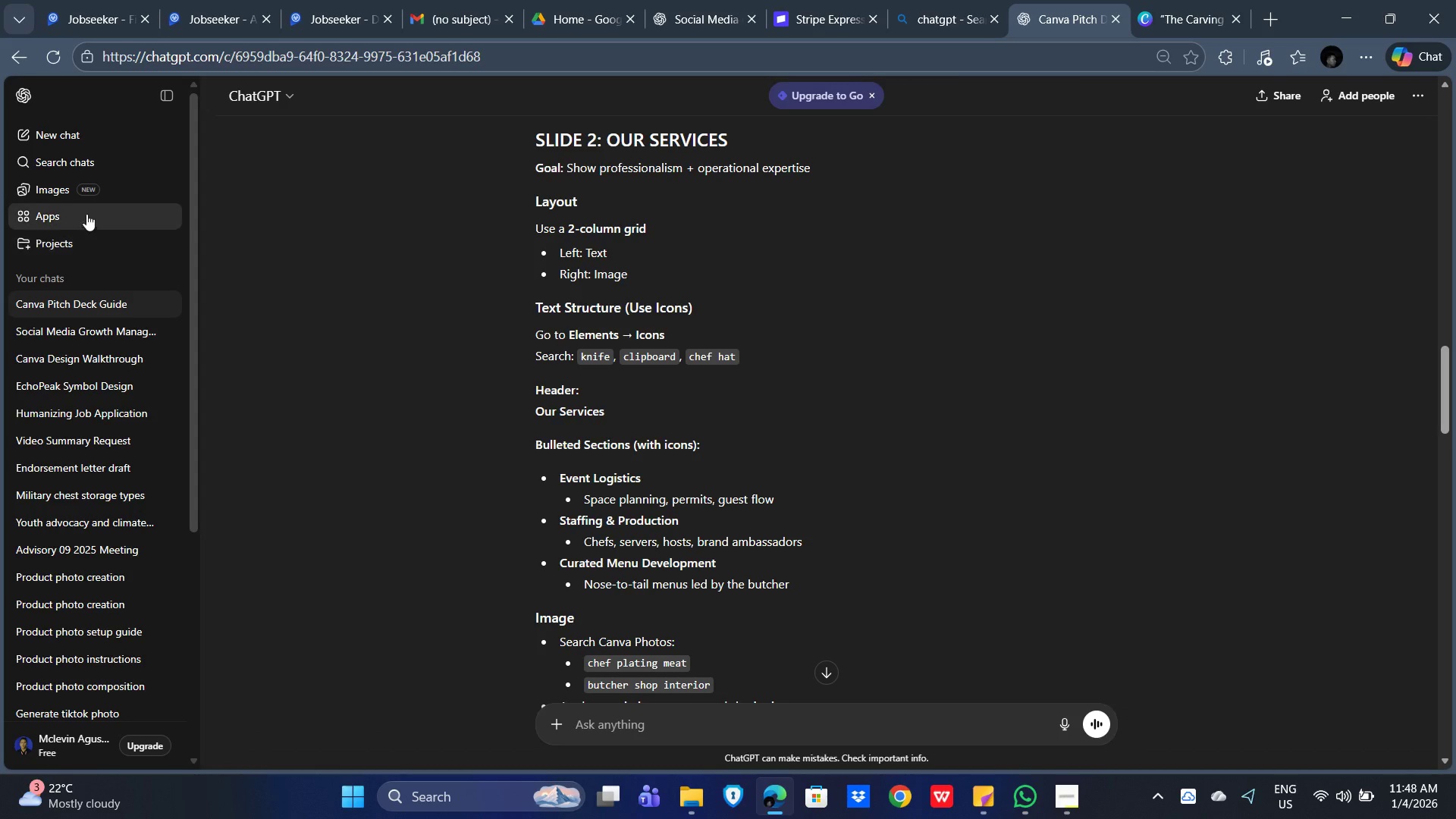 
wait(9.67)
 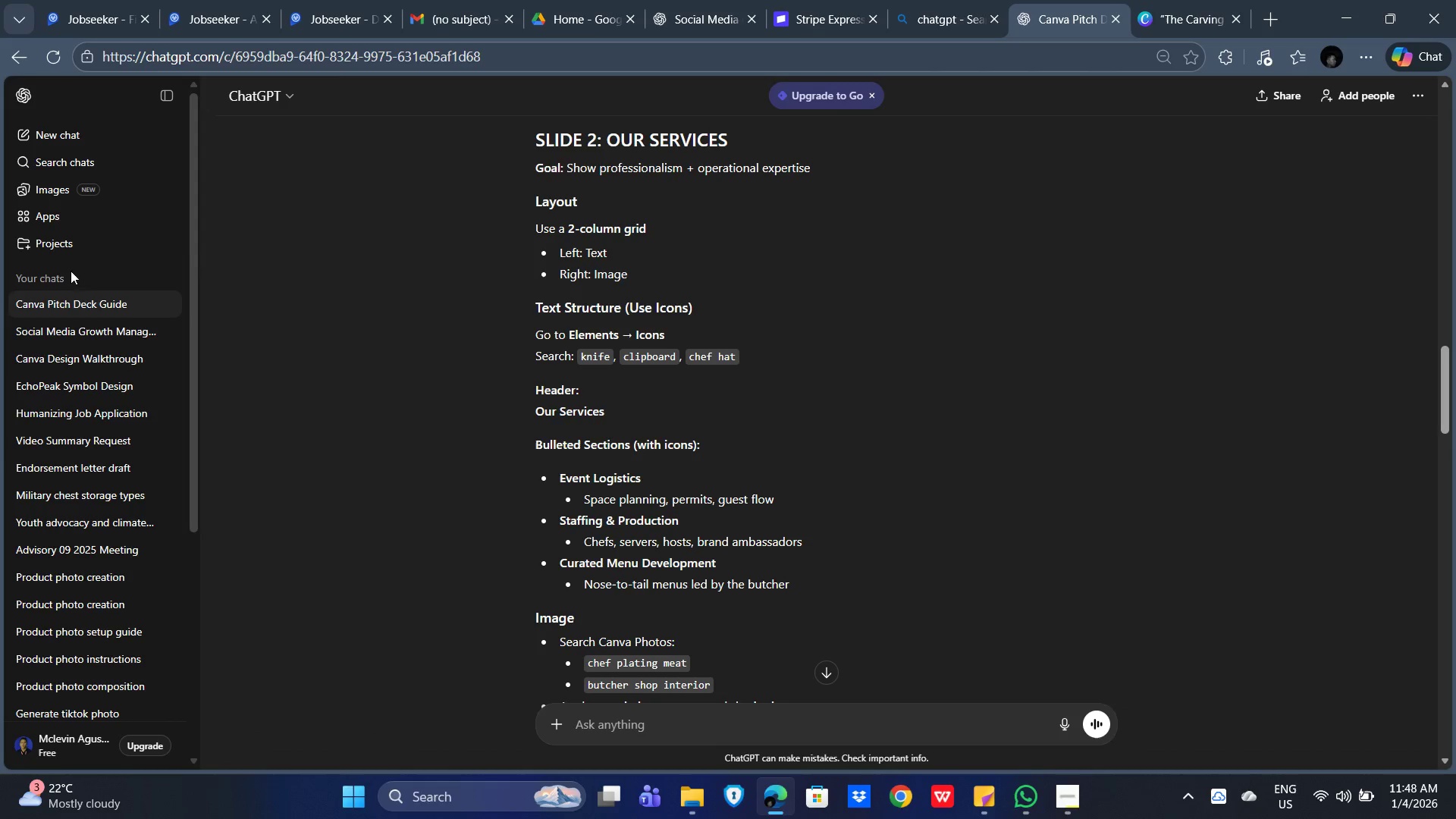 
key(Alt+Tab)
 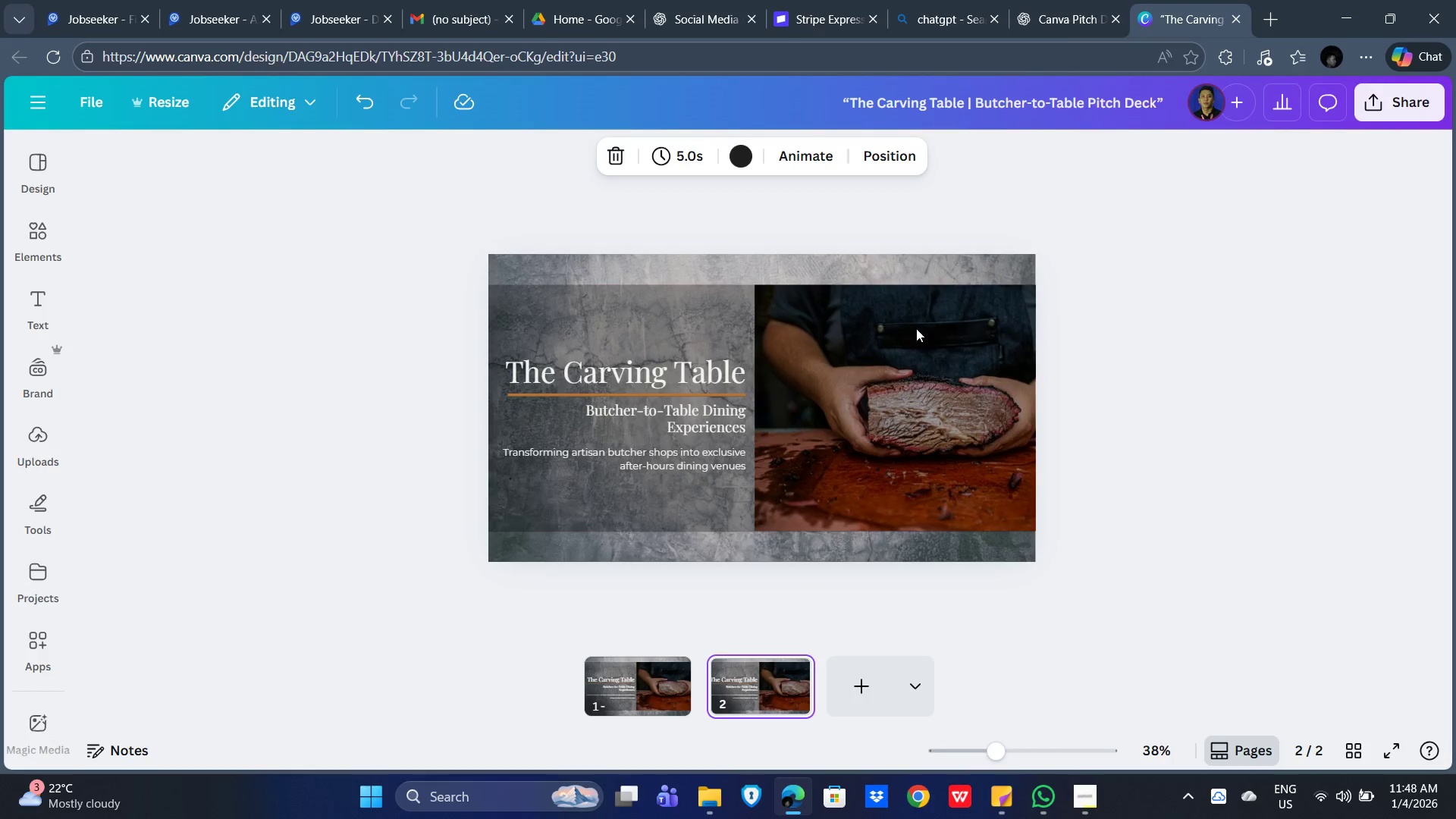 
key(Alt+AltLeft)
 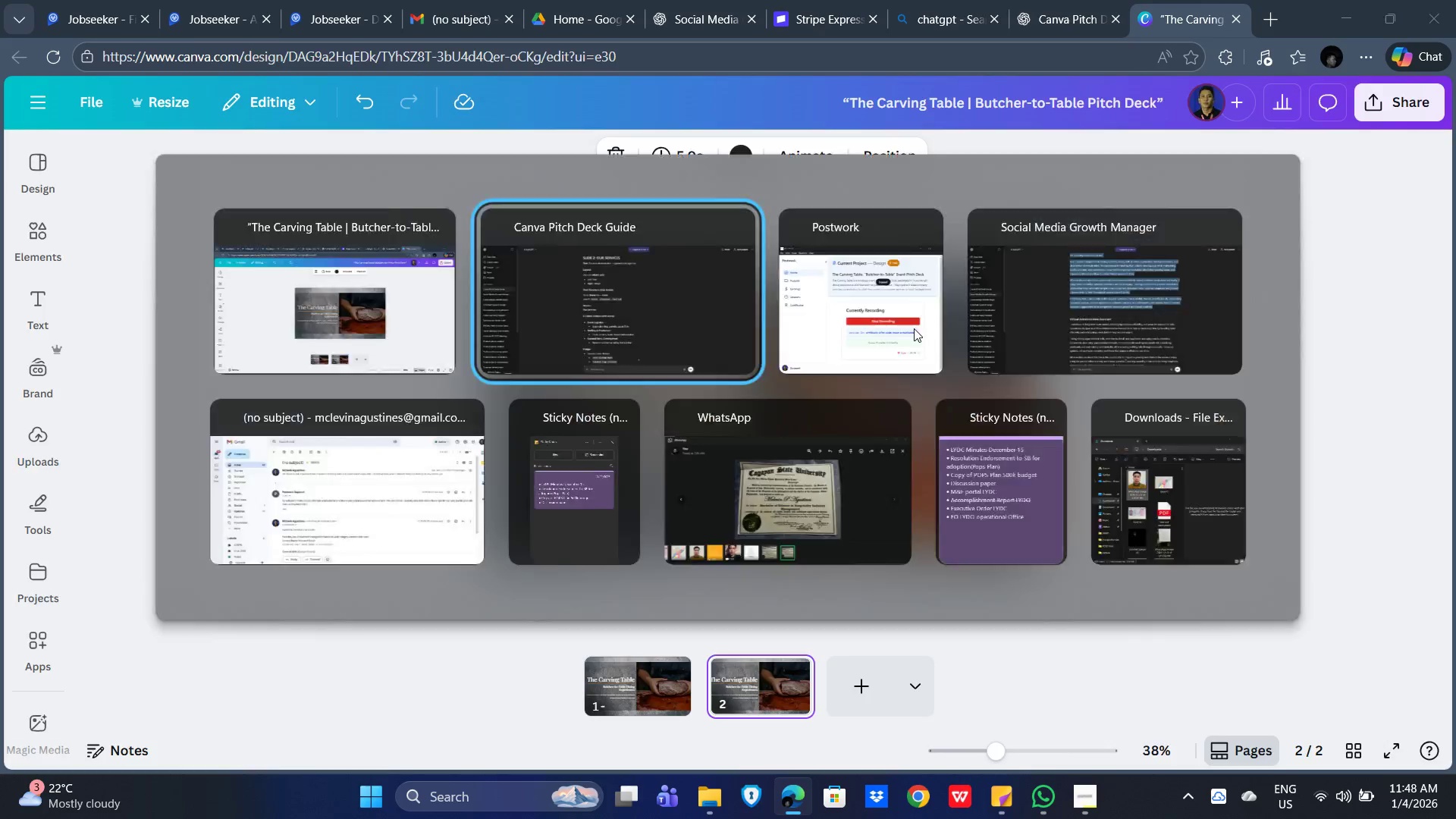 
key(Alt+Tab)
 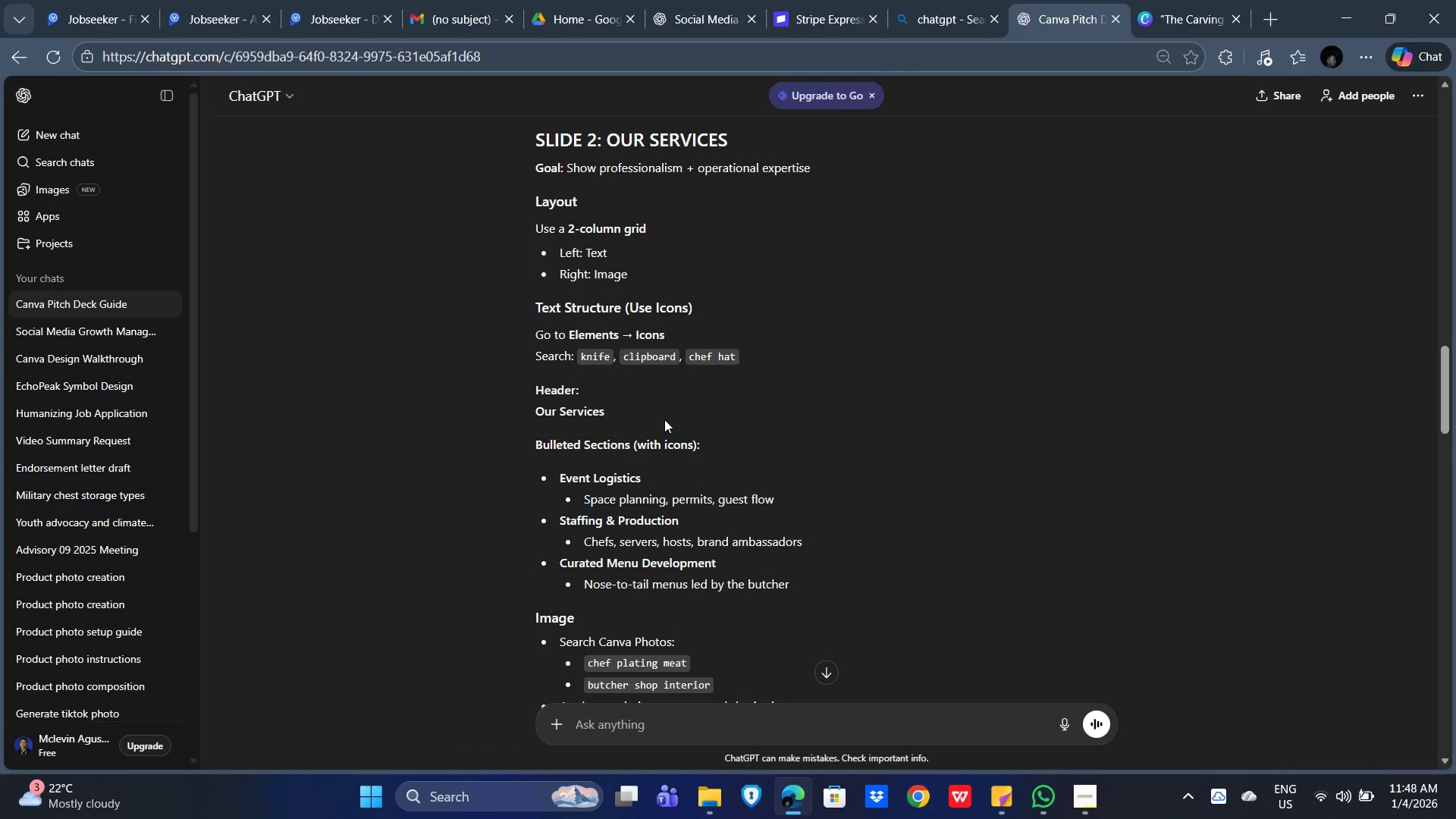 
left_click_drag(start_coordinate=[662, 416], to_coordinate=[482, 407])
 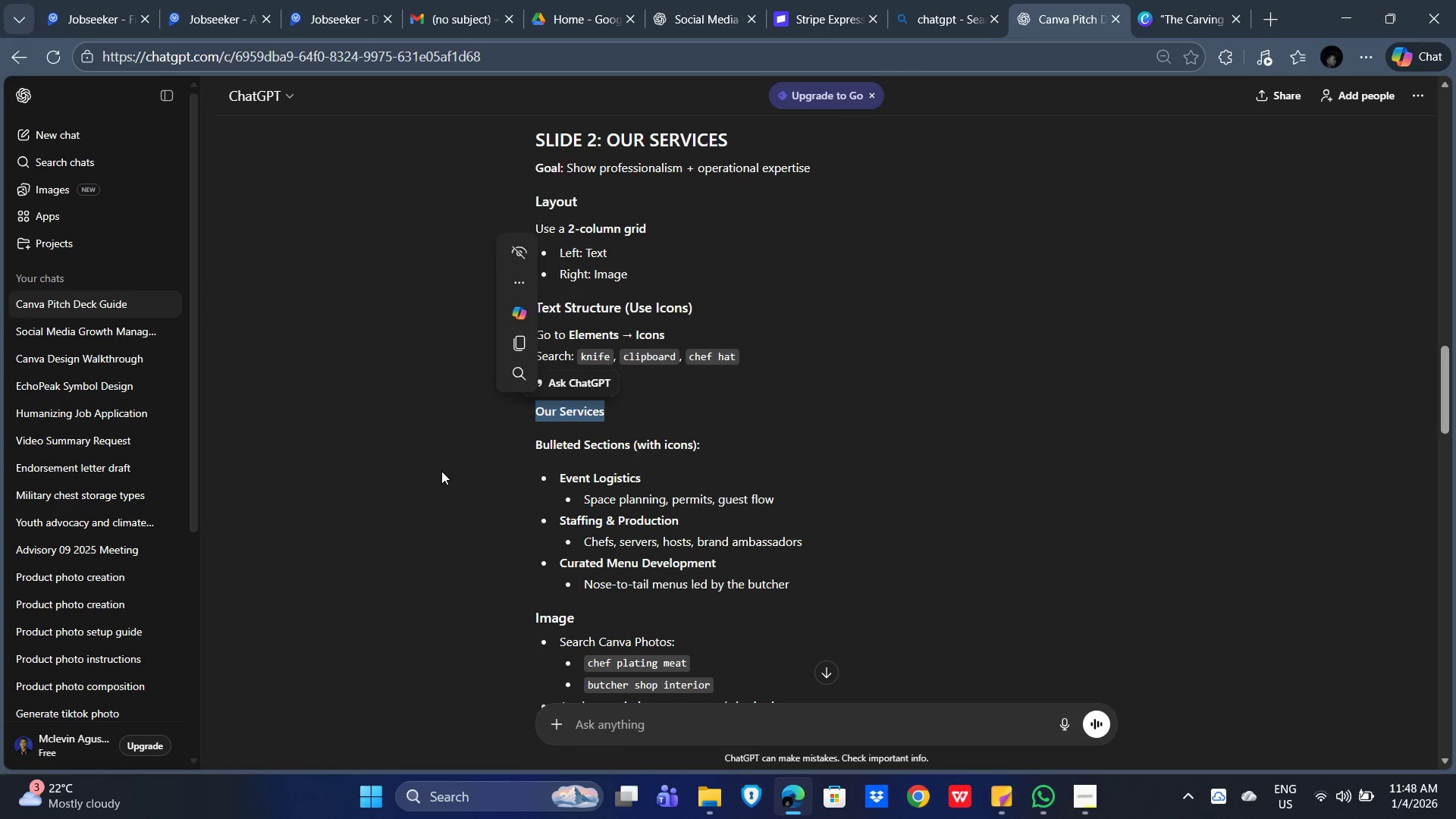 
key(Control+C)
 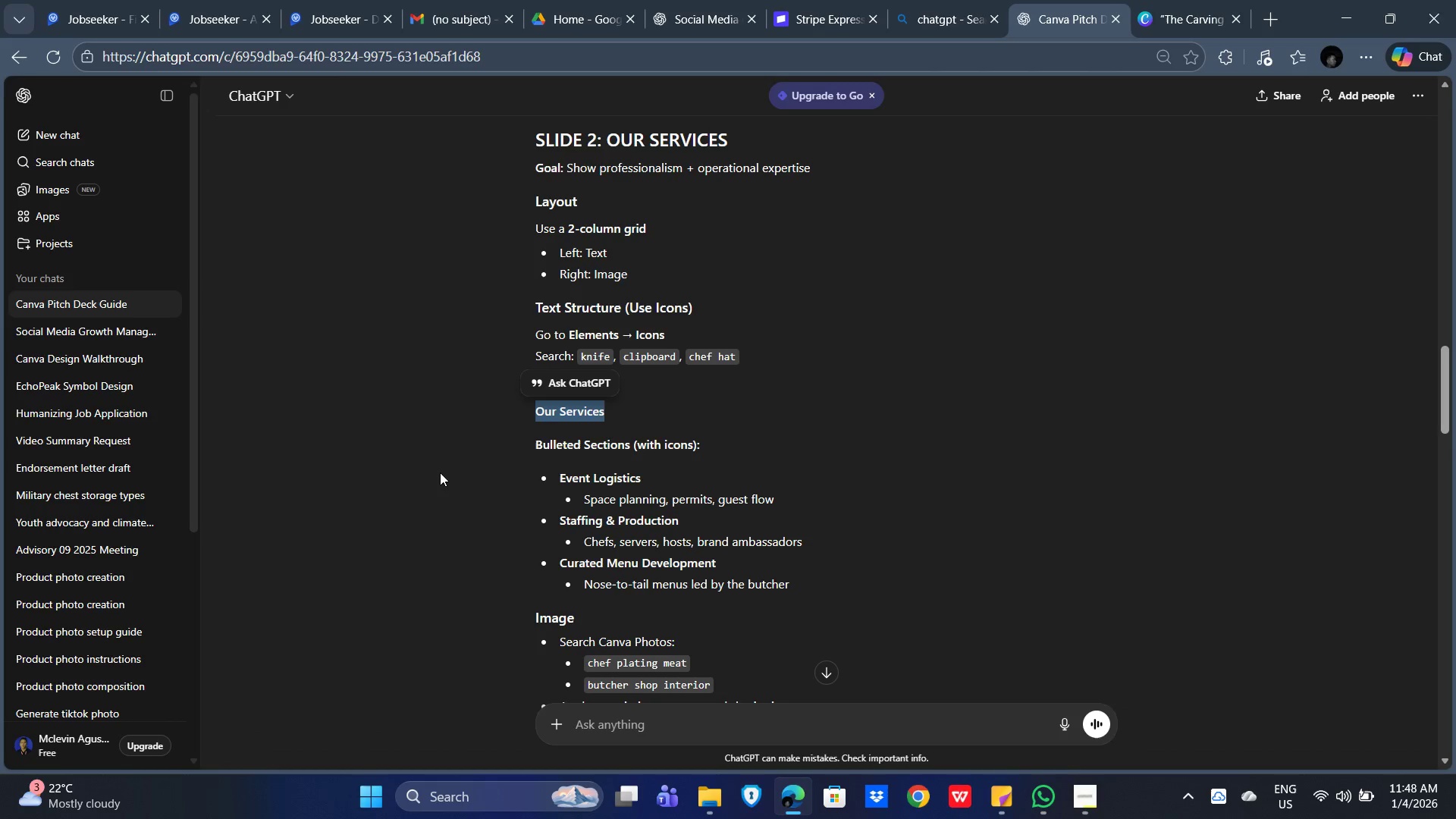 
key(Alt+AltLeft)
 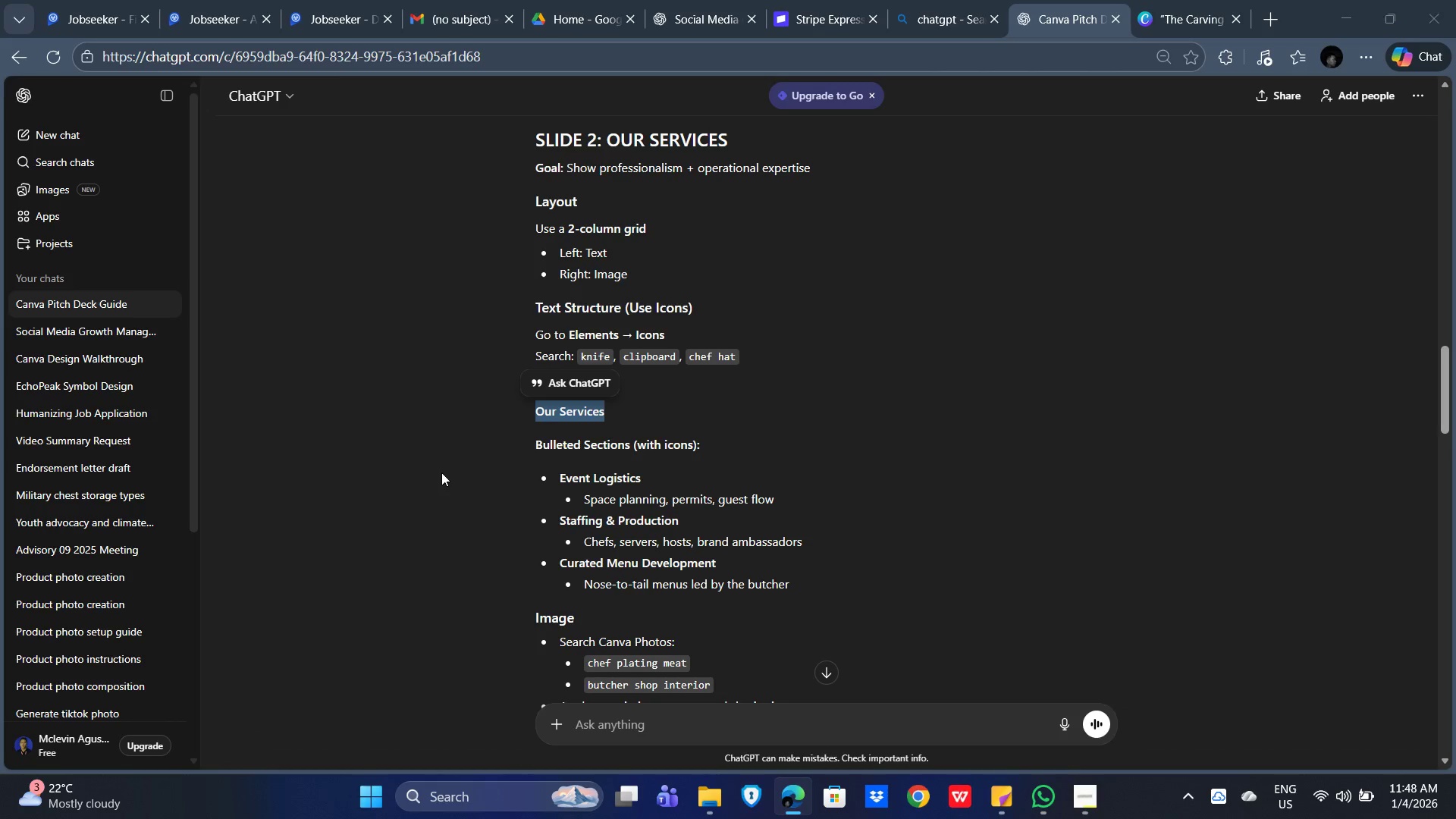 
key(Alt+Tab)
 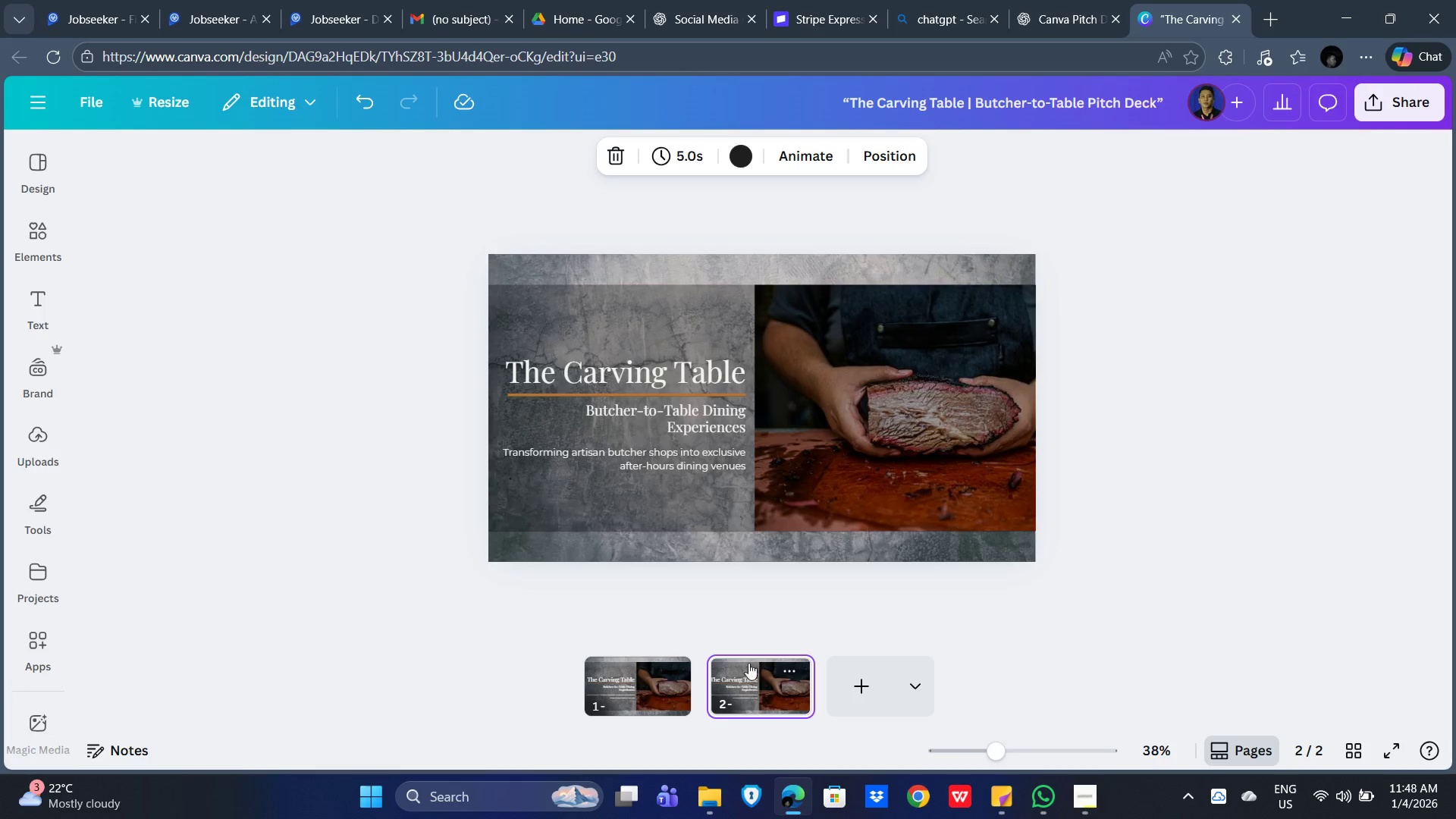 
left_click([621, 381])
 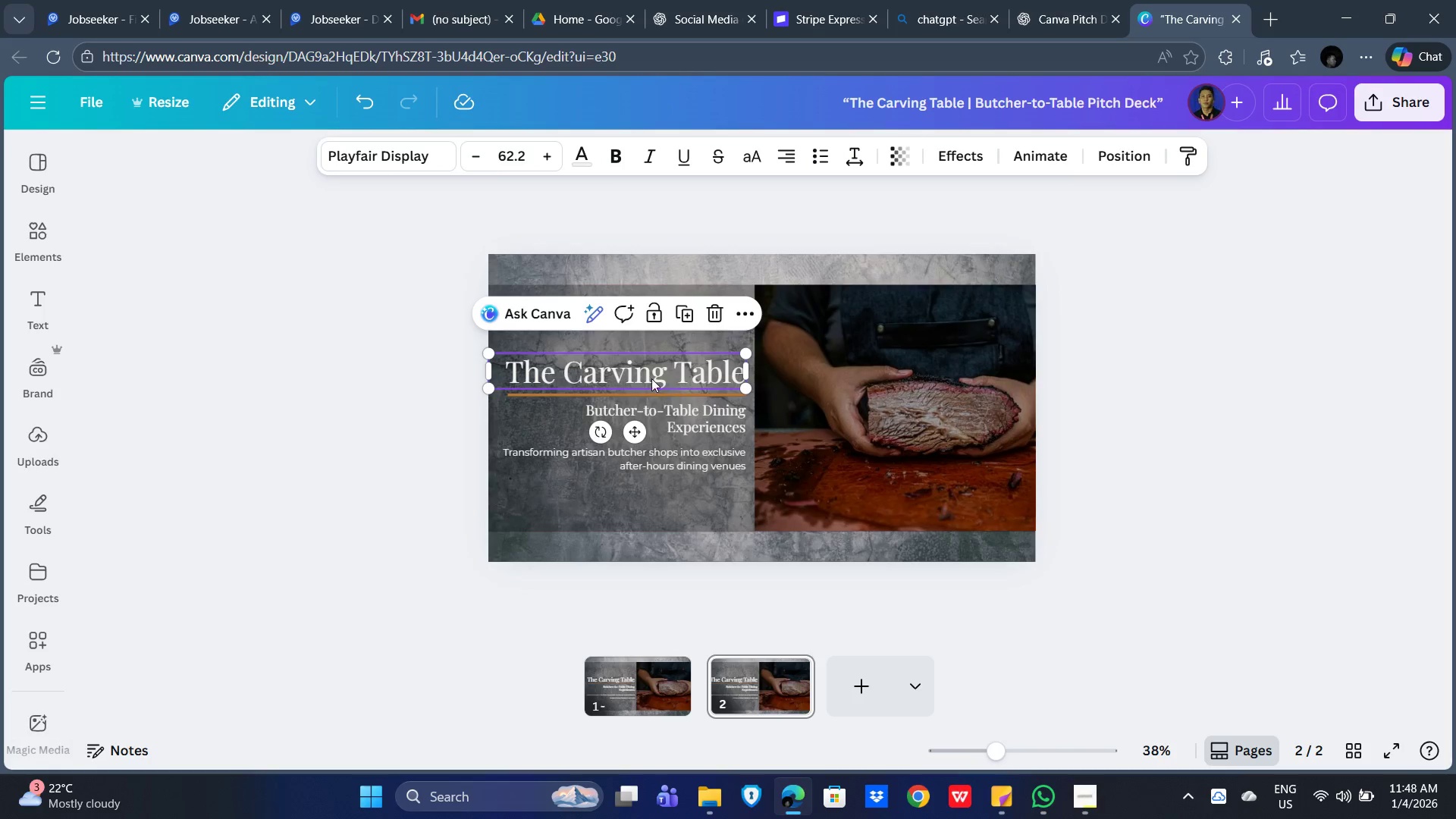 
left_click([650, 378])
 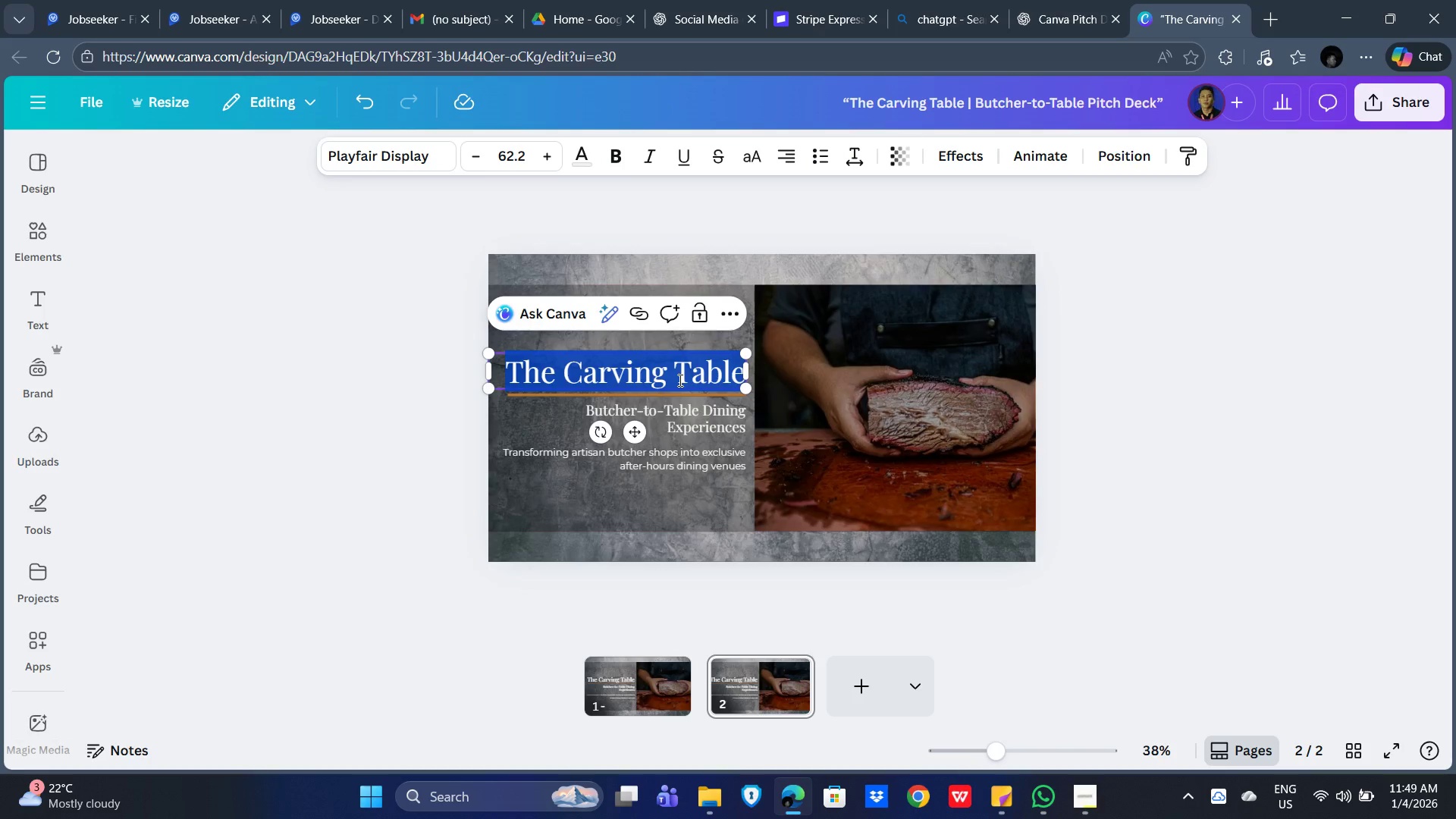 
key(Control+V)
 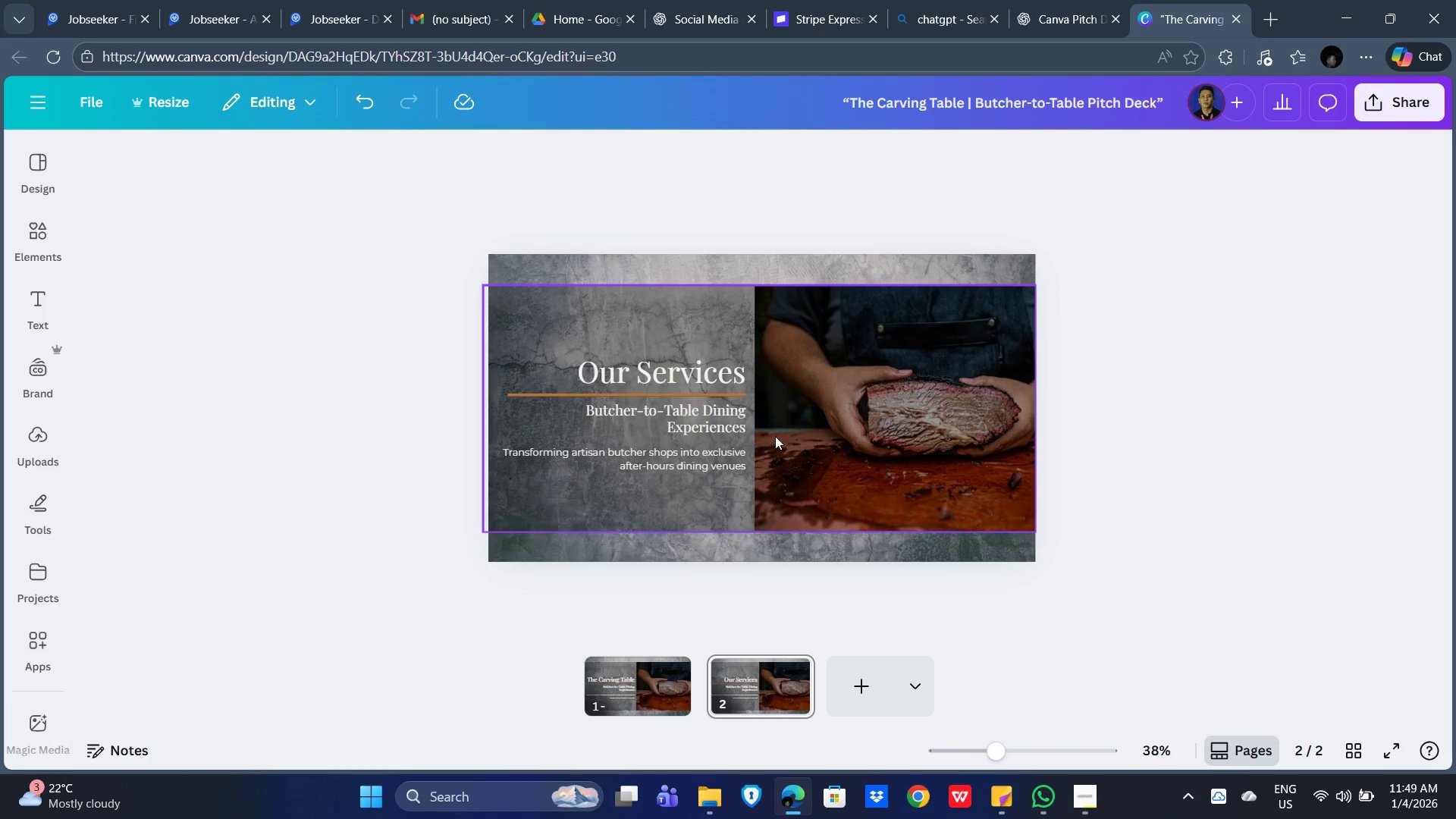 
key(Alt+Control+AltLeft)
 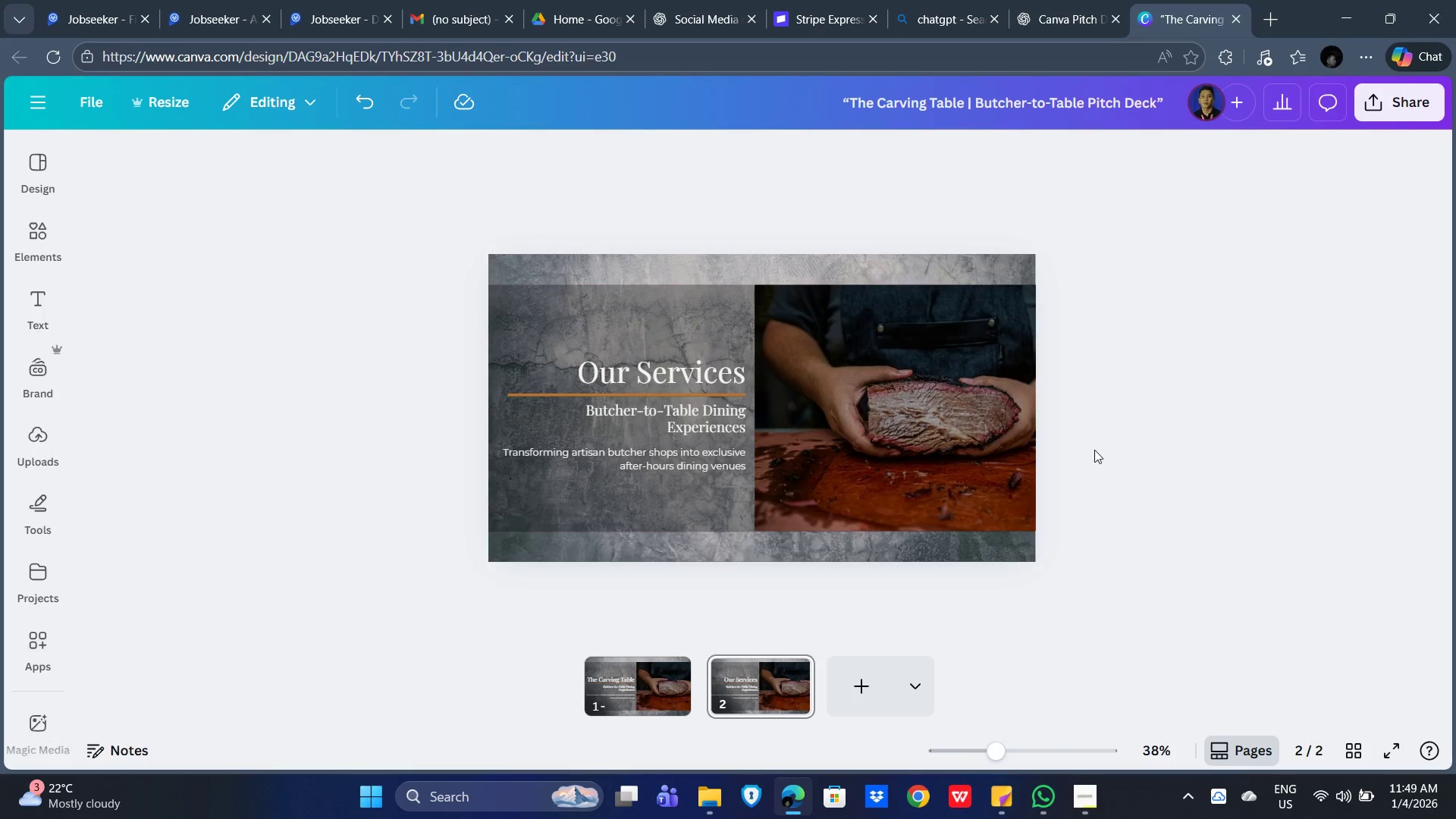 
key(Alt+Control+Tab)
 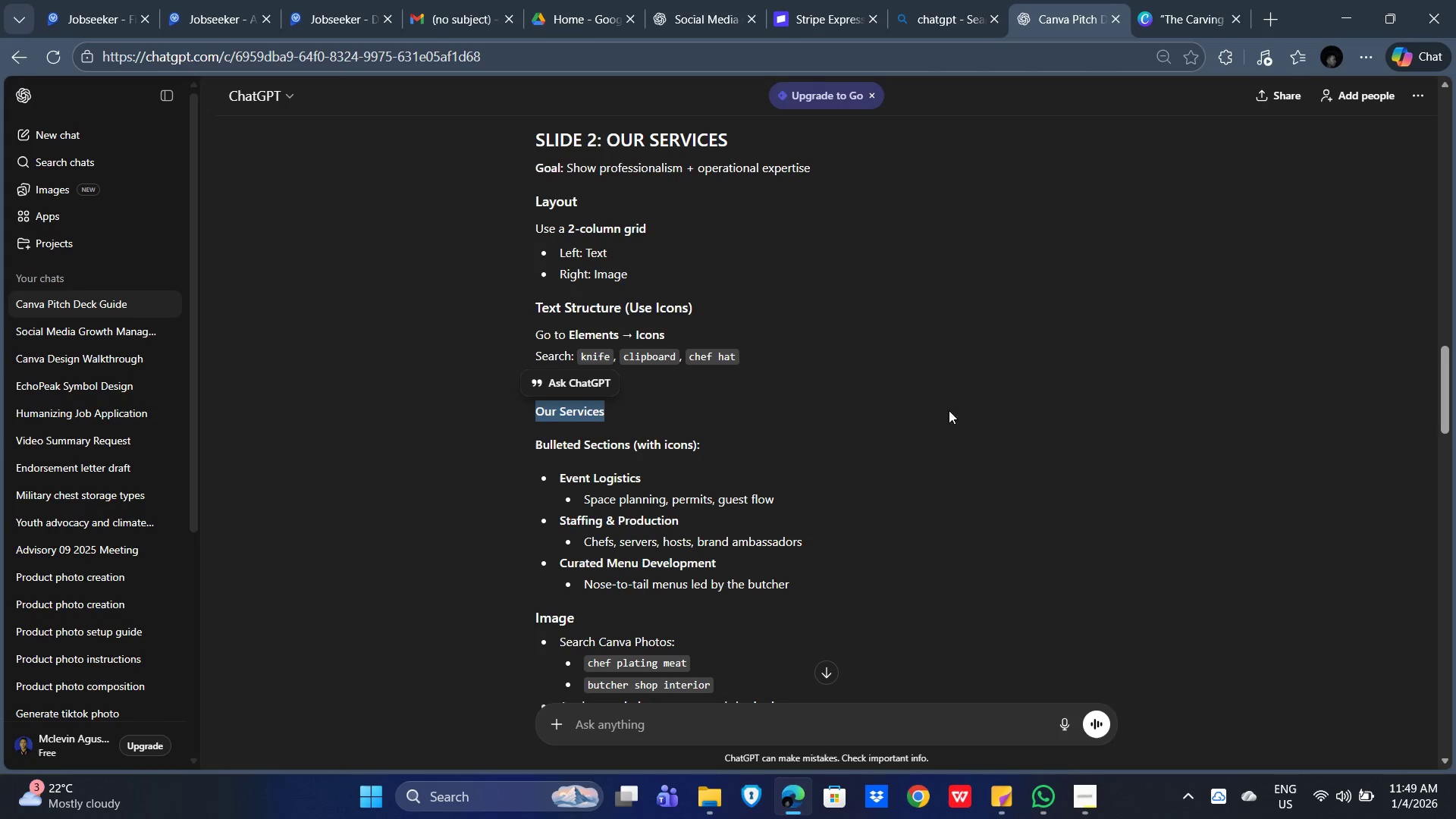 
key(Alt+AltLeft)
 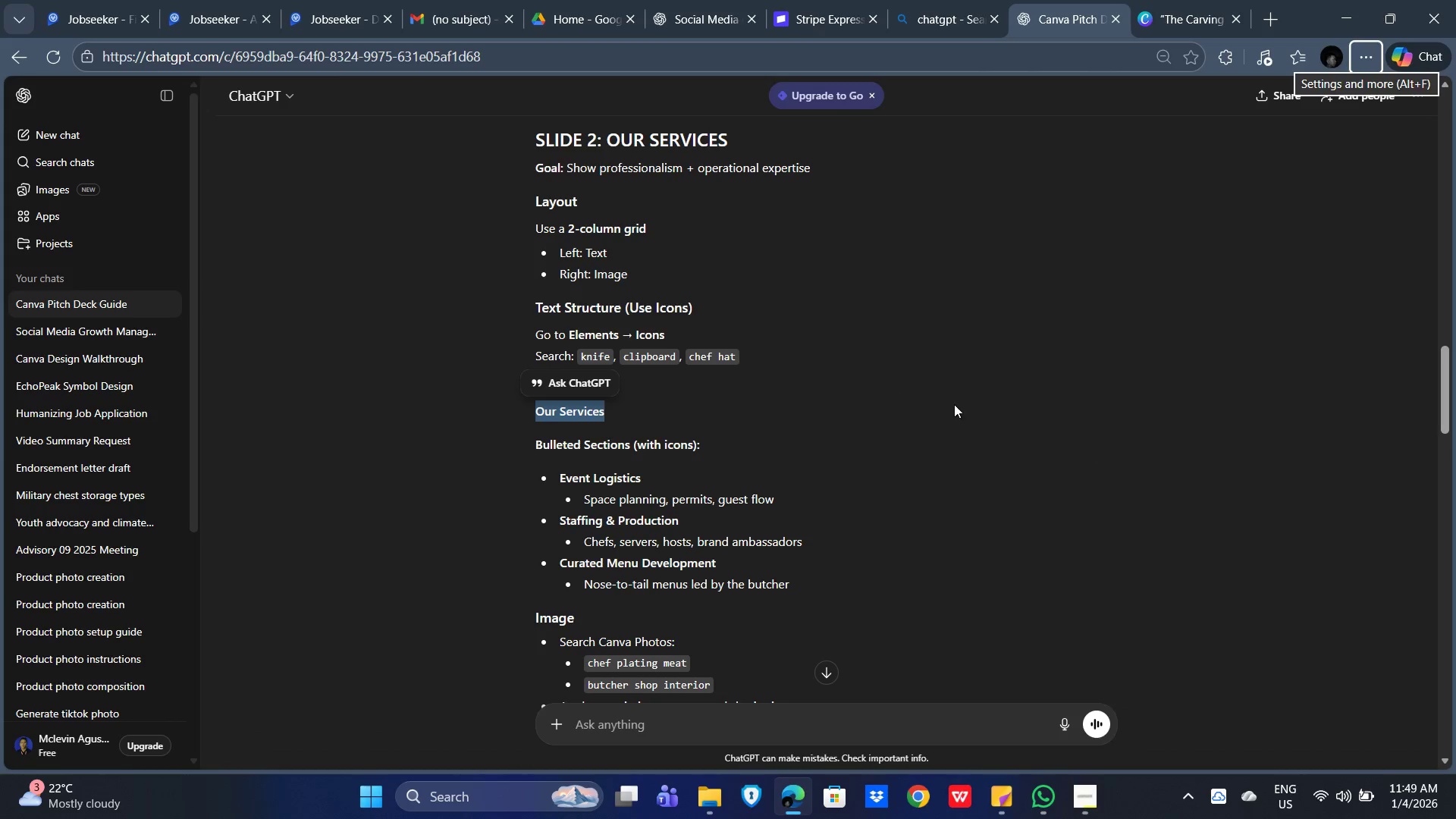 
key(Alt+AltLeft)
 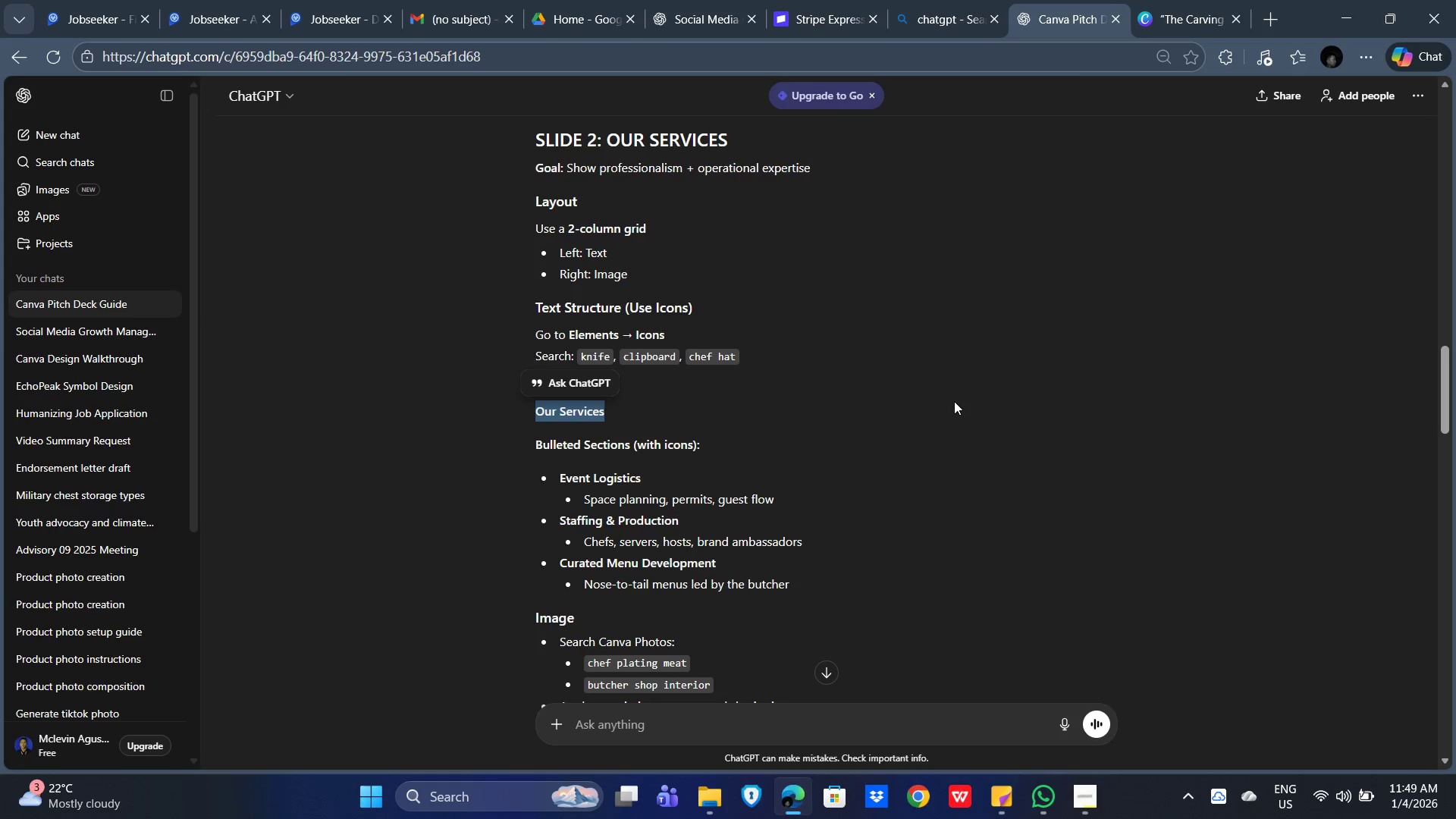 
key(Alt+Tab)
 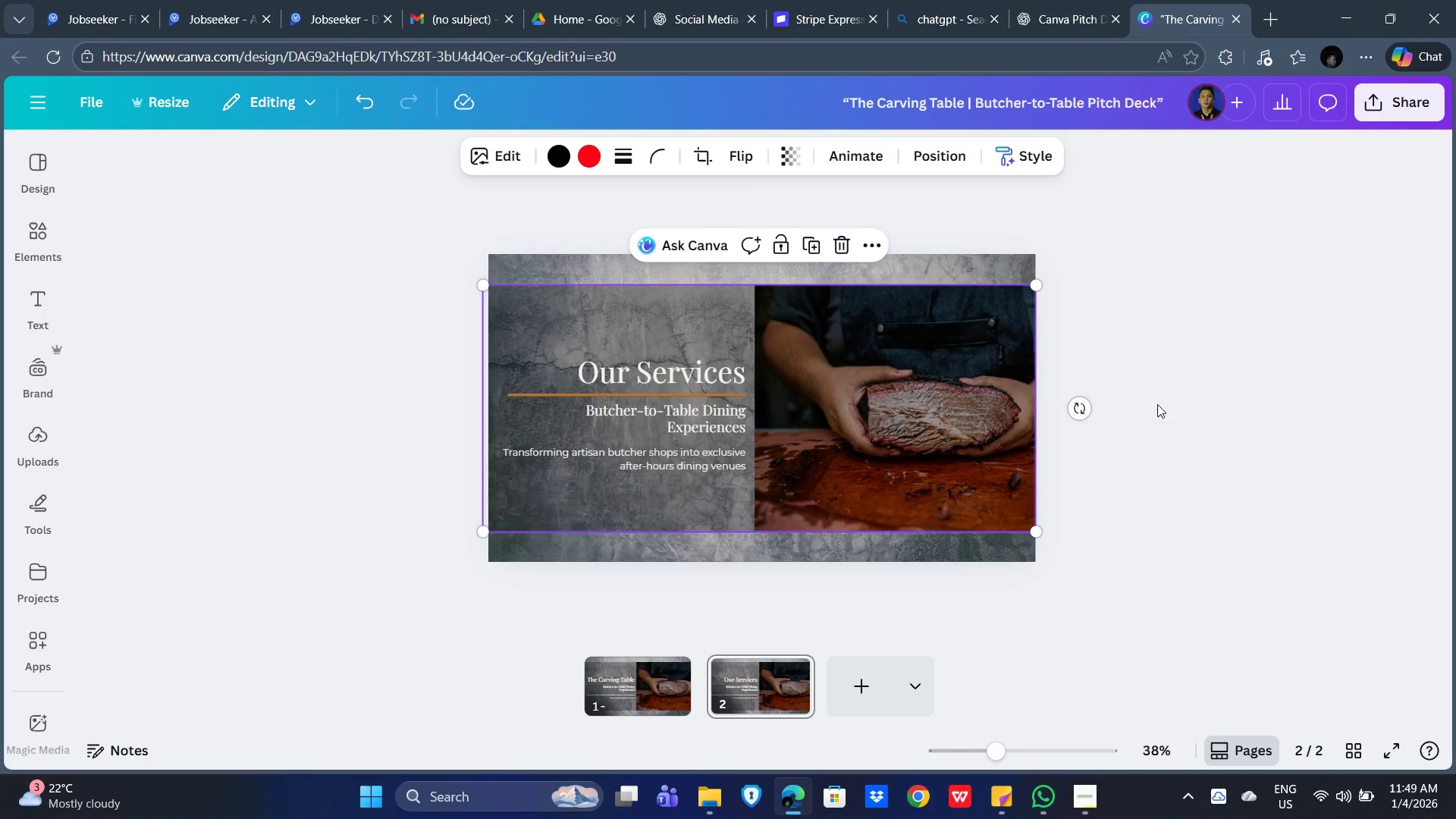 
left_click([772, 689])
 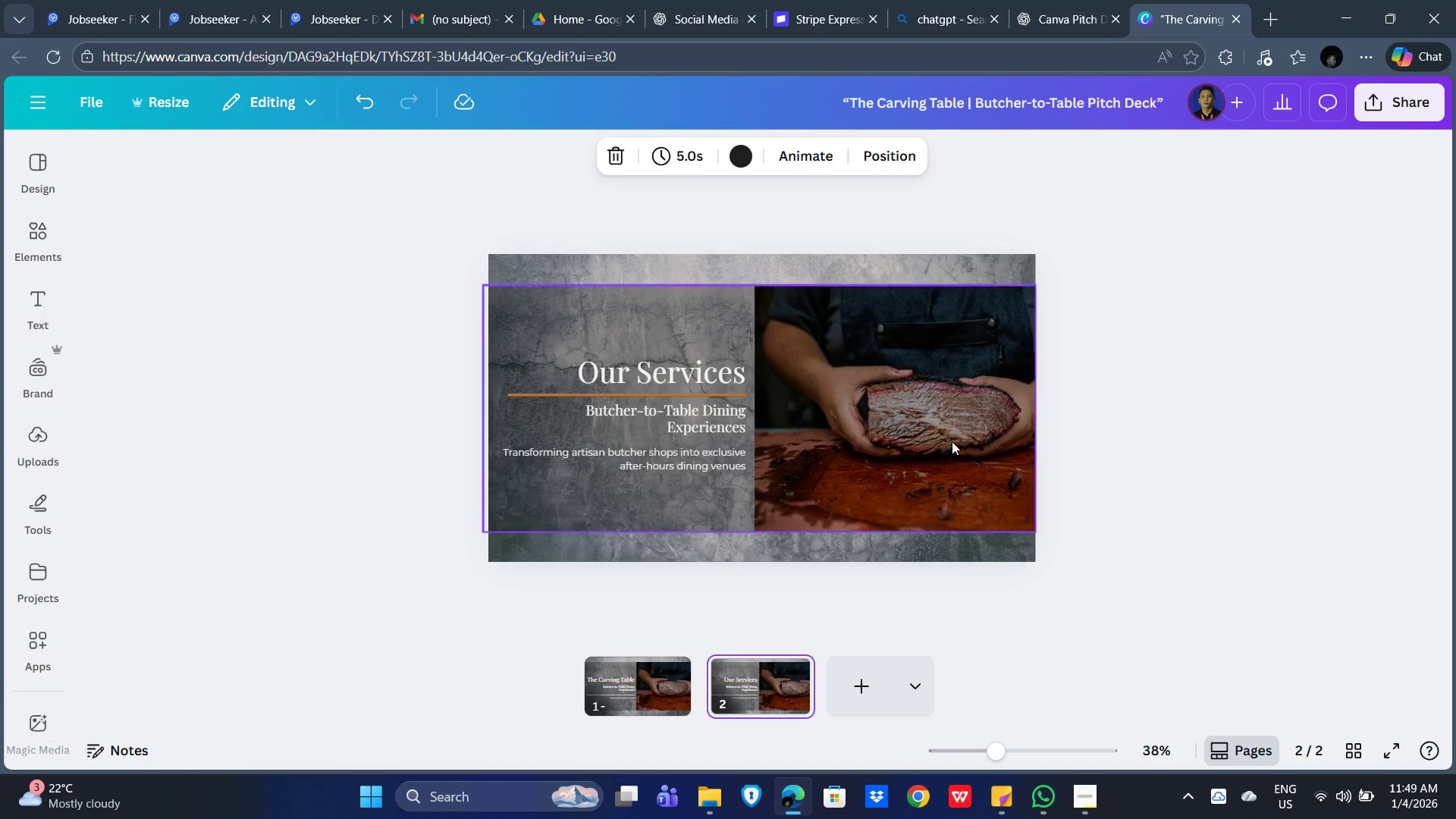 
left_click([916, 394])
 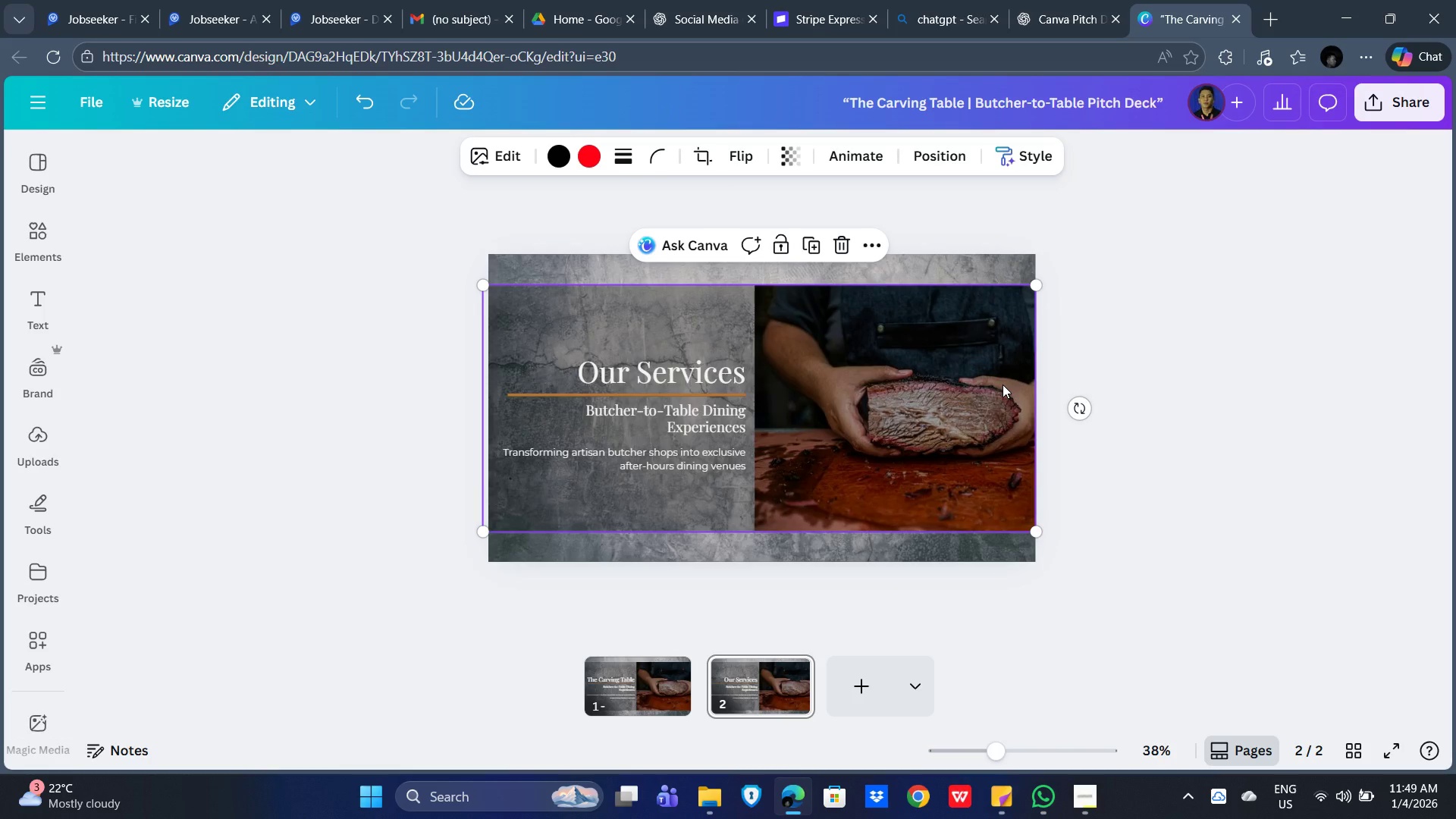 
wait(5.05)
 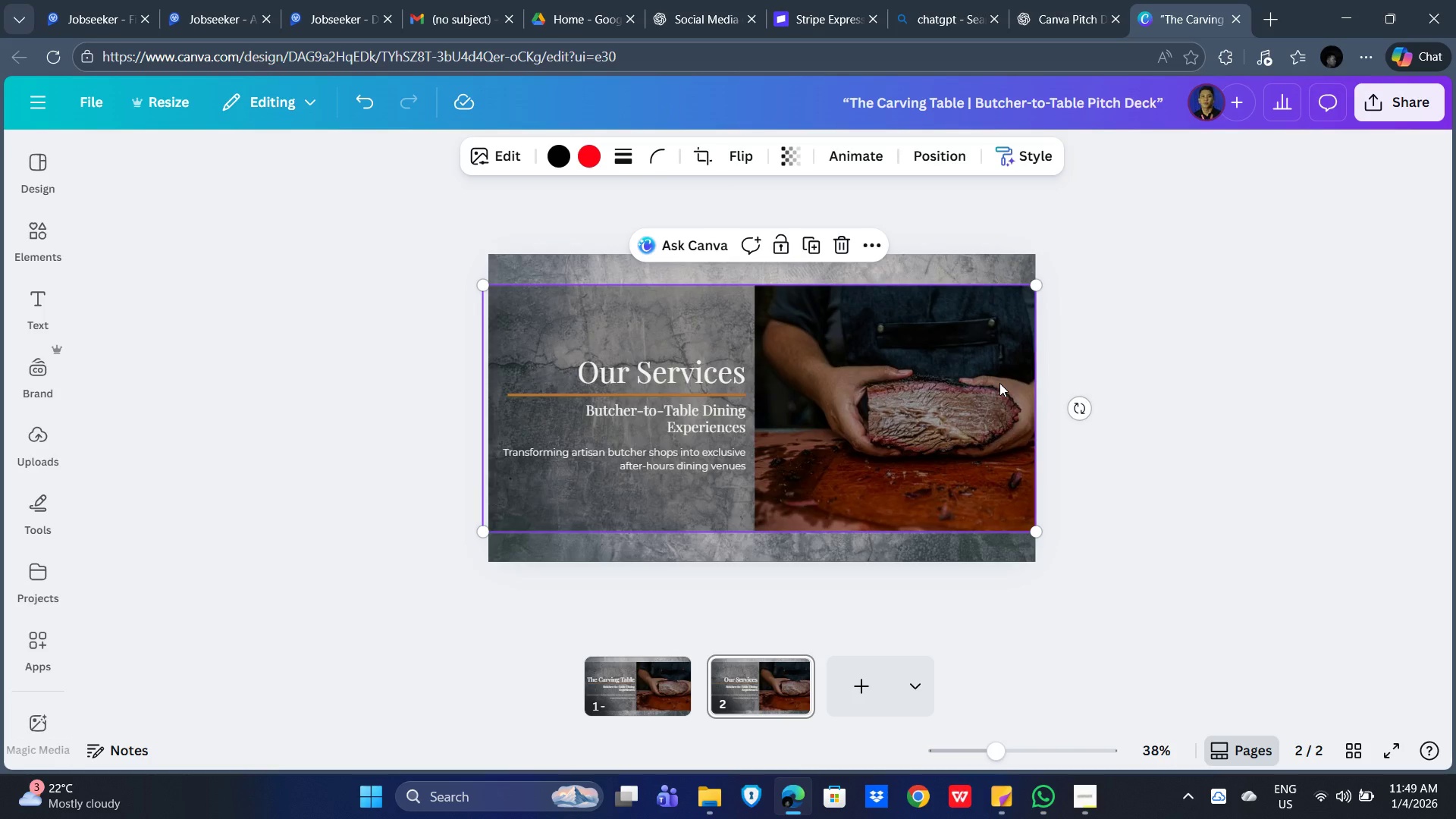 
left_click([1003, 384])
 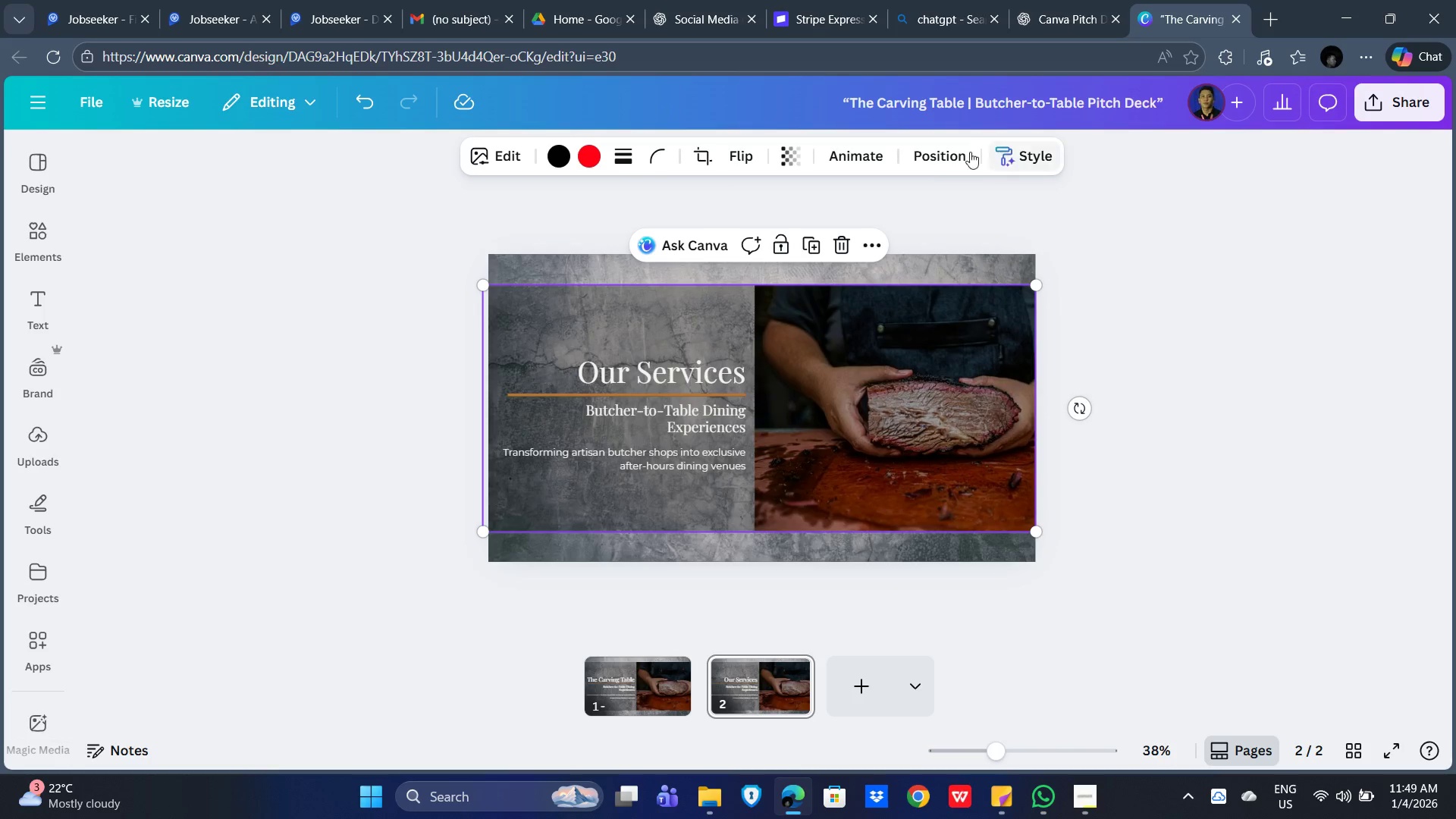 
left_click([923, 154])
 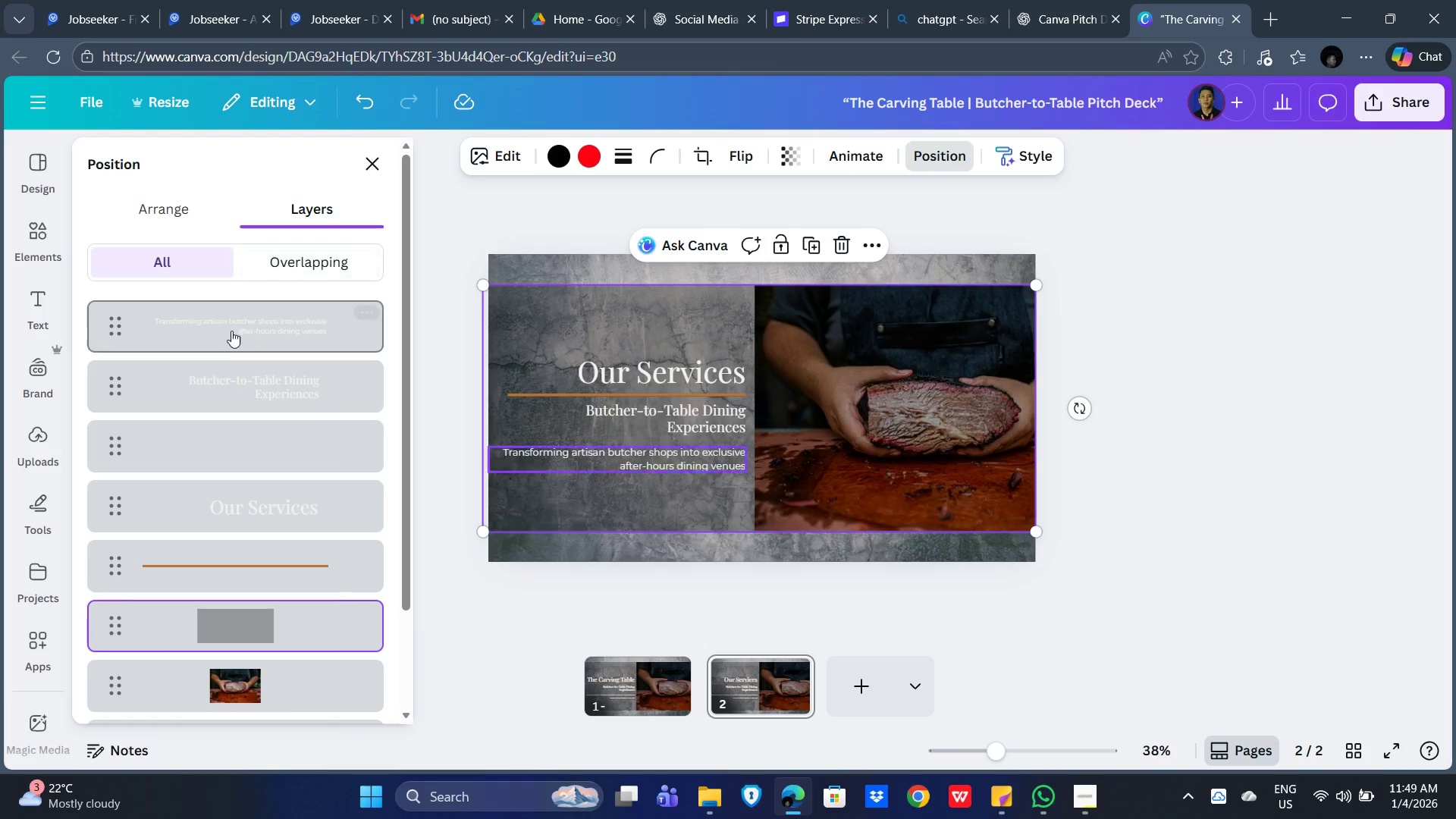 
left_click([247, 692])
 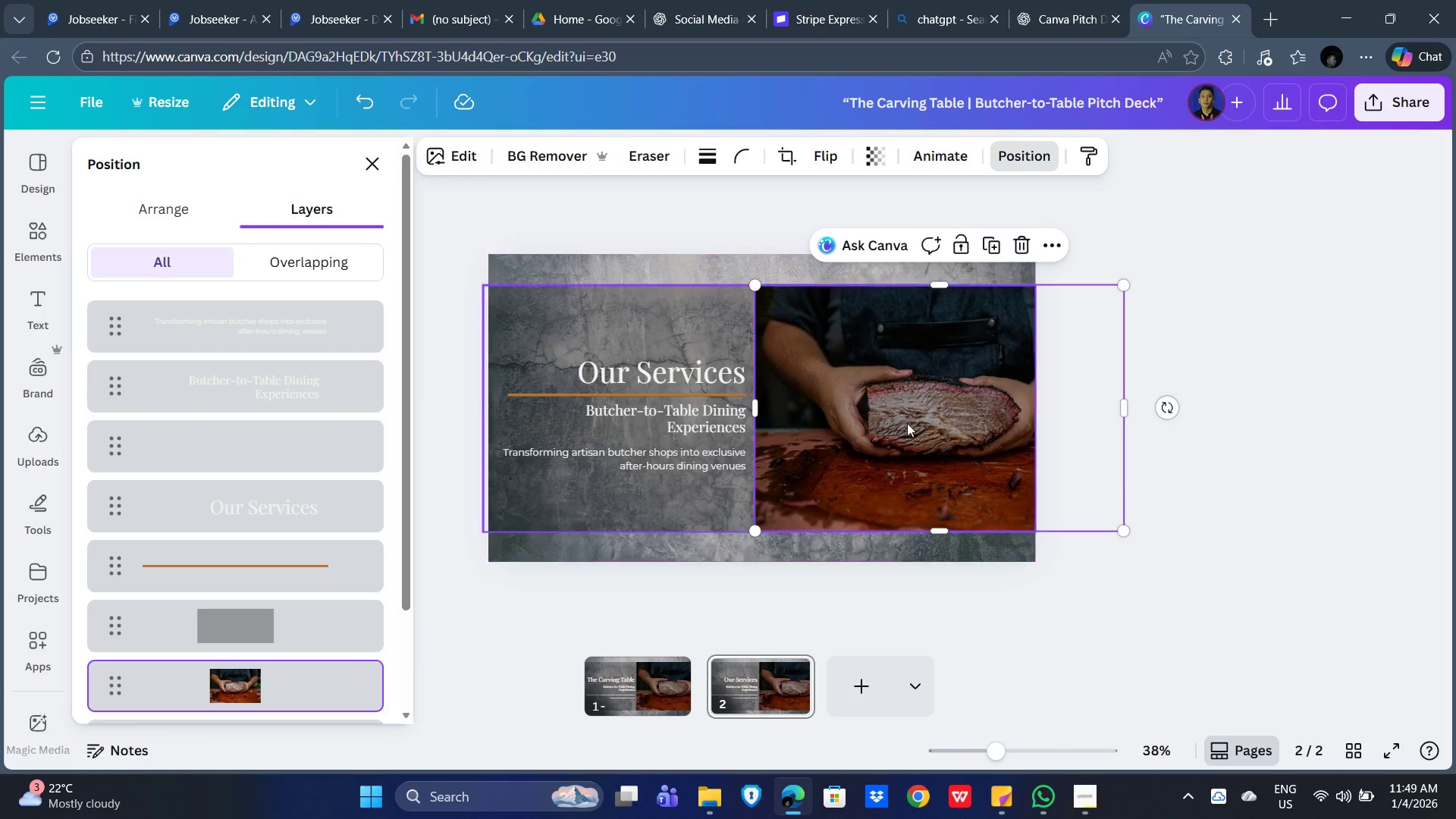 
key(Delete)
 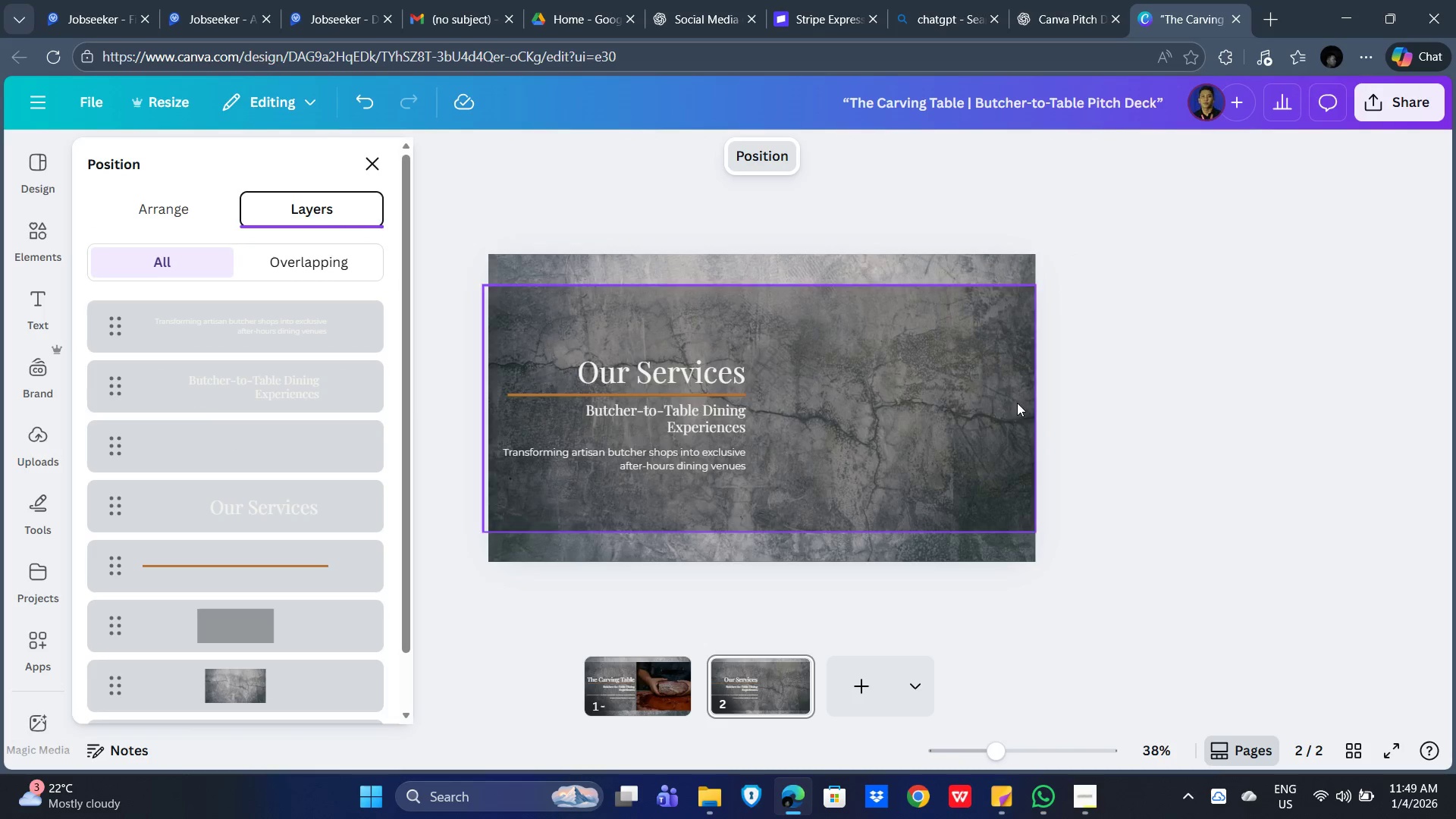 
left_click([1169, 388])
 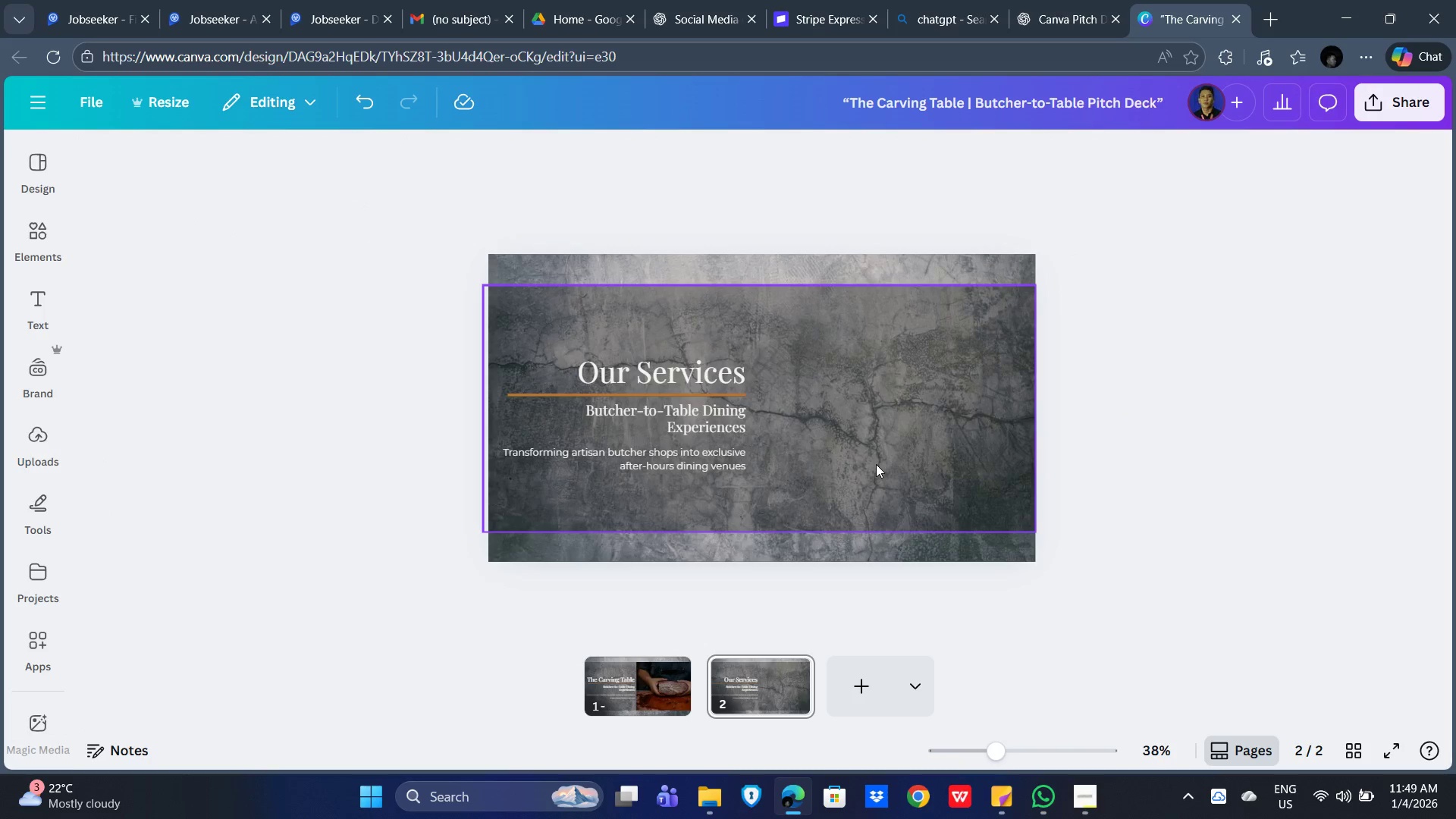 
key(Alt+AltLeft)
 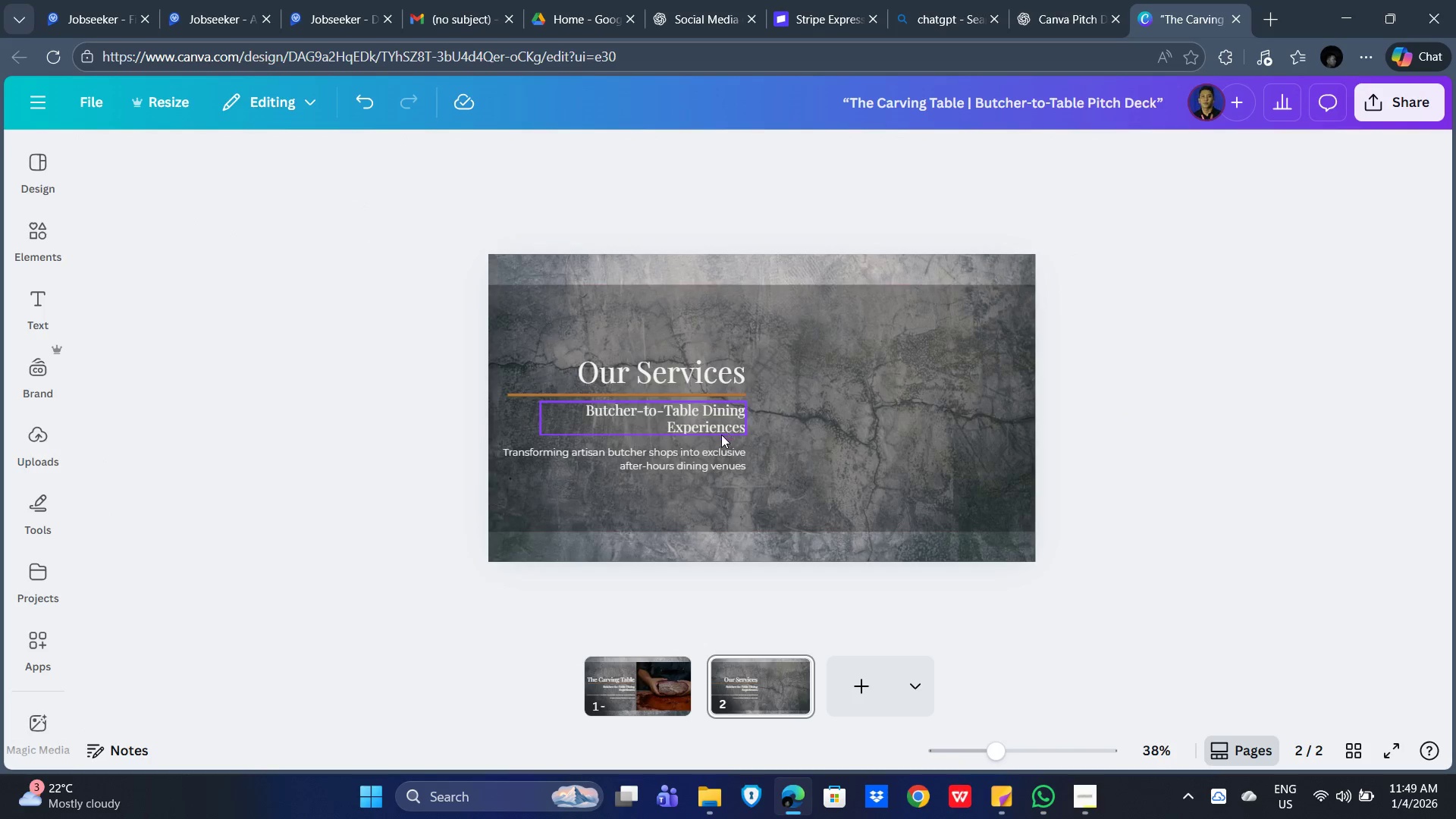 
key(Alt+Tab)
 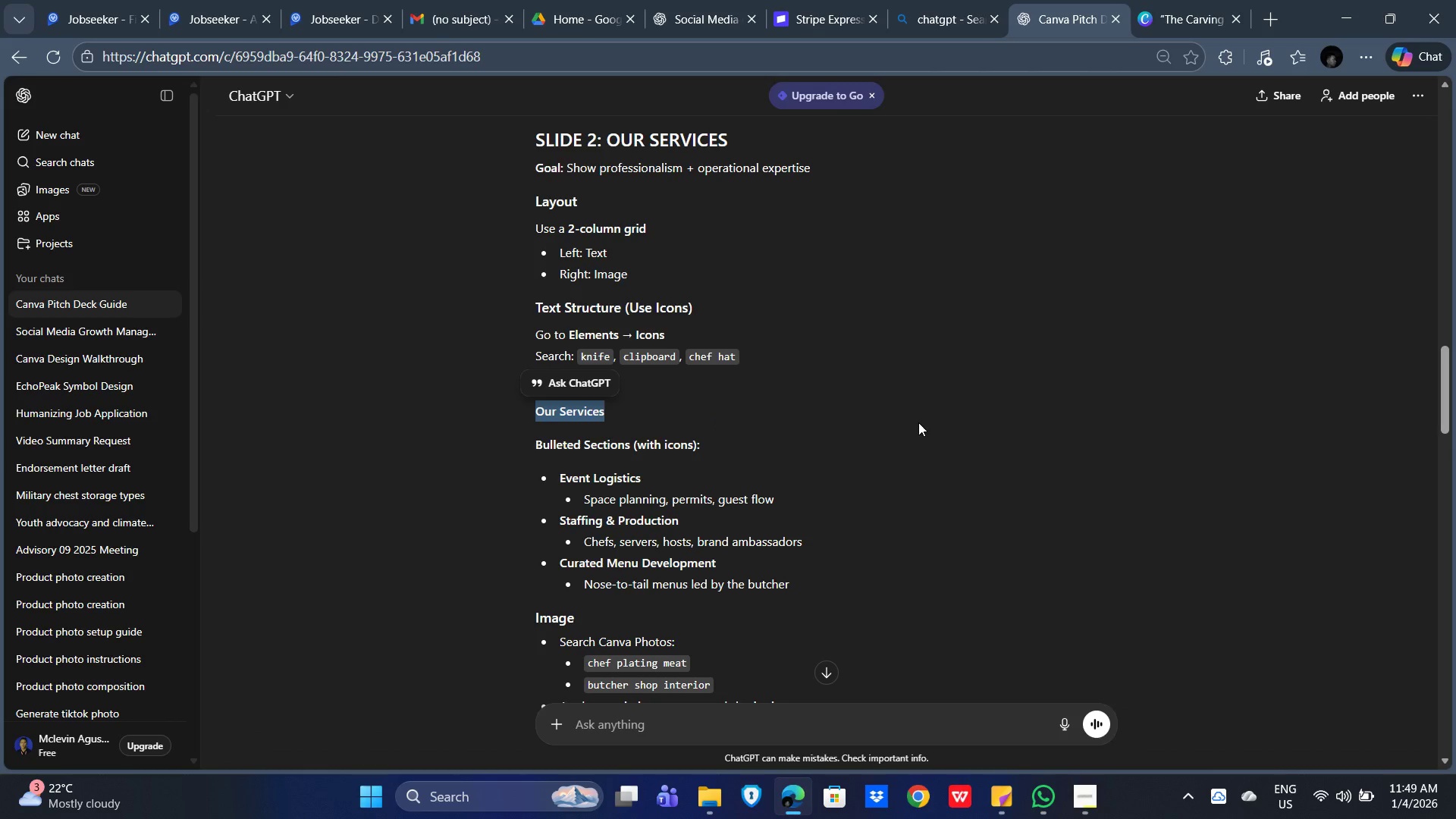 
key(Alt+AltLeft)
 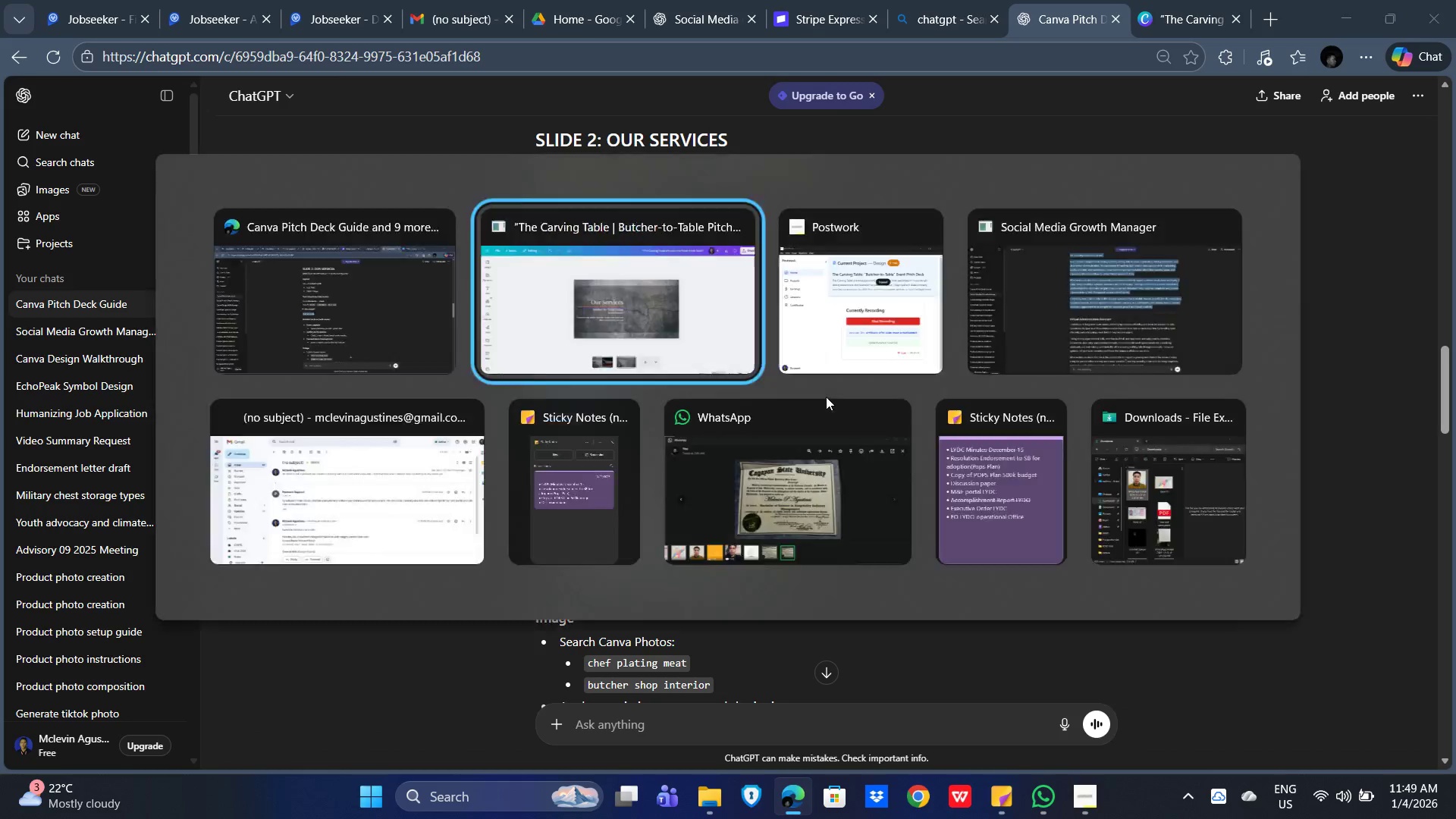 
key(Alt+Tab)
 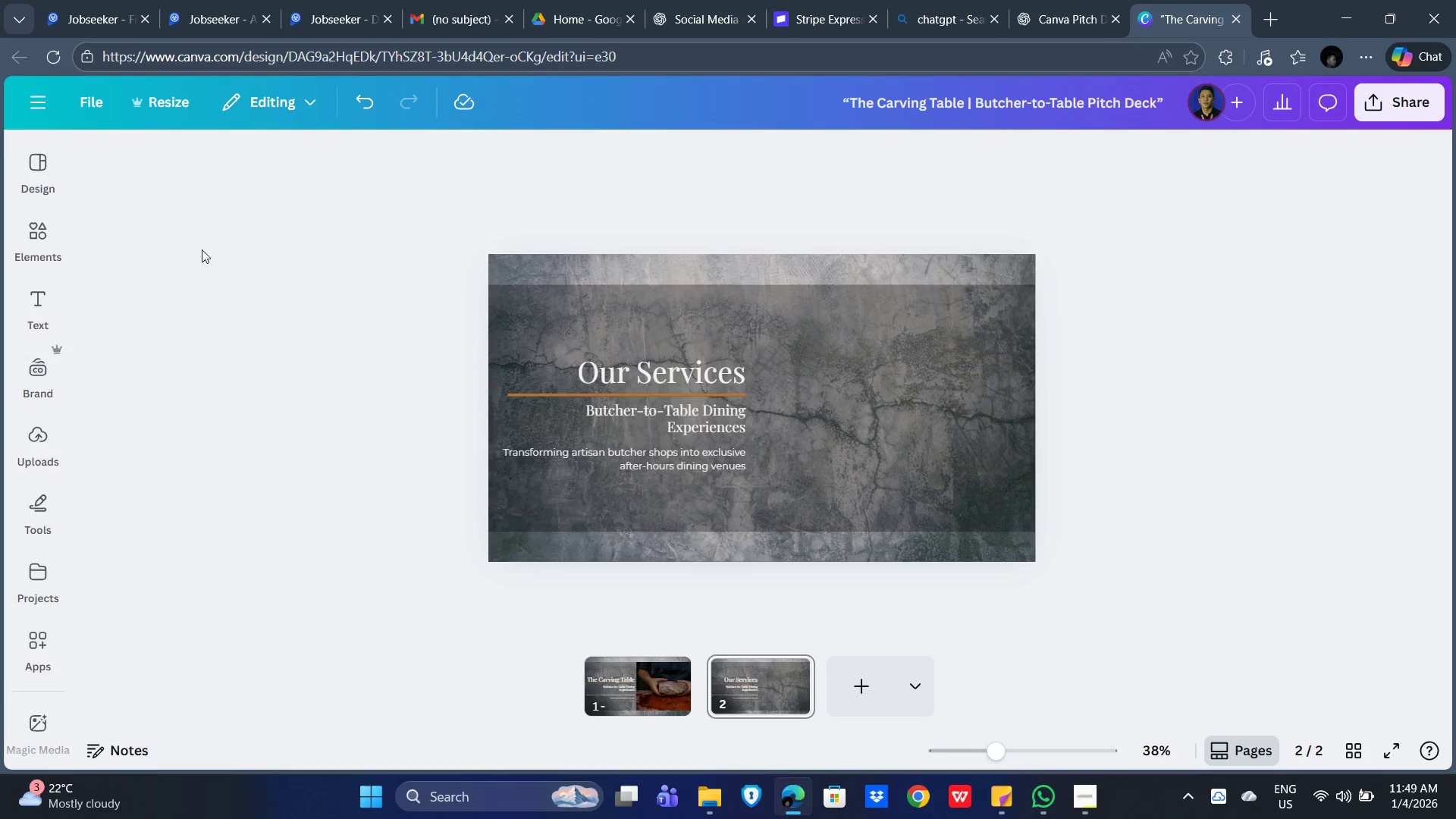 
left_click([31, 235])
 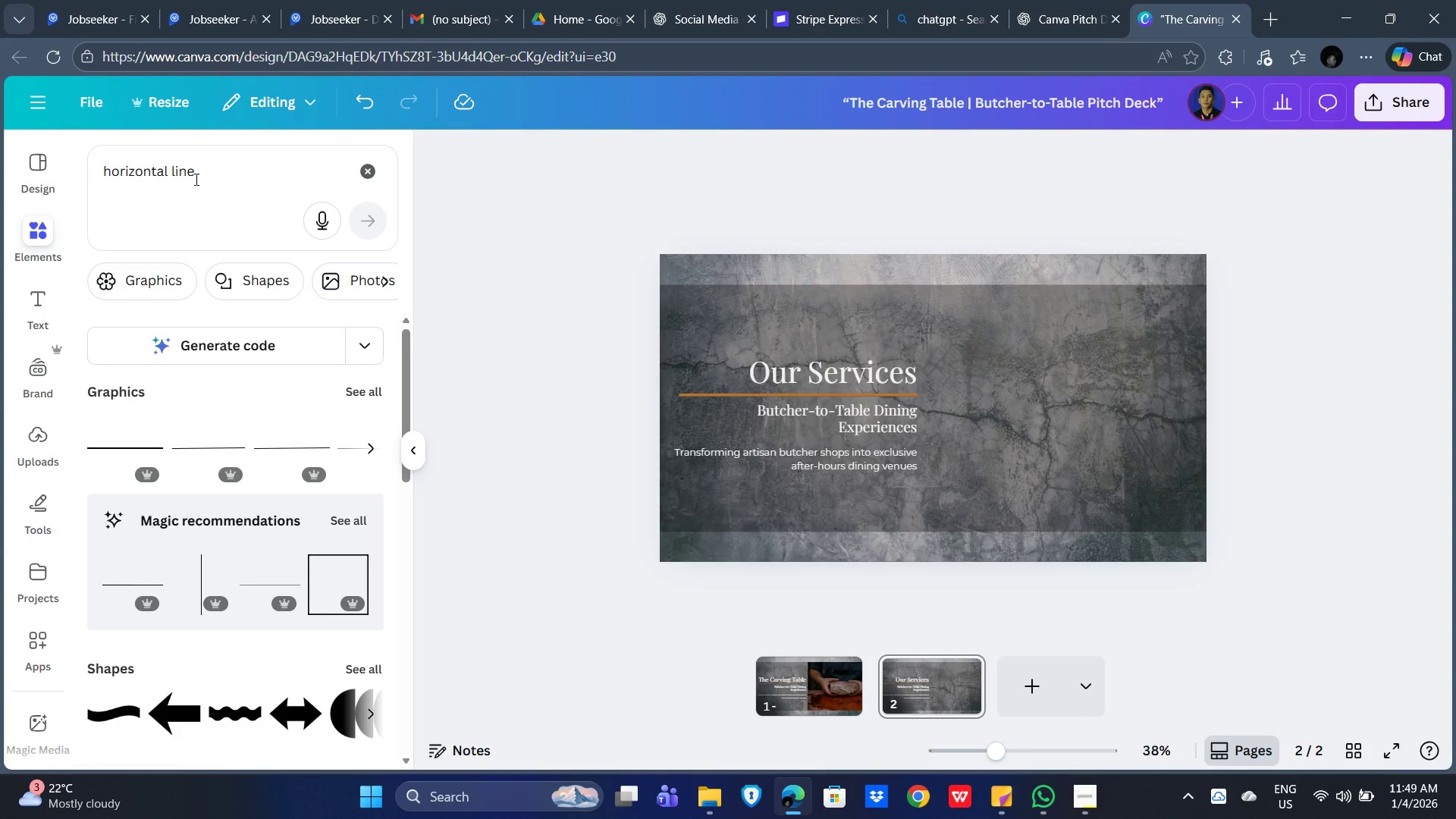 
left_click_drag(start_coordinate=[233, 176], to_coordinate=[81, 165])
 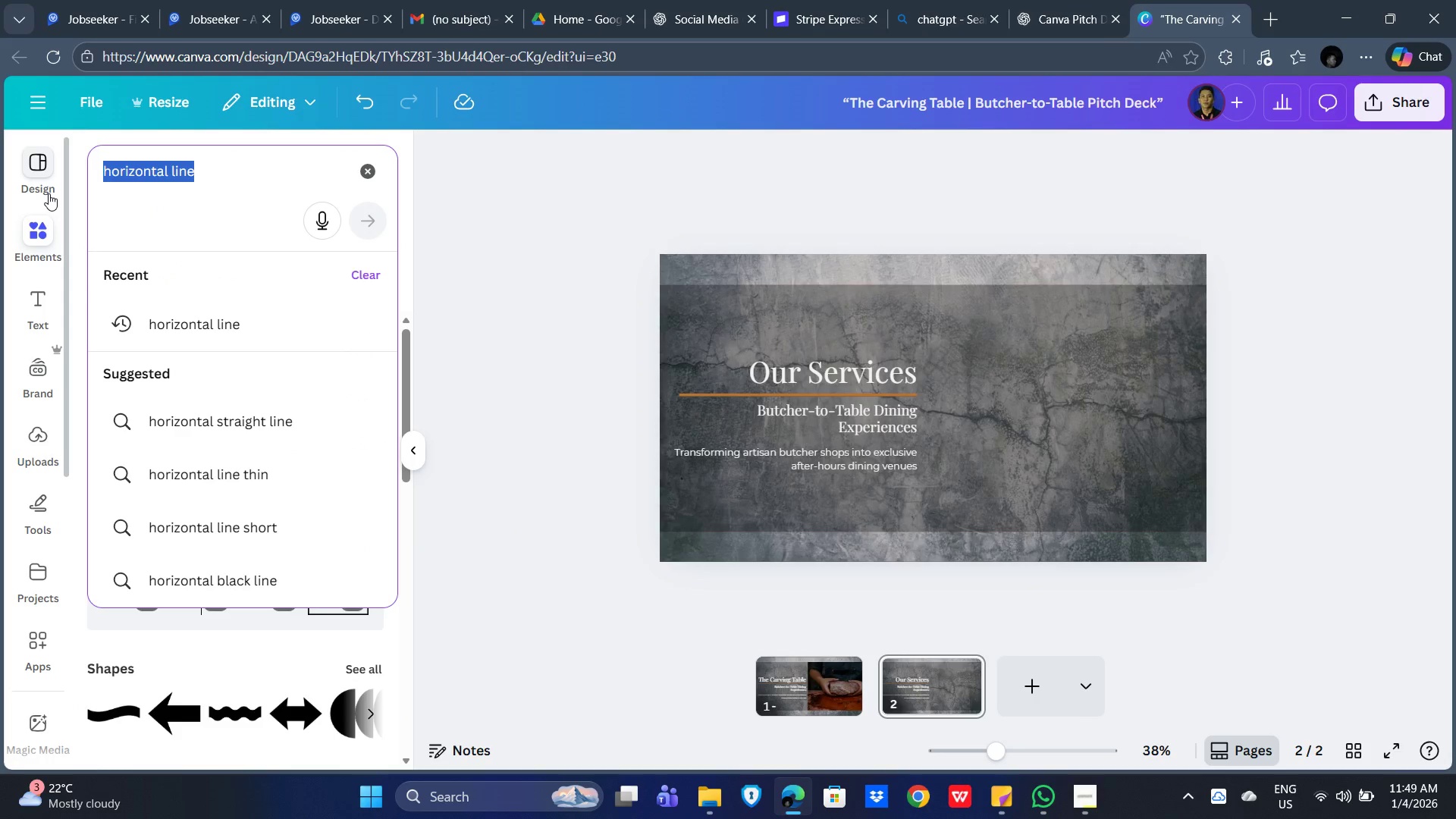 
type(knife)
 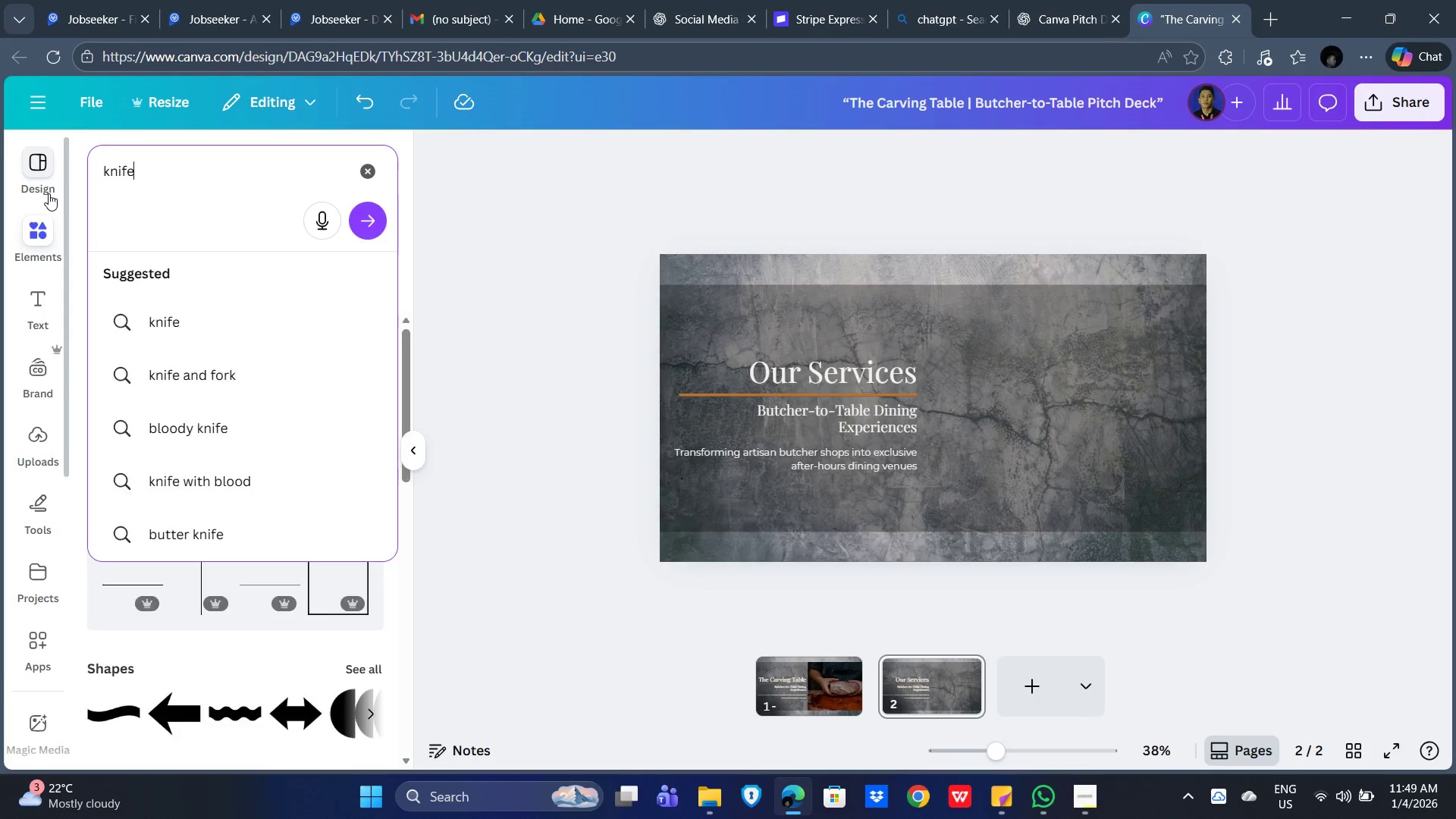 
key(Enter)
 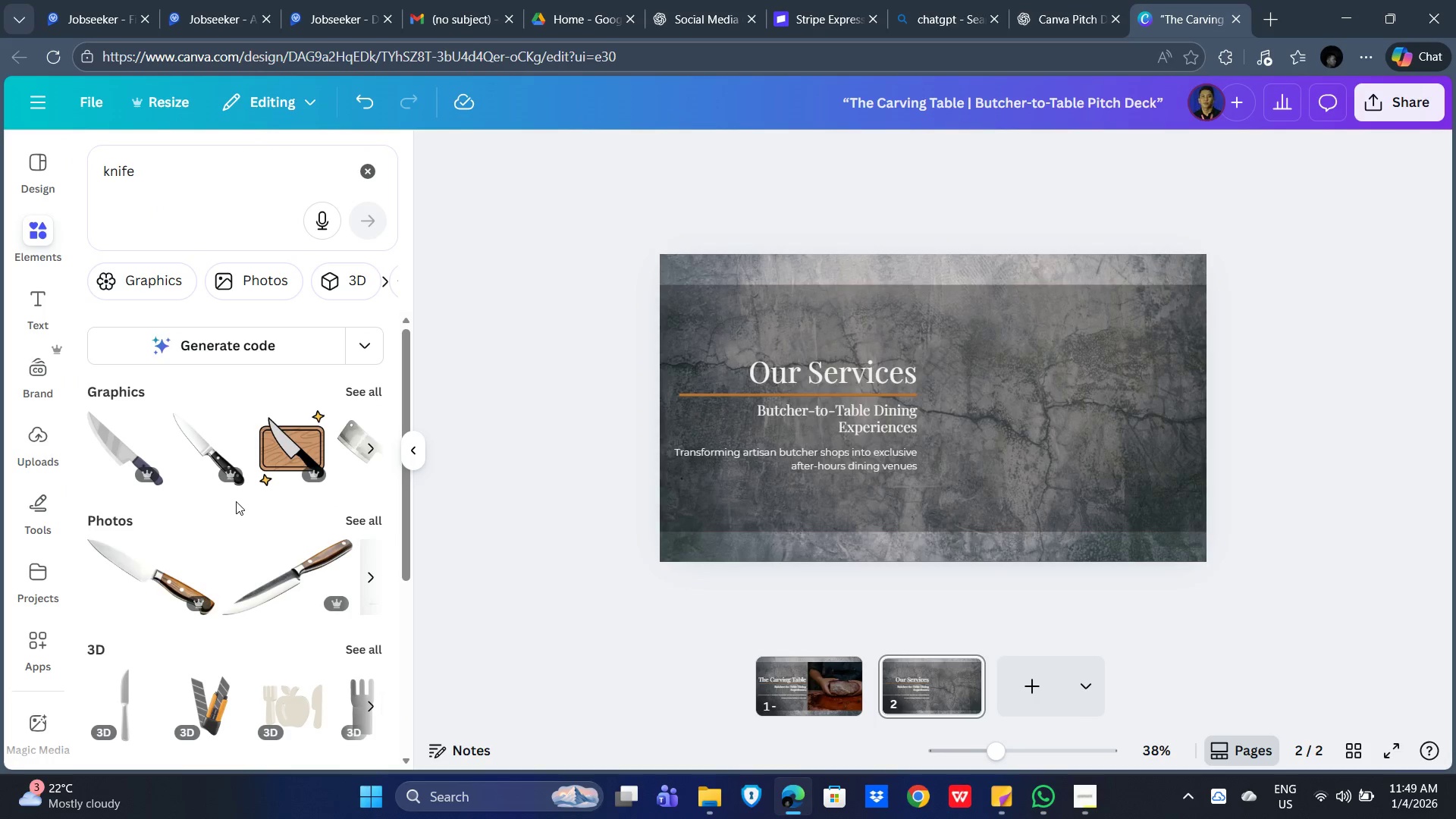 
scroll: coordinate [264, 551], scroll_direction: down, amount: 5.0
 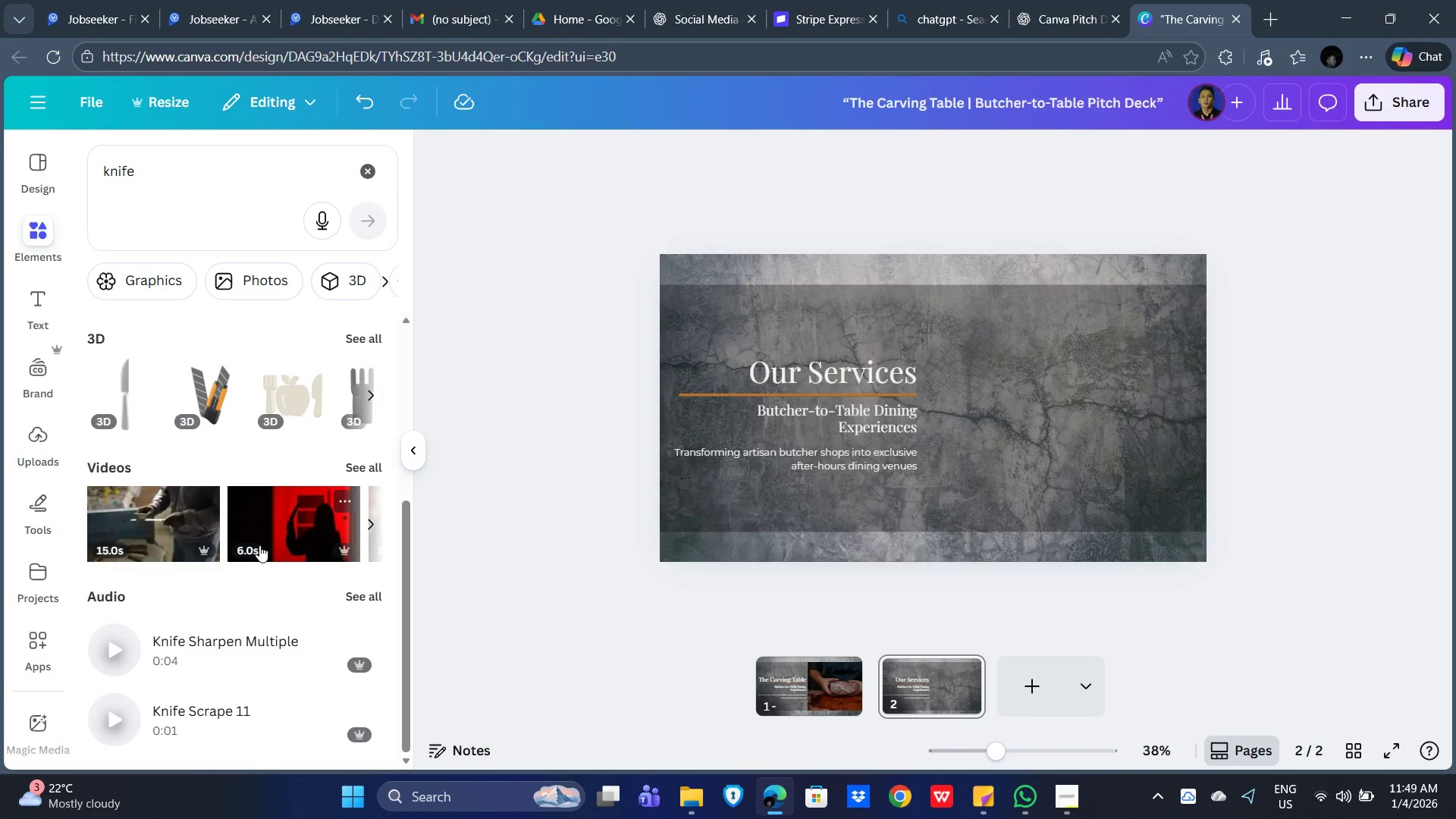 
scroll: coordinate [266, 530], scroll_direction: up, amount: 7.0
 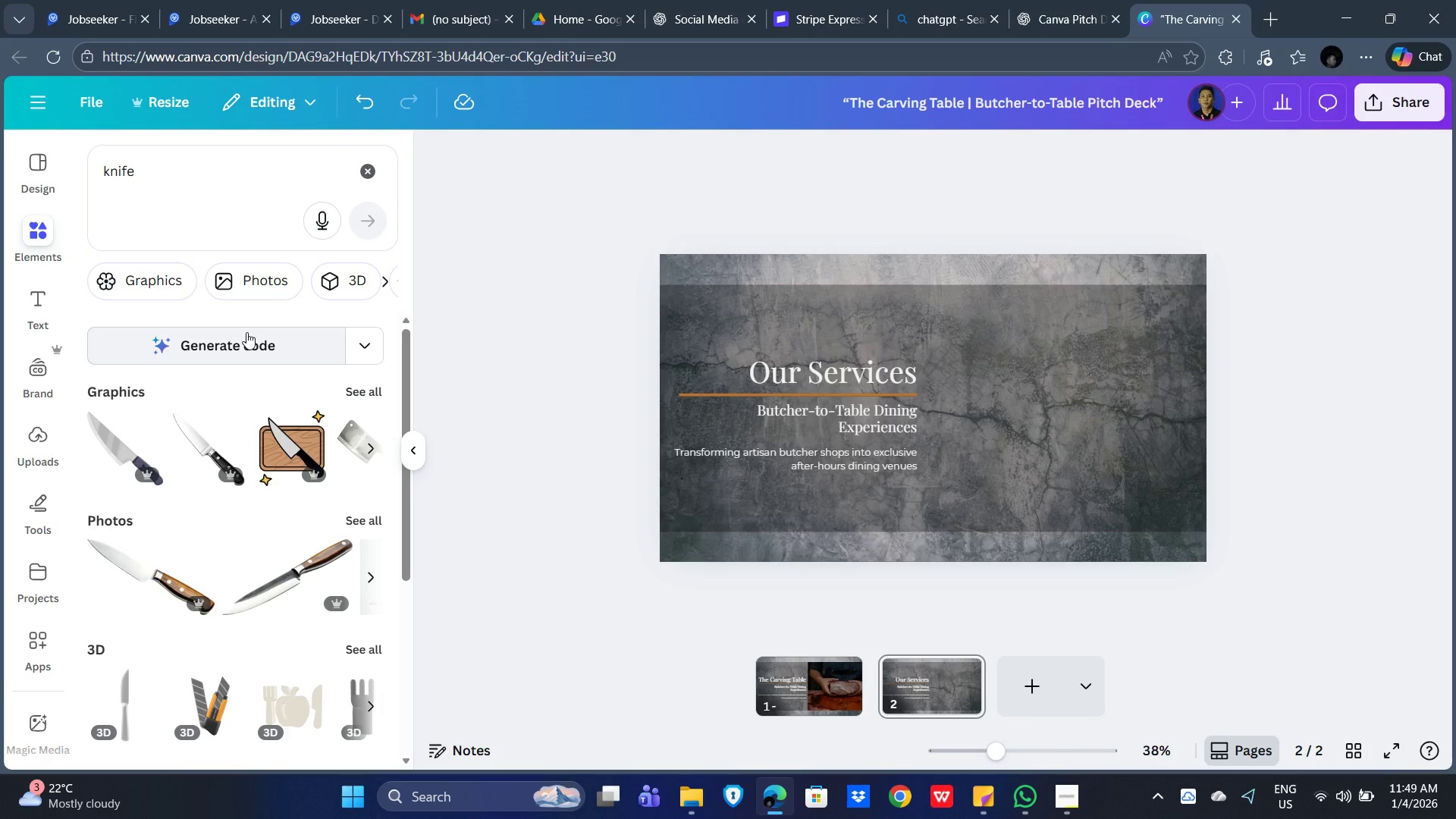 
key(Alt+Tab)
 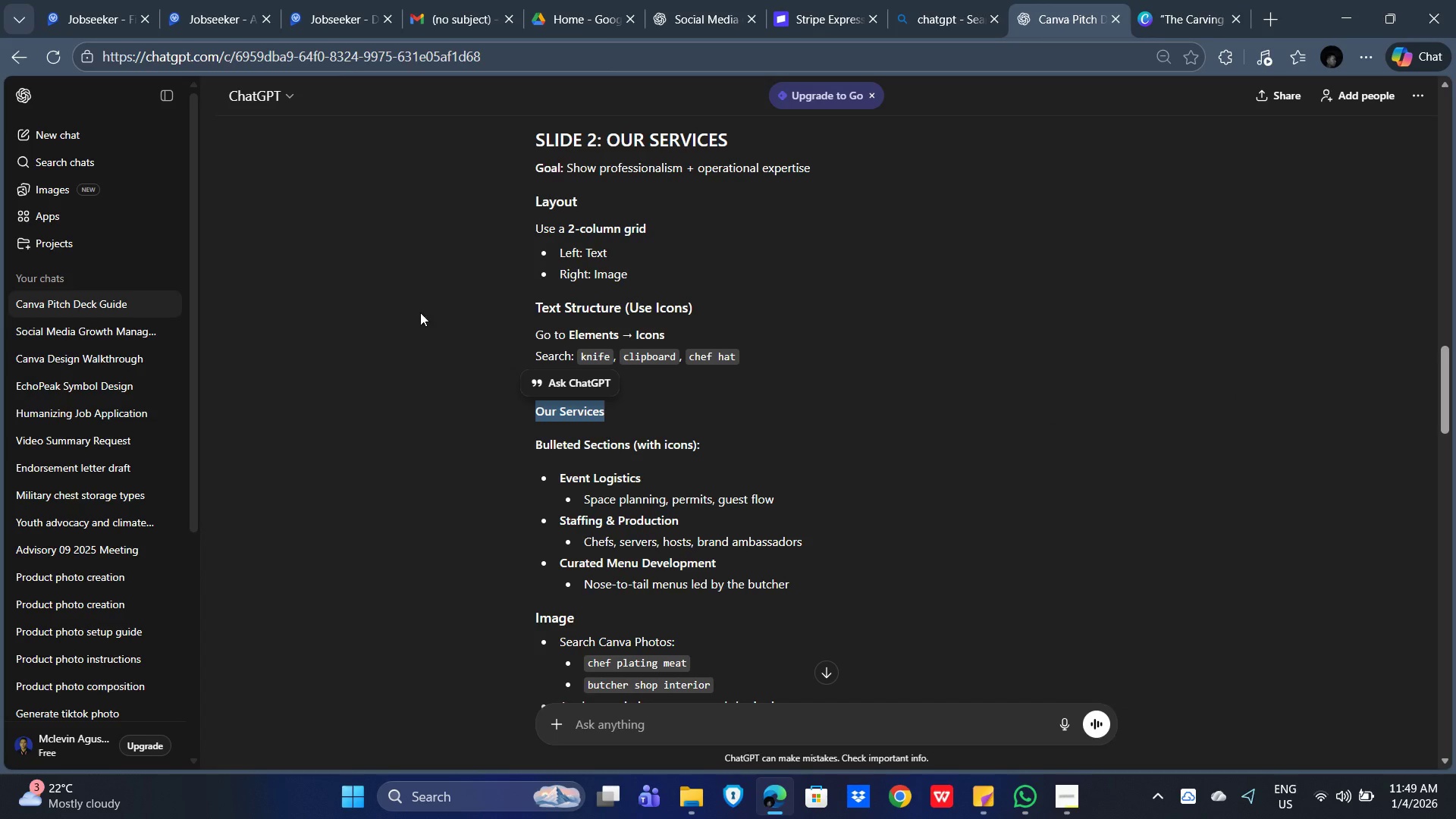 
key(Alt+AltLeft)
 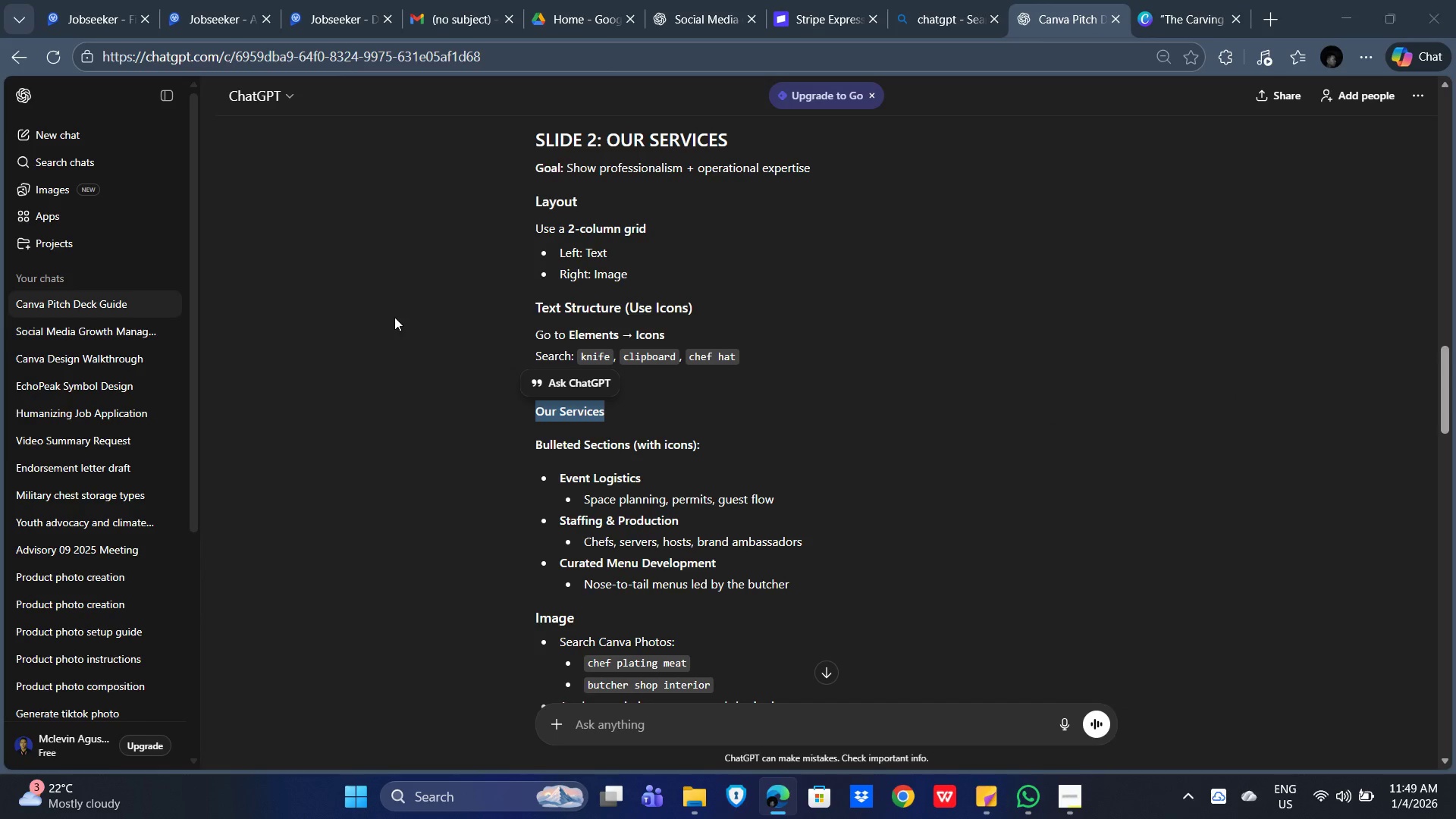 
key(Tab)
type(clipboard)
 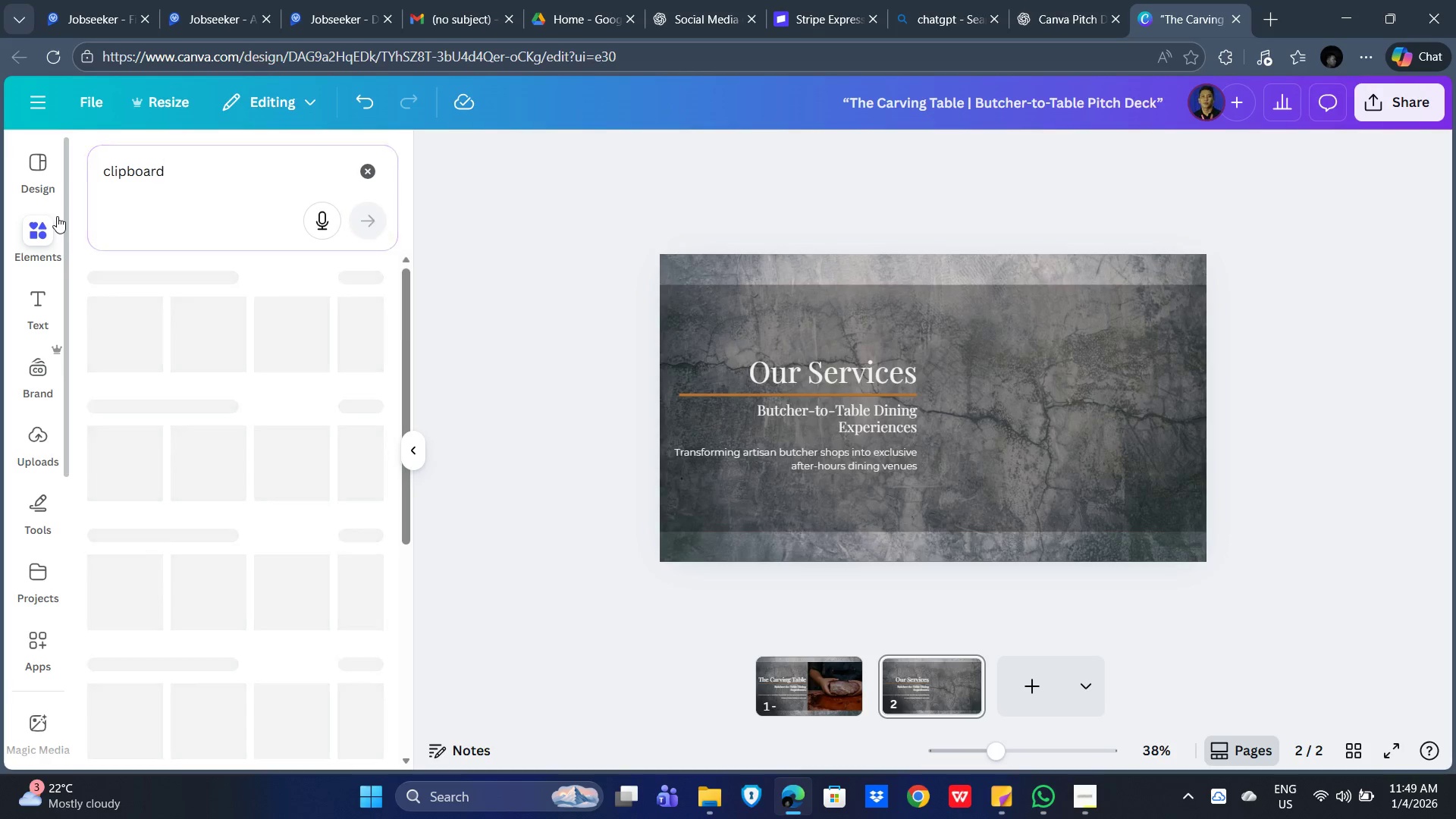 
left_click_drag(start_coordinate=[171, 169], to_coordinate=[0, 181])
 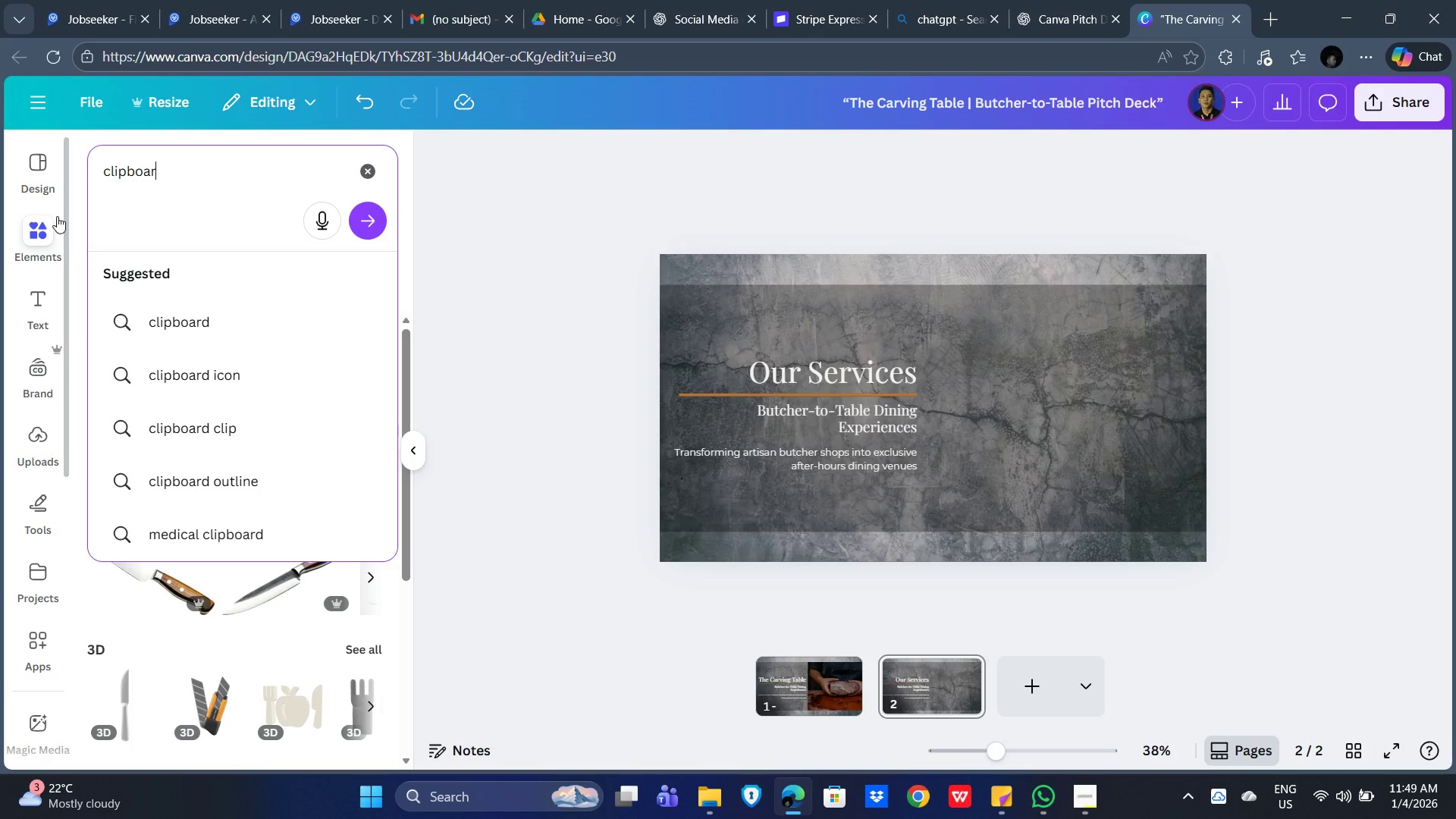 
key(Enter)
 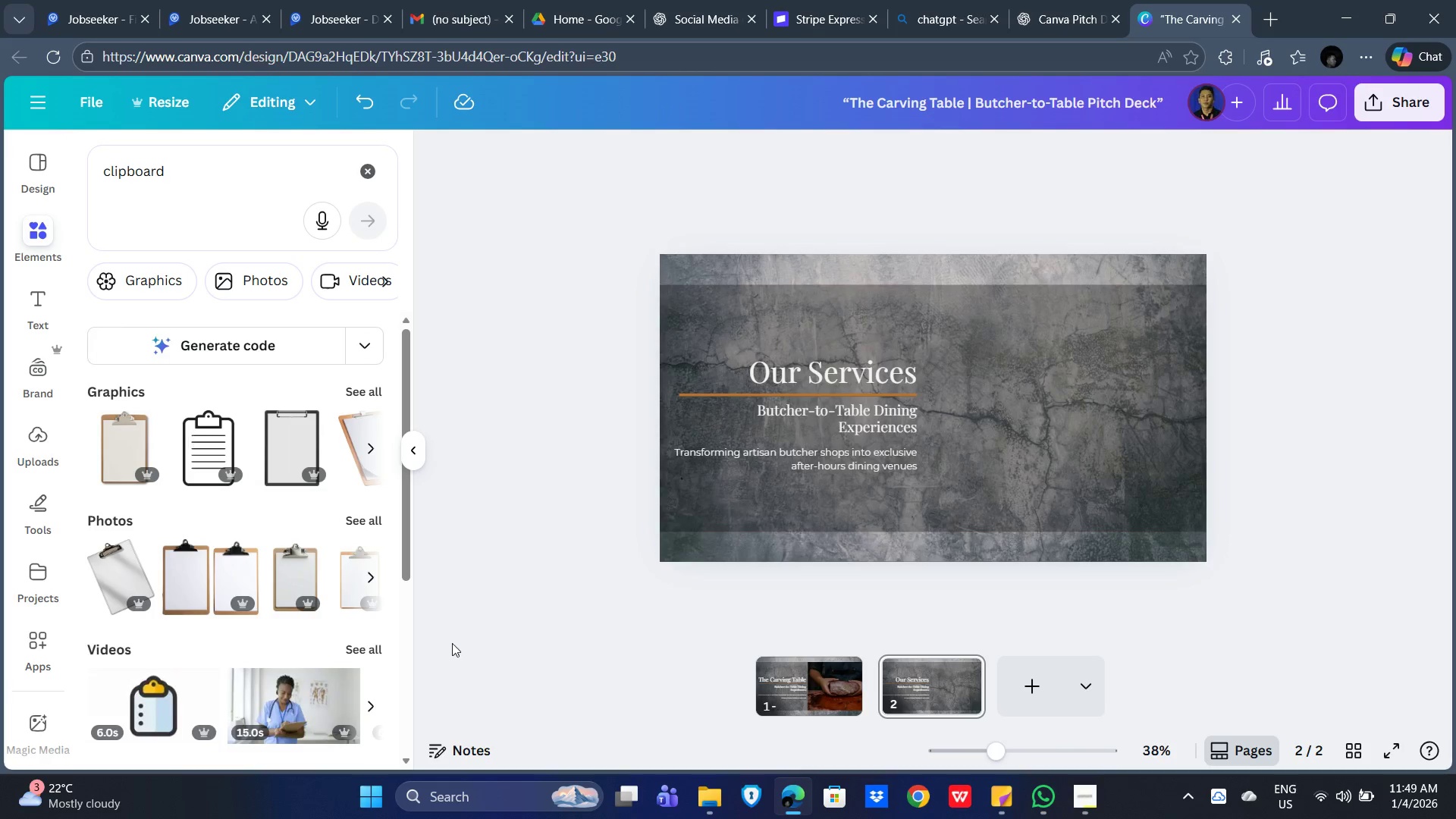 
key(Alt+AltLeft)
 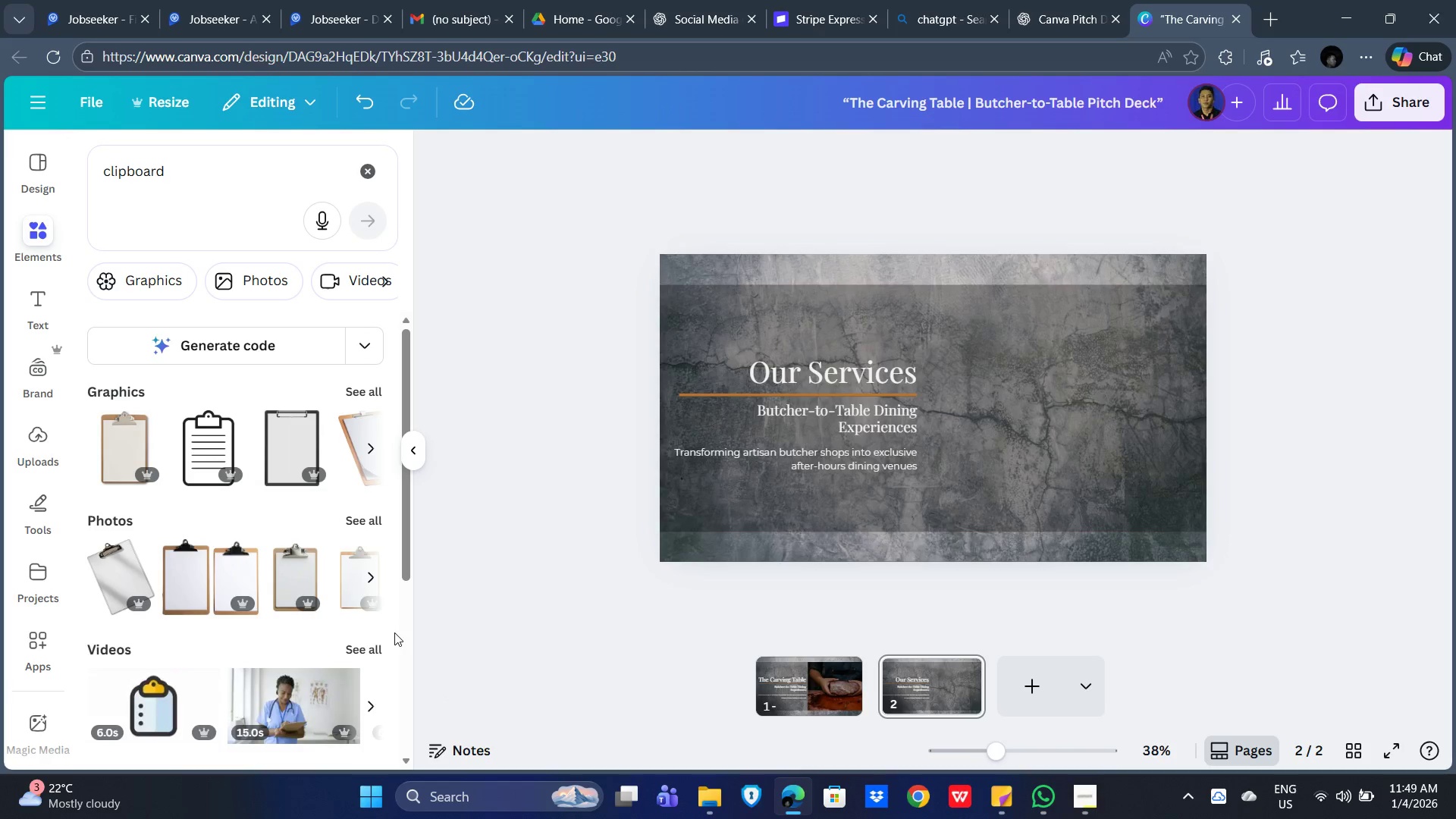 
key(Alt+Tab)
 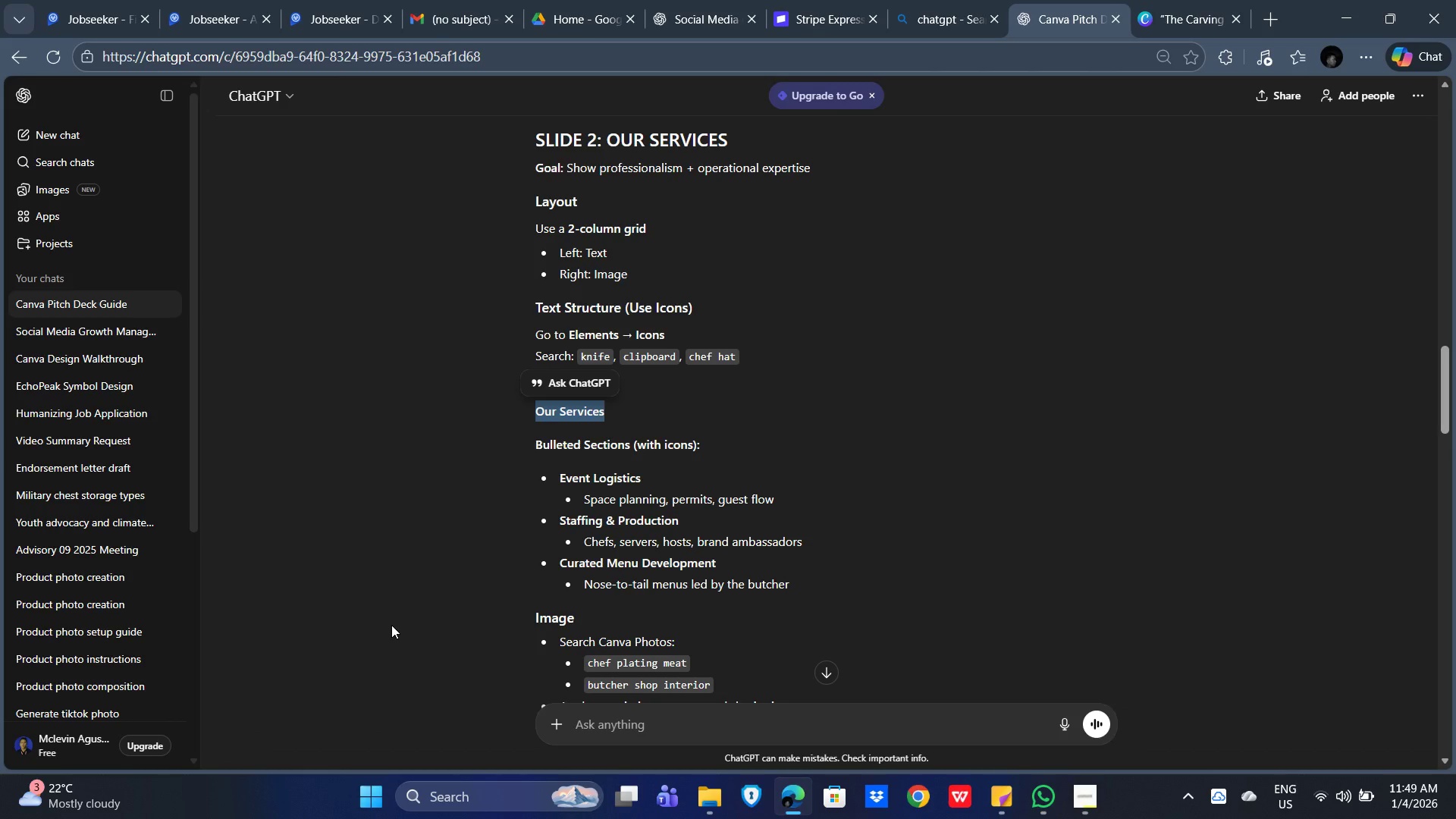 
key(Alt+AltLeft)
 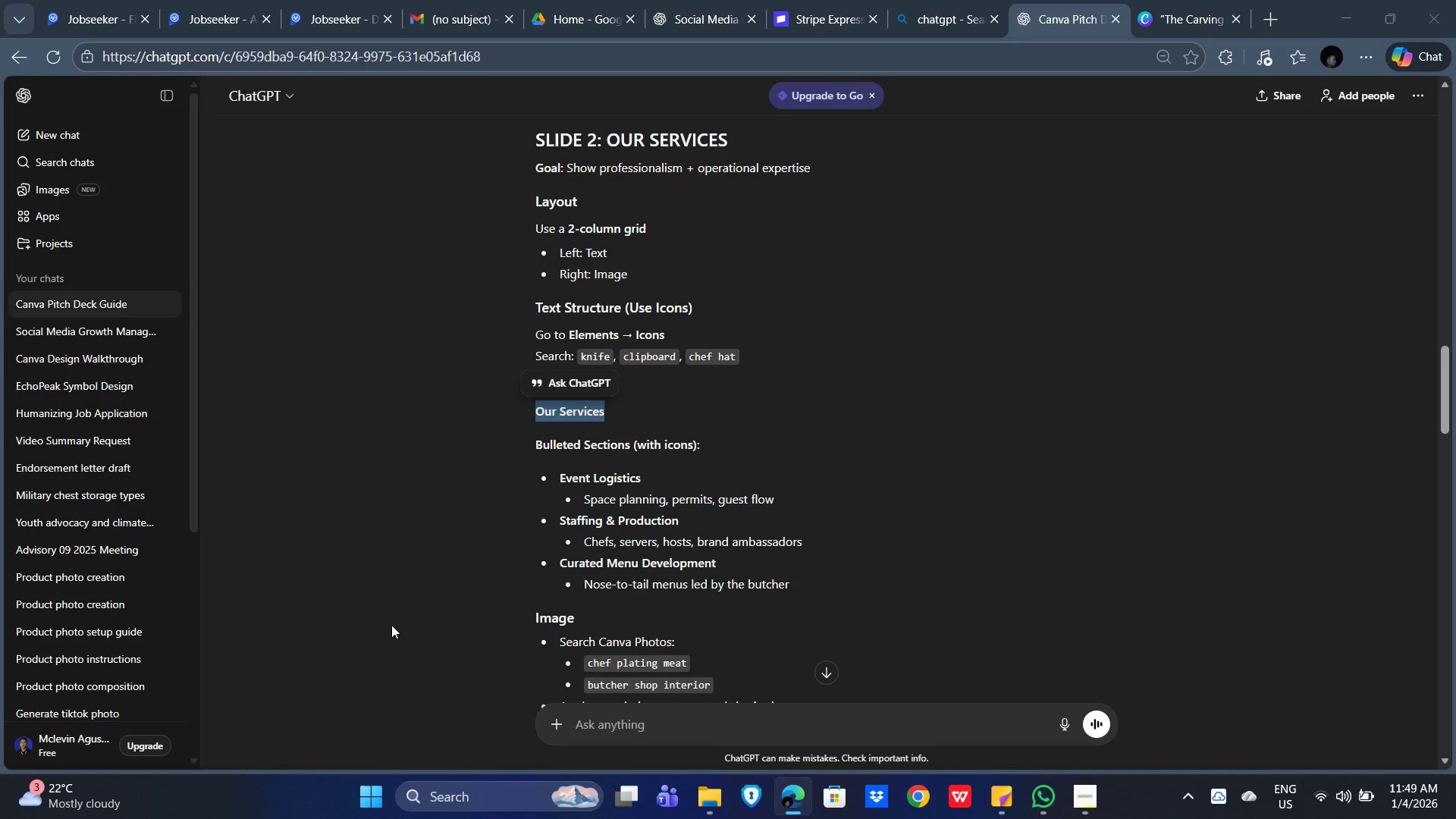 
key(Alt+Tab)
 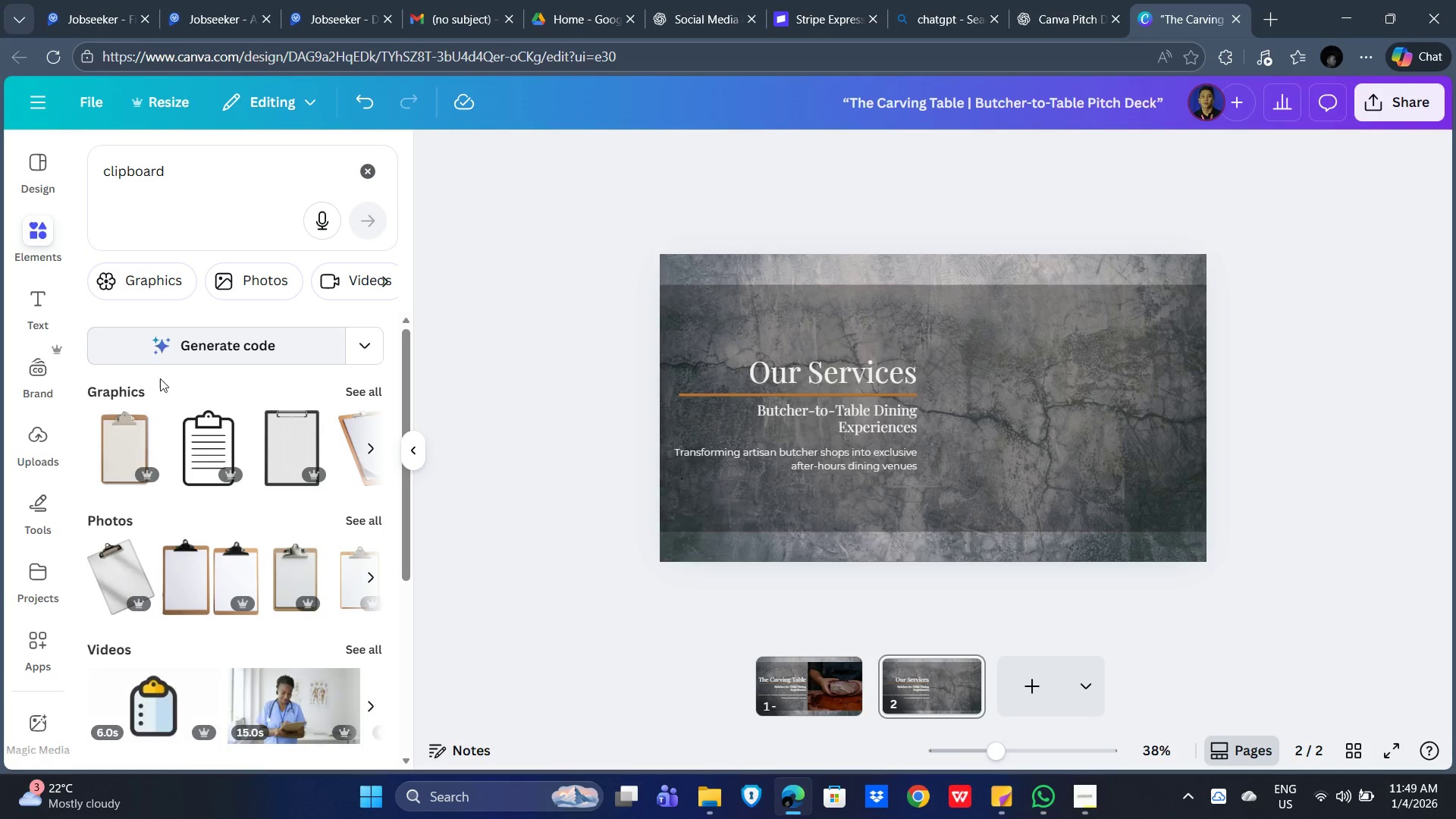 
scroll: coordinate [234, 600], scroll_direction: down, amount: 3.0
 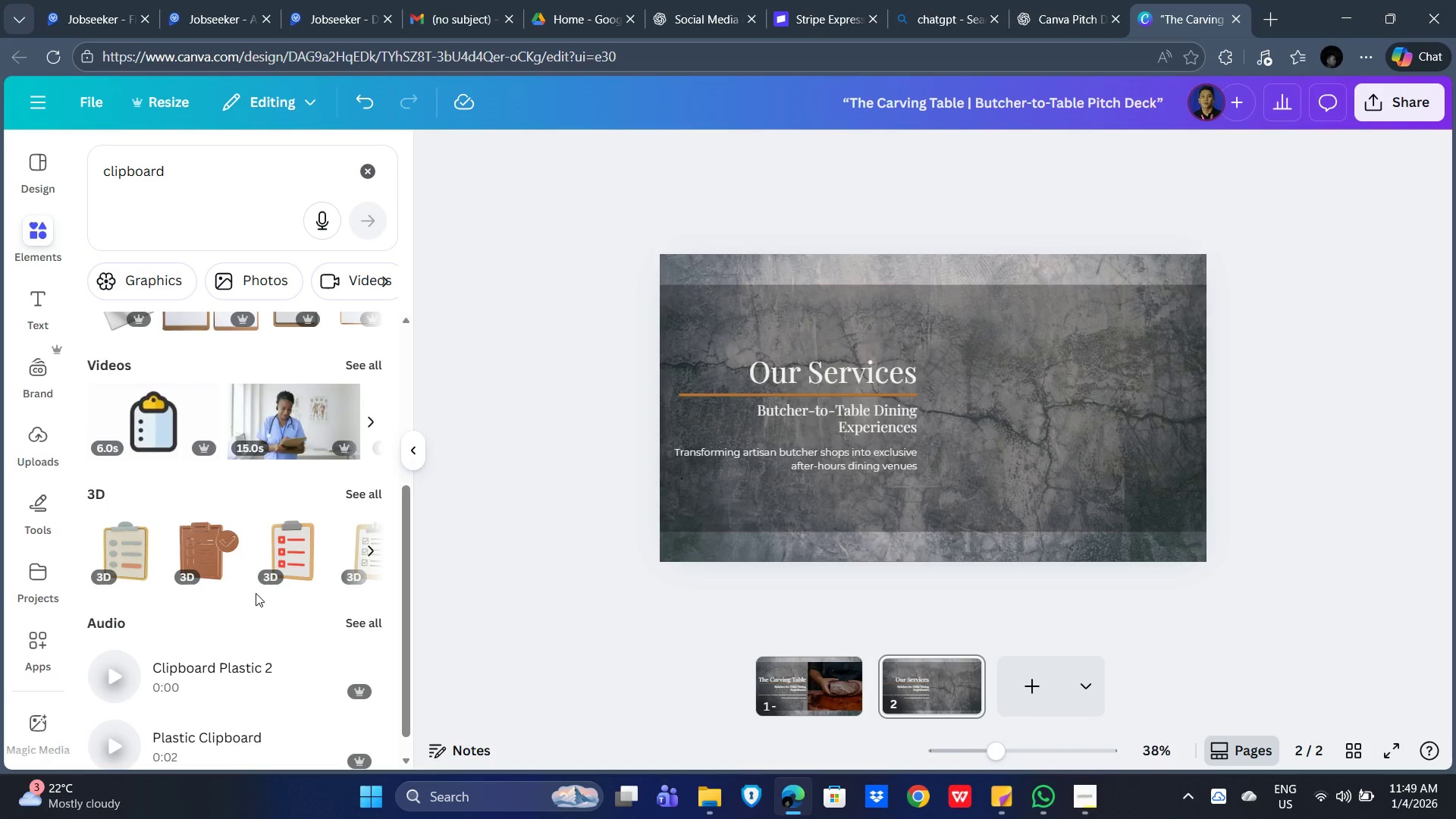 
scroll: coordinate [258, 603], scroll_direction: up, amount: 5.0
 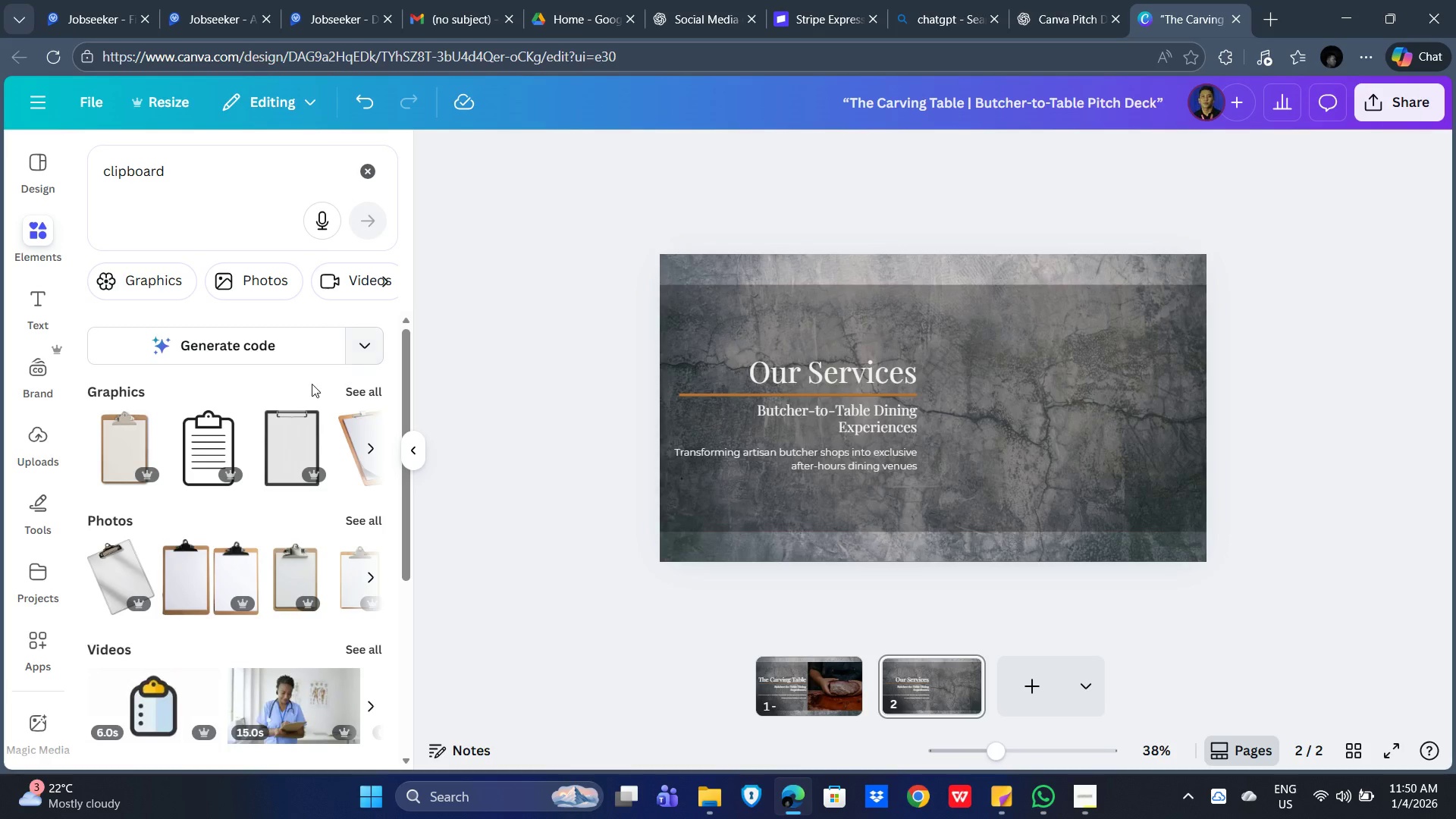 
scroll: coordinate [228, 437], scroll_direction: down, amount: 4.0
 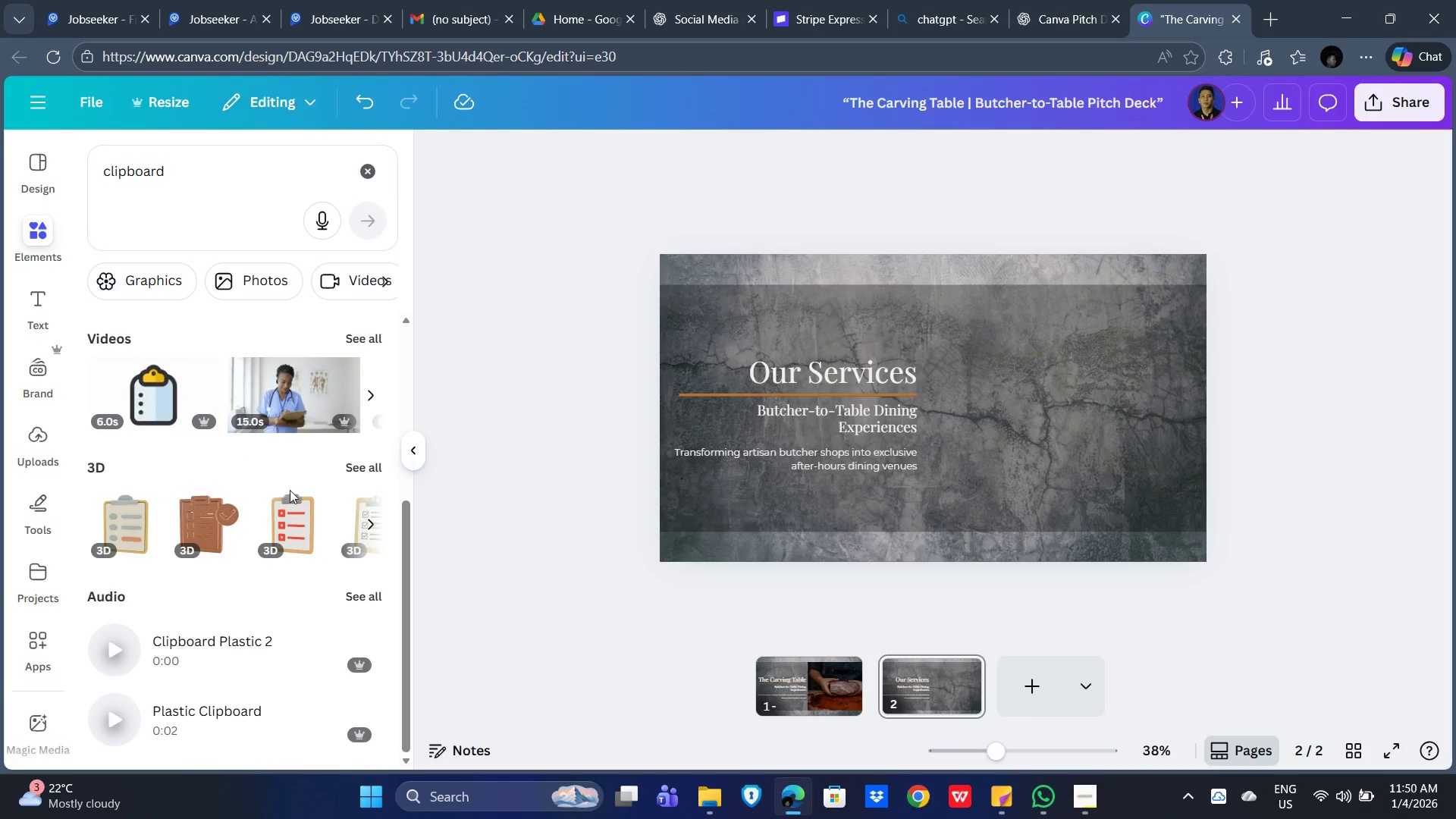 
scroll: coordinate [271, 460], scroll_direction: up, amount: 3.0
 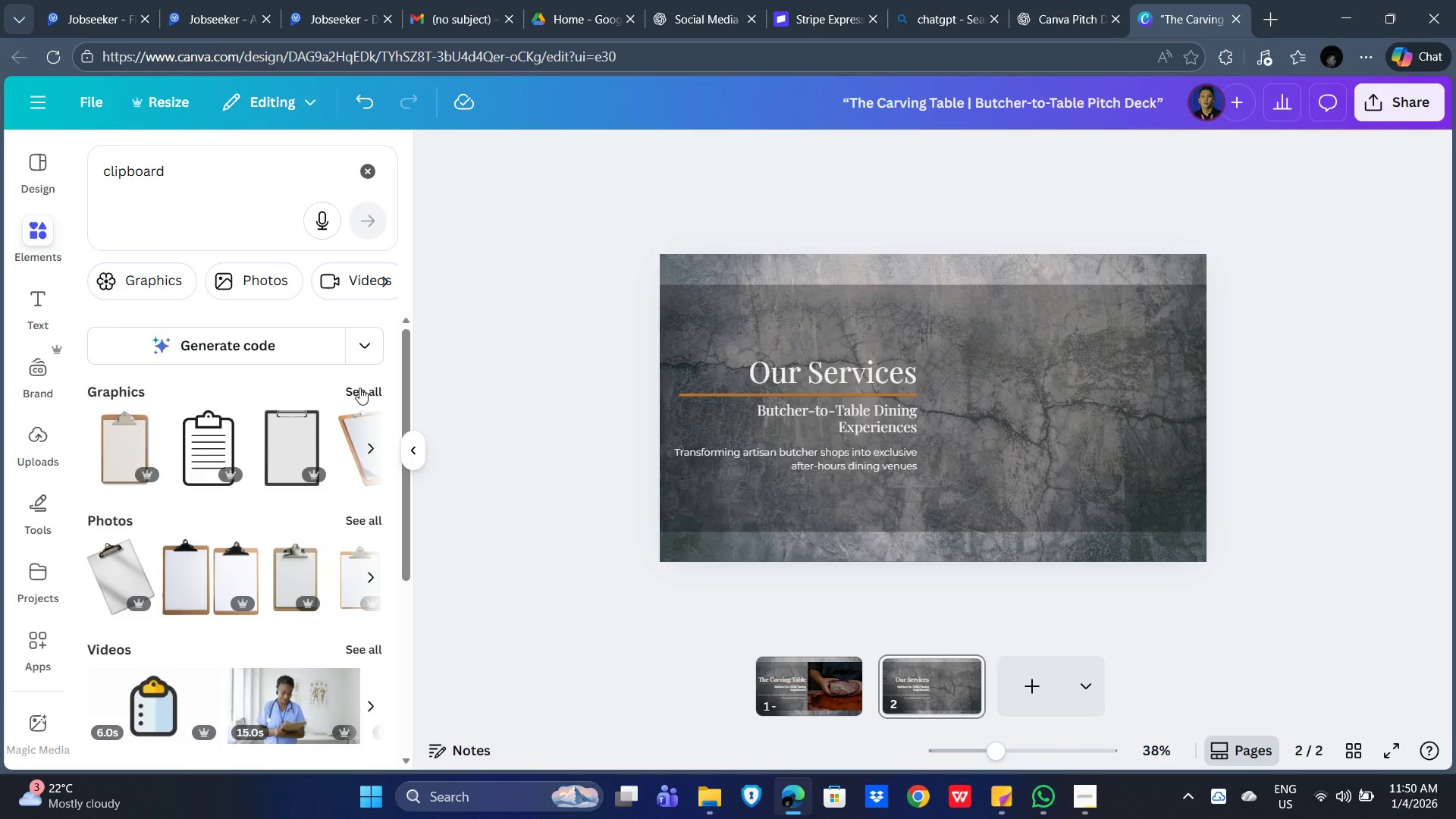 
wait(5.29)
 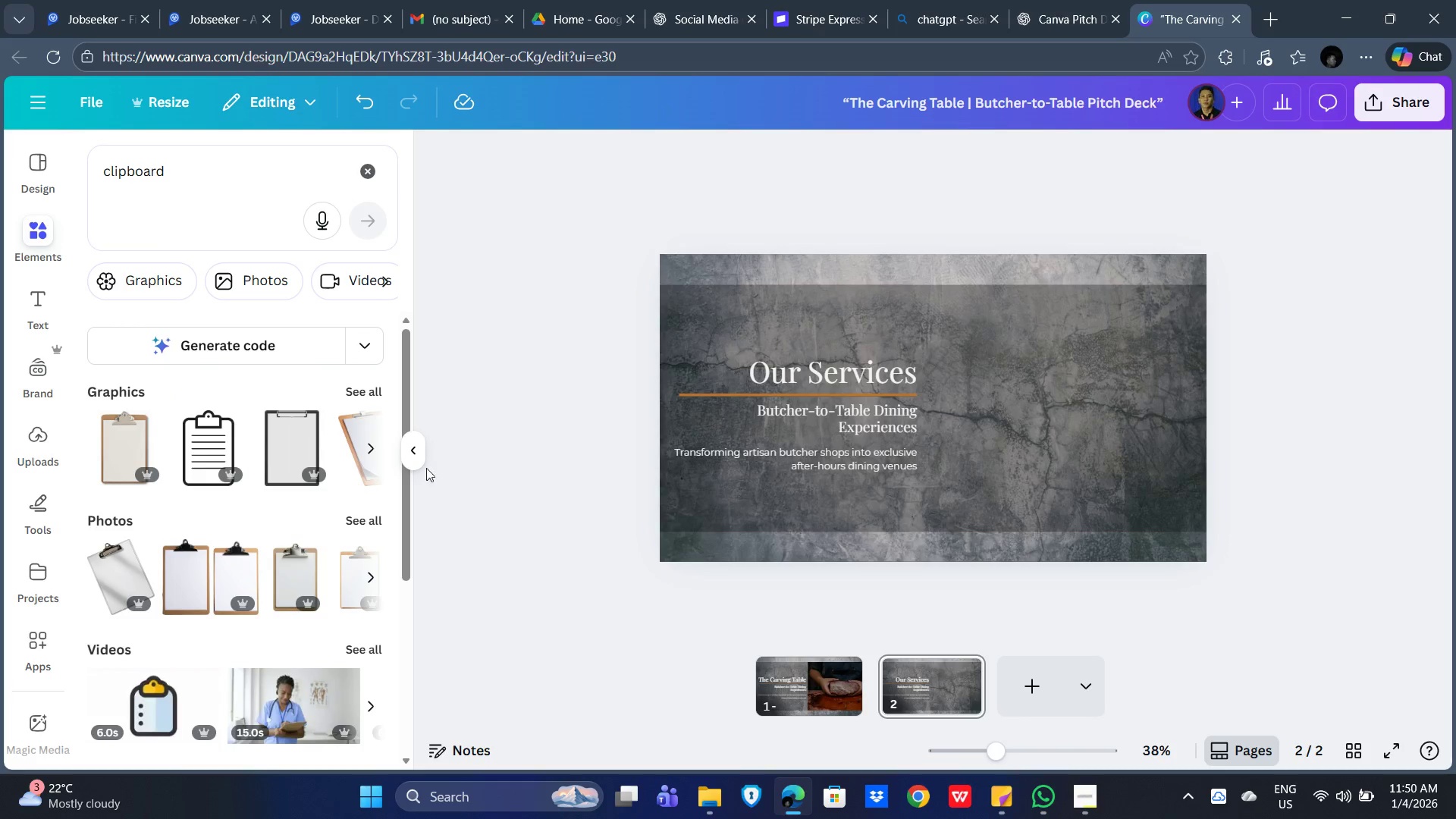 
scroll: coordinate [212, 541], scroll_direction: down, amount: 11.0
 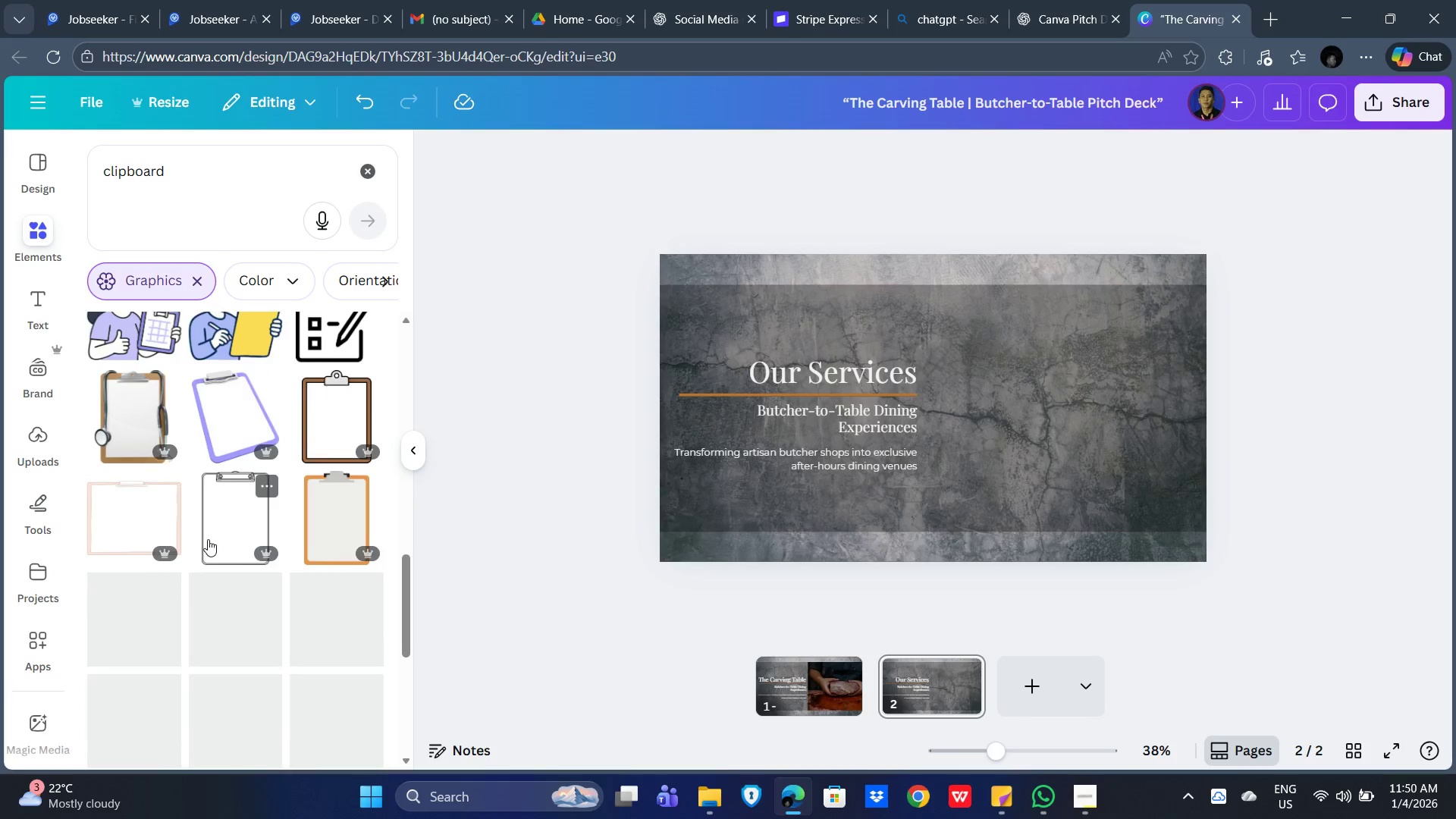 
scroll: coordinate [243, 513], scroll_direction: up, amount: 10.0
 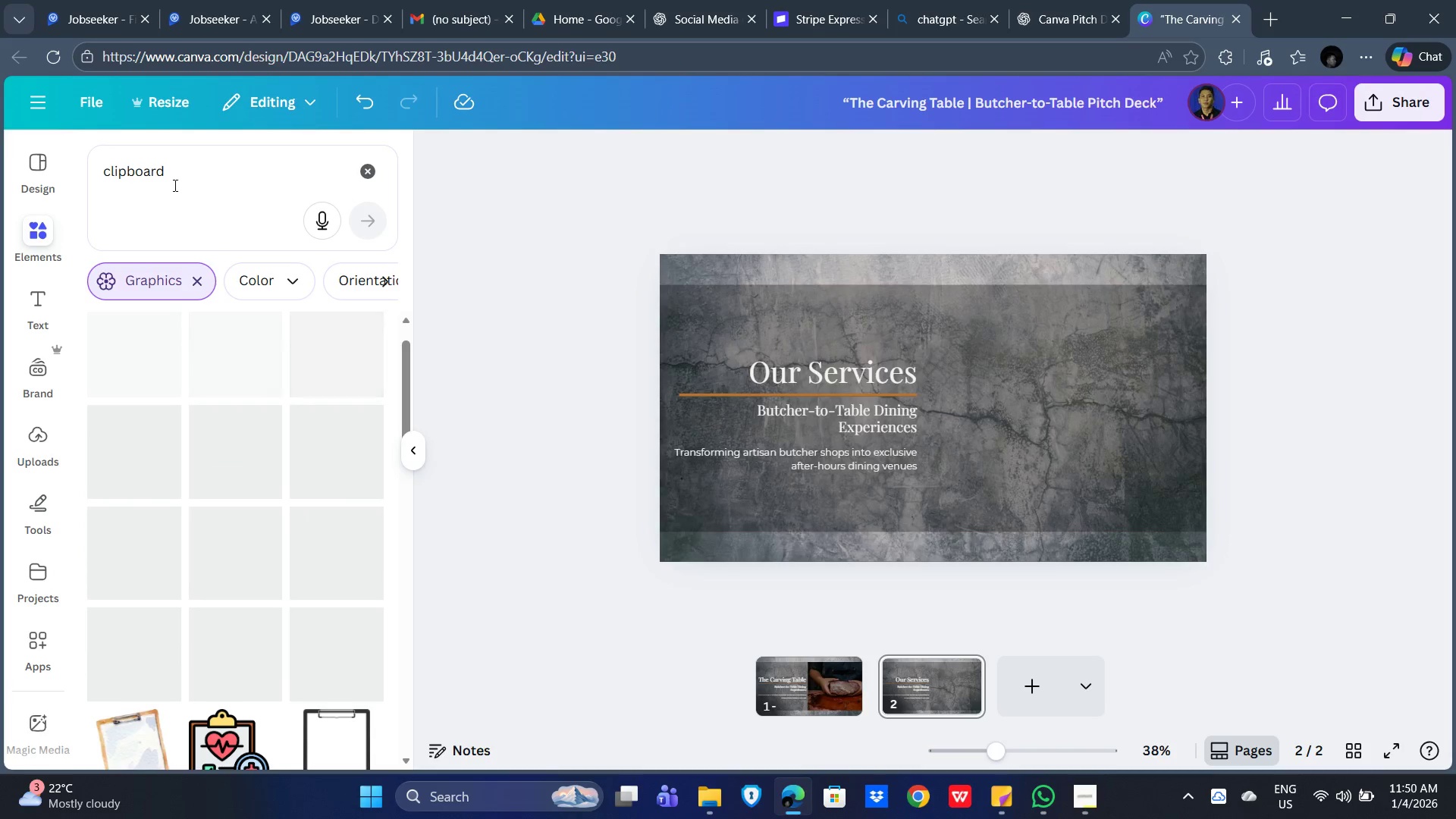 
left_click([174, 175])
 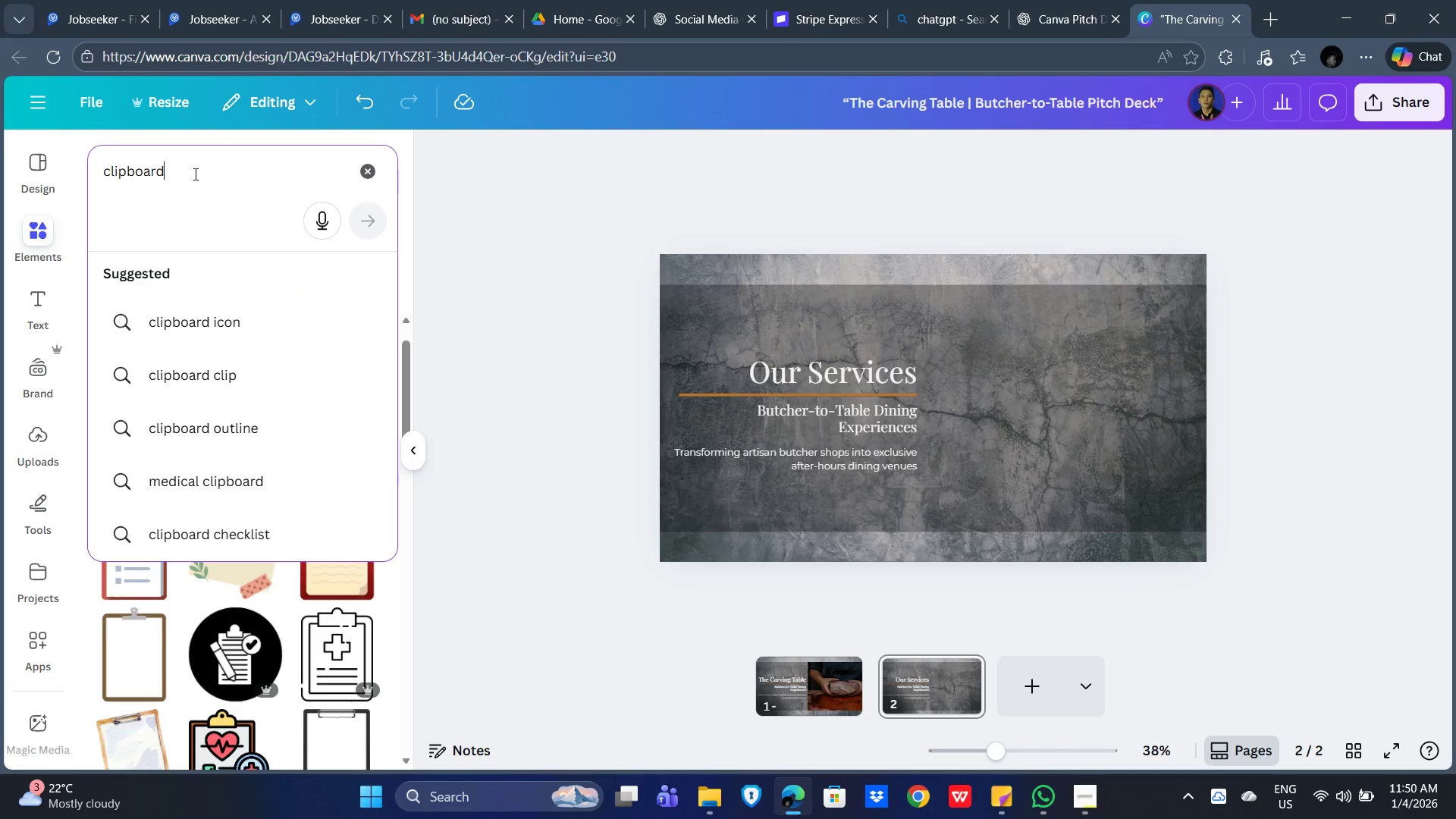 
left_click_drag(start_coordinate=[194, 173], to_coordinate=[64, 168])
 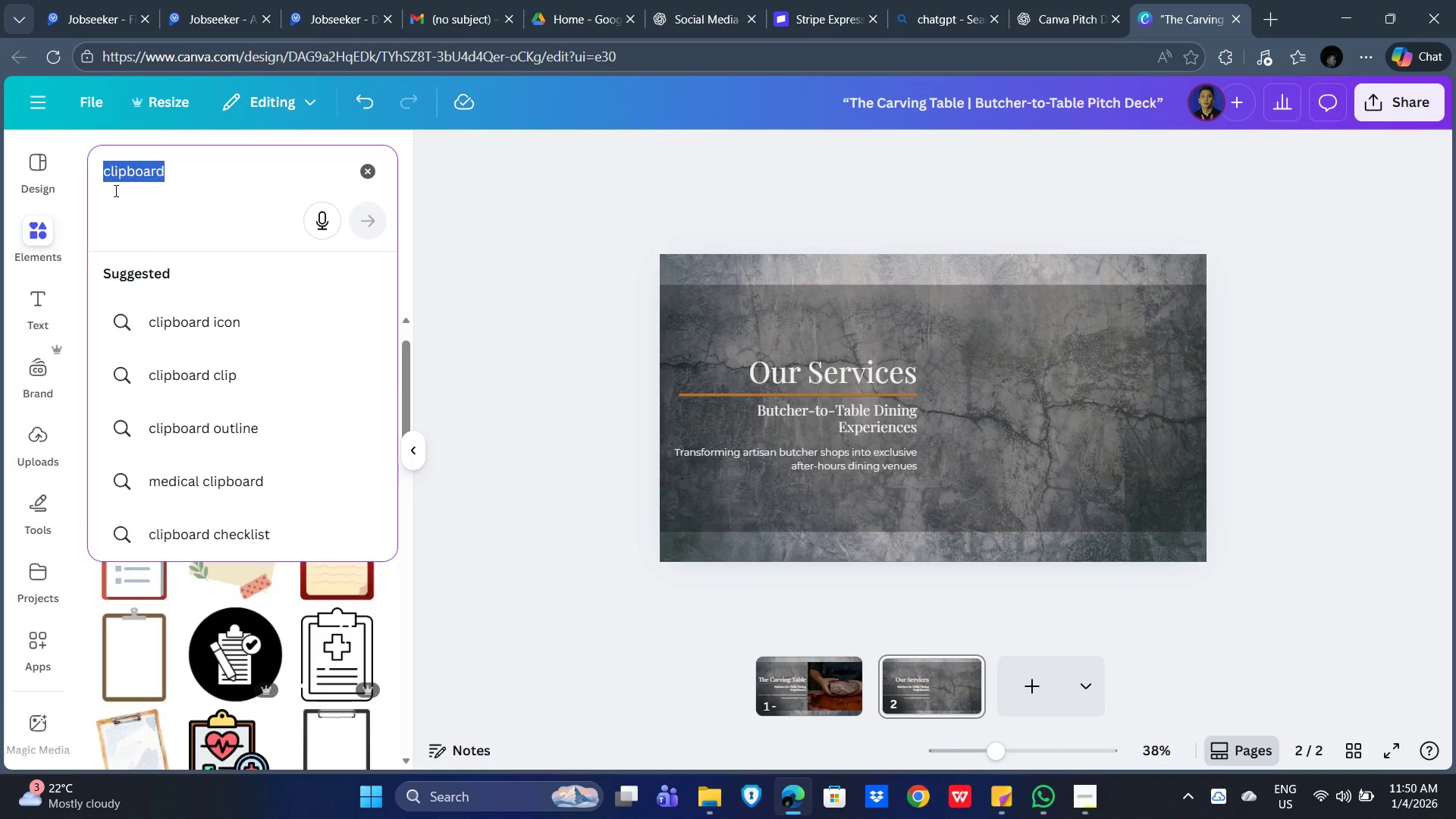 
type(chef hat)
 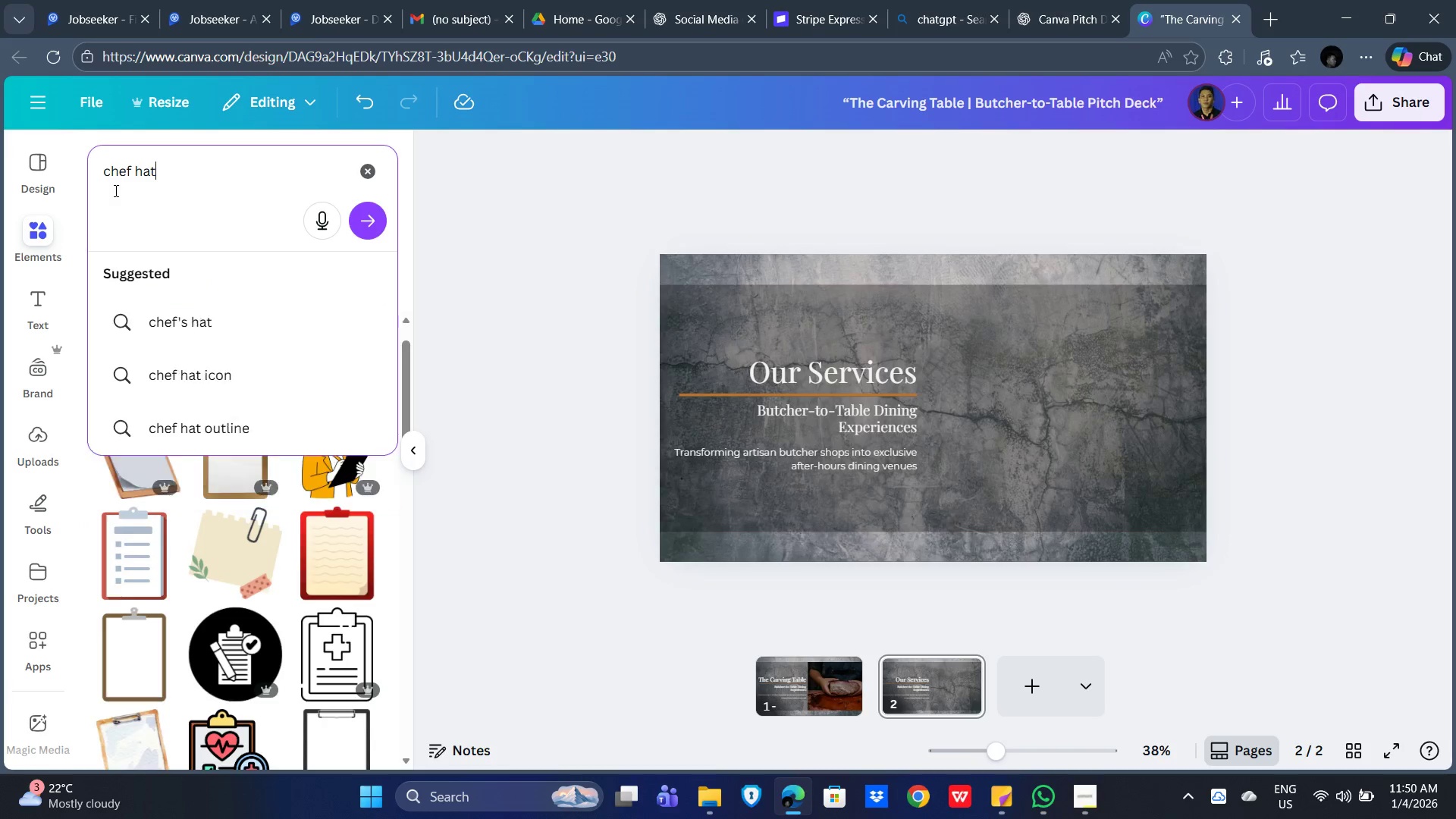 
key(Enter)
 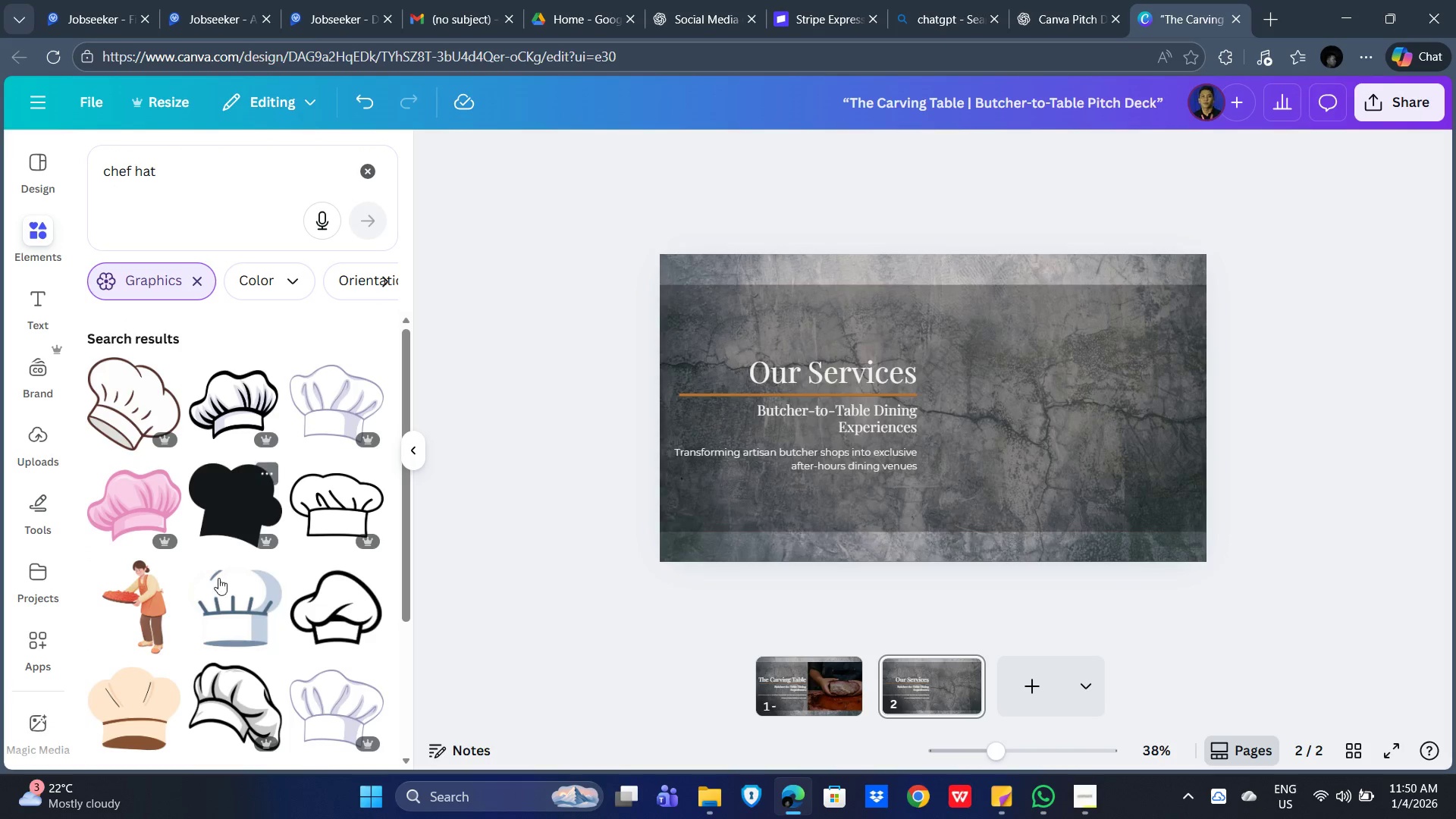 
scroll: coordinate [190, 595], scroll_direction: down, amount: 14.0
 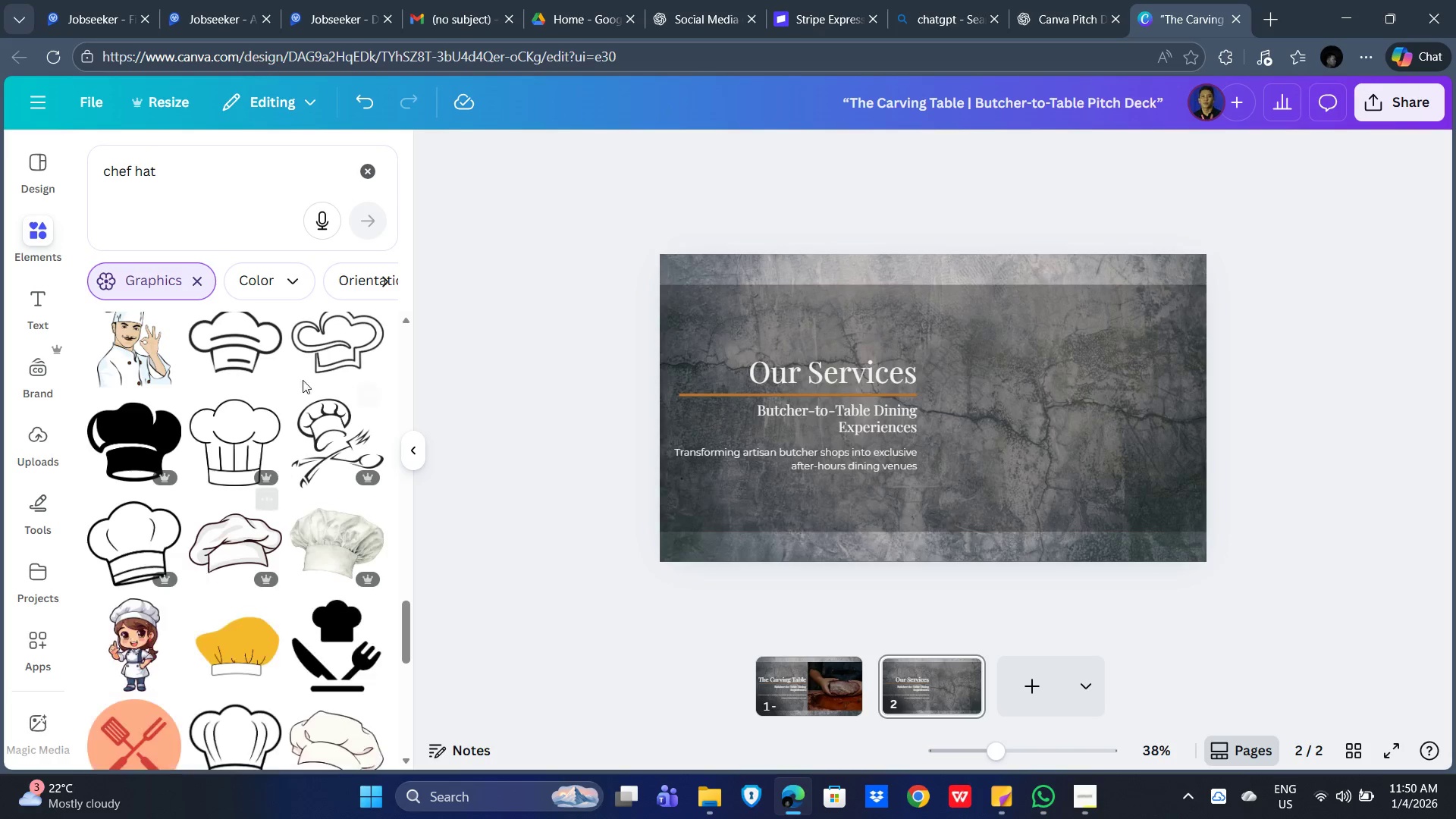 
left_click([384, 280])
 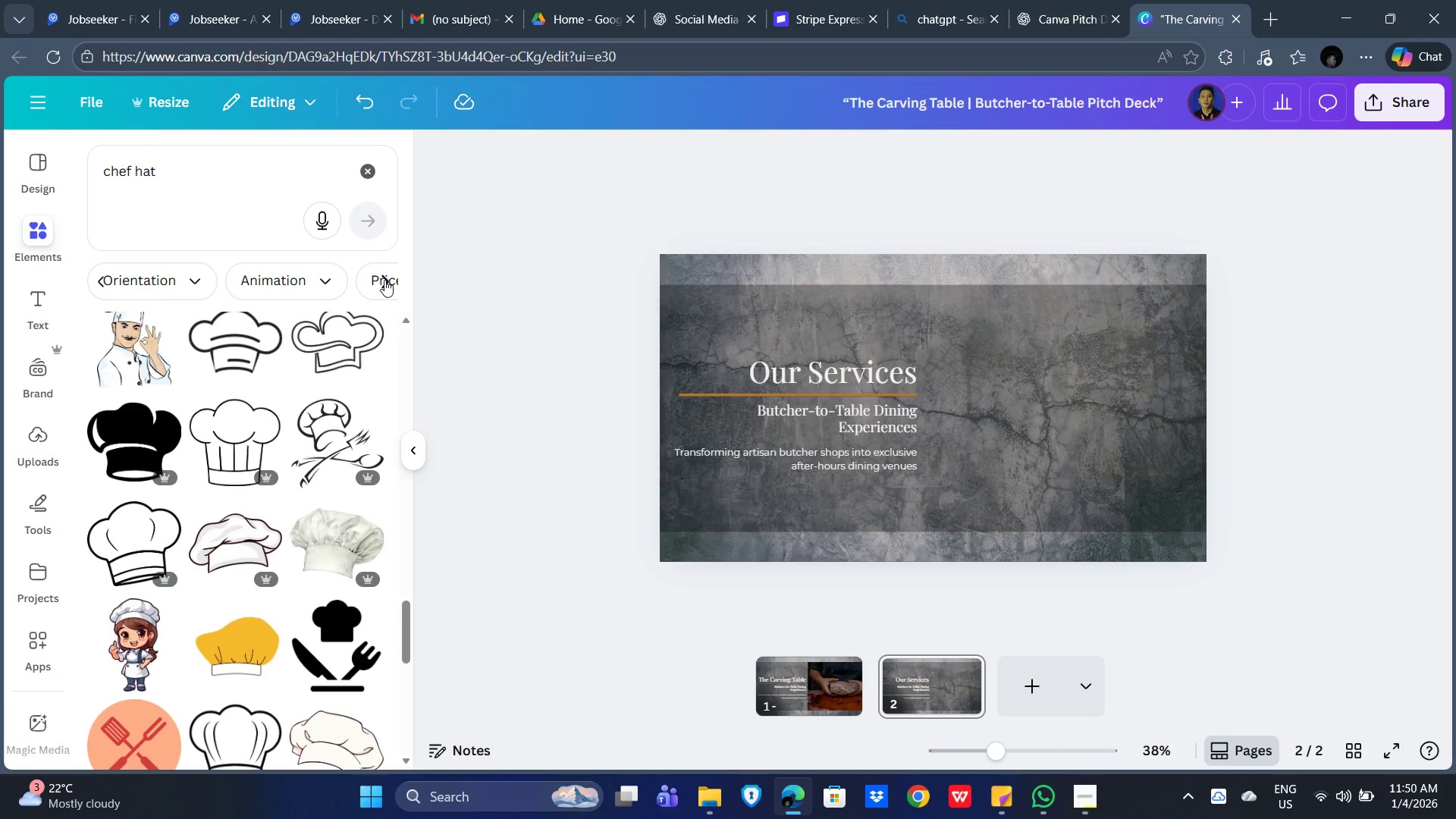 
left_click([384, 280])
 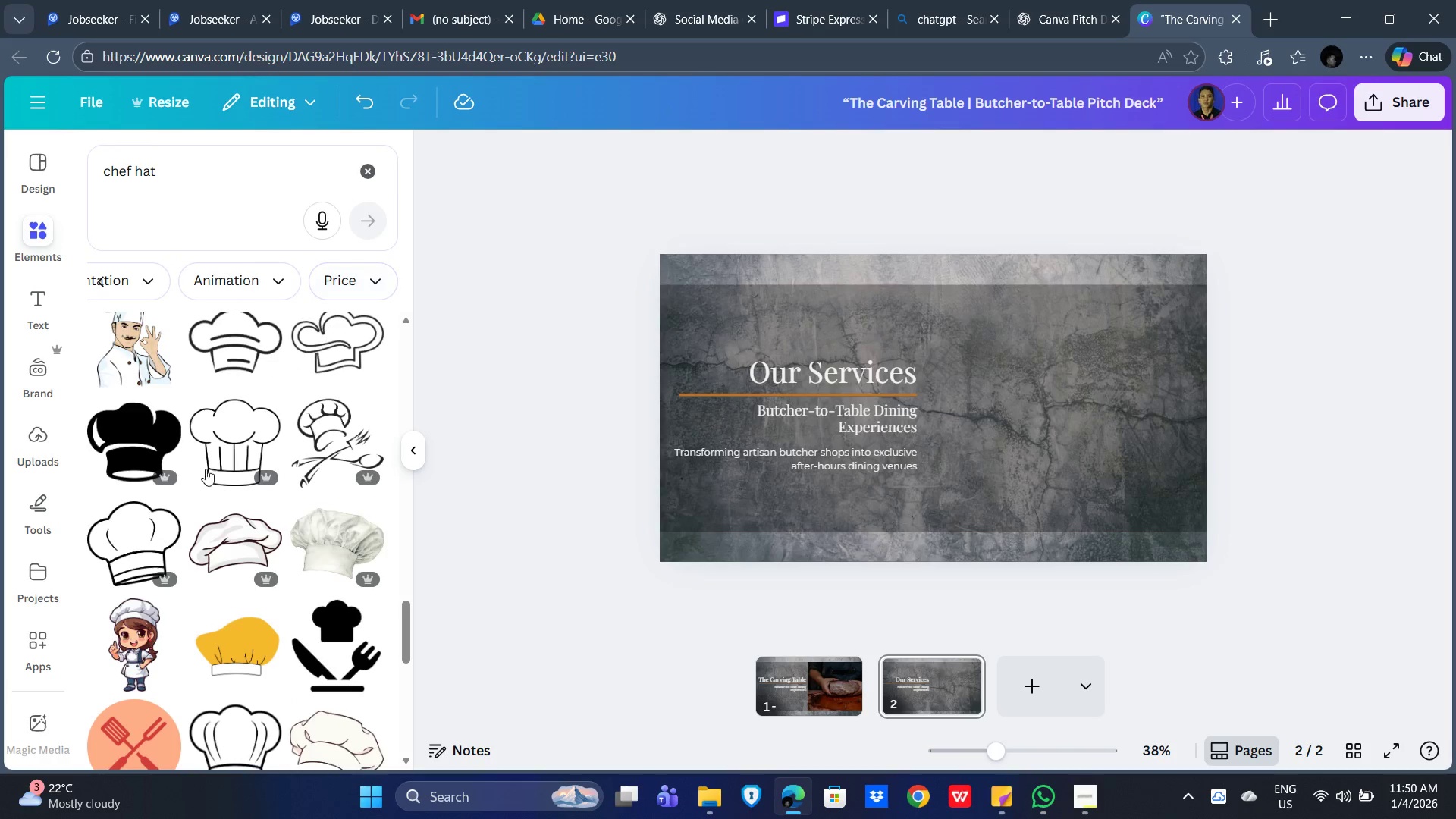 
scroll: coordinate [196, 578], scroll_direction: down, amount: 6.0
 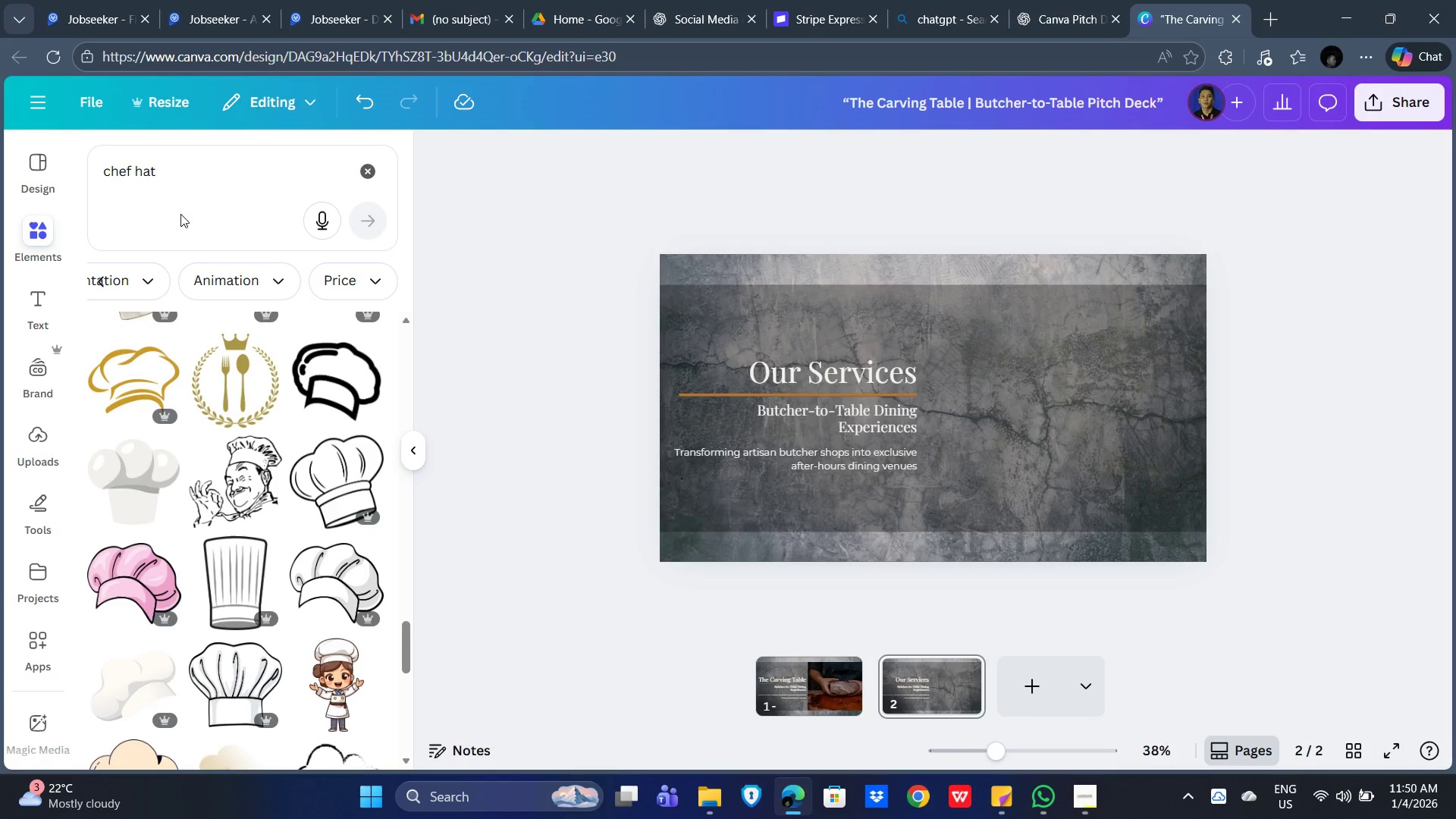 
left_click([374, 163])
 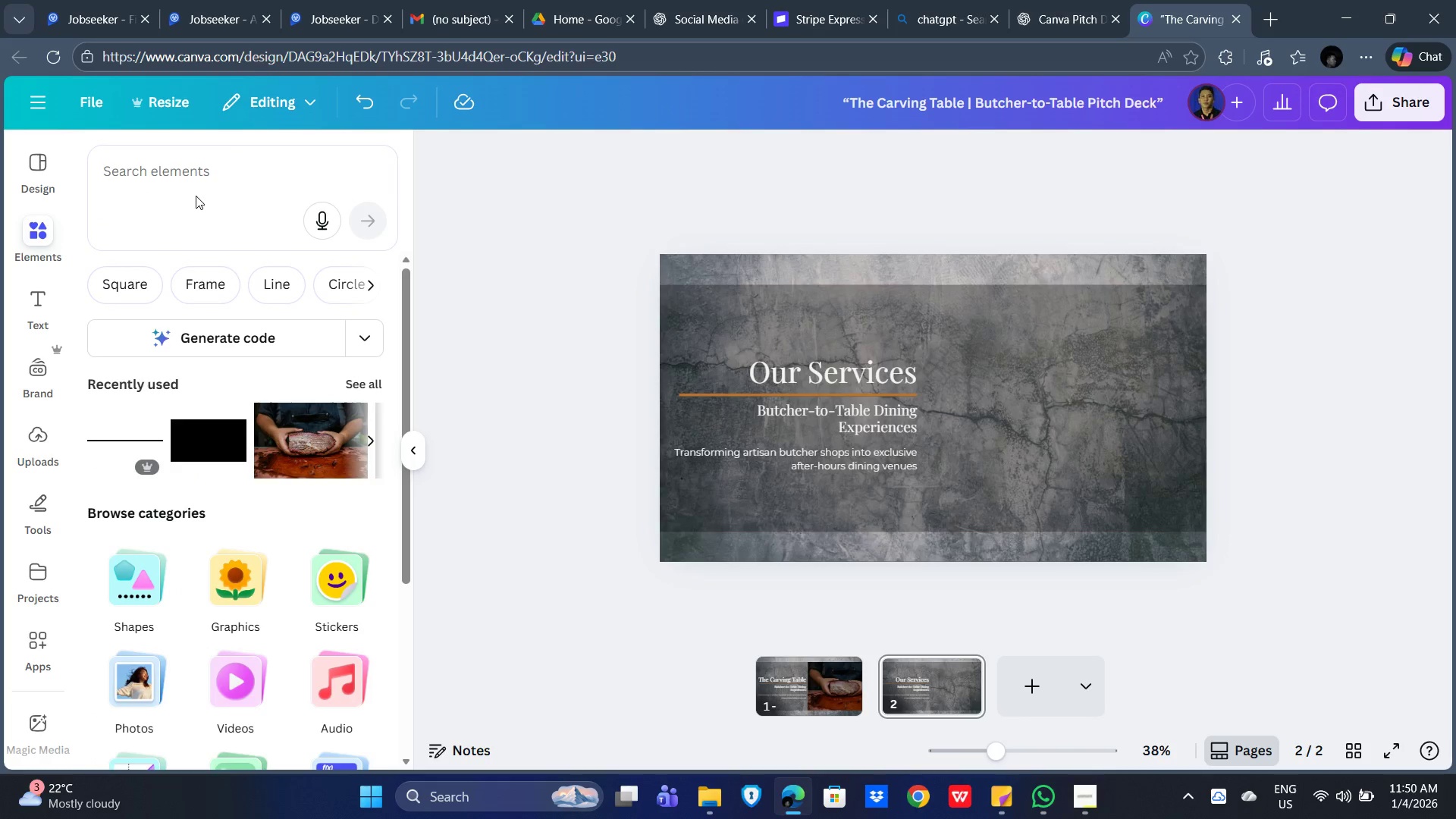 
left_click_drag(start_coordinate=[146, 165], to_coordinate=[149, 167])
 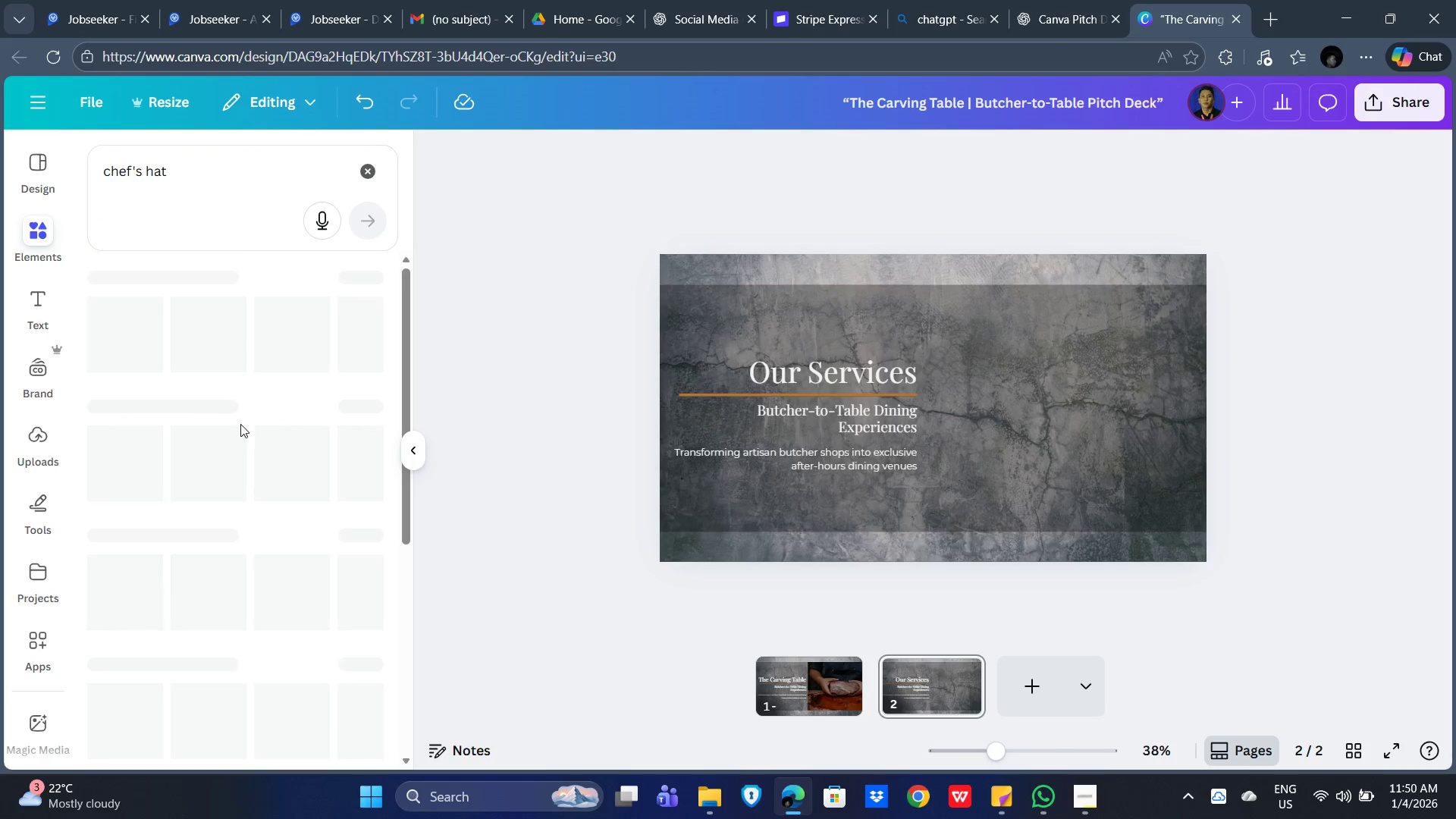 
mouse_move([307, 427])
 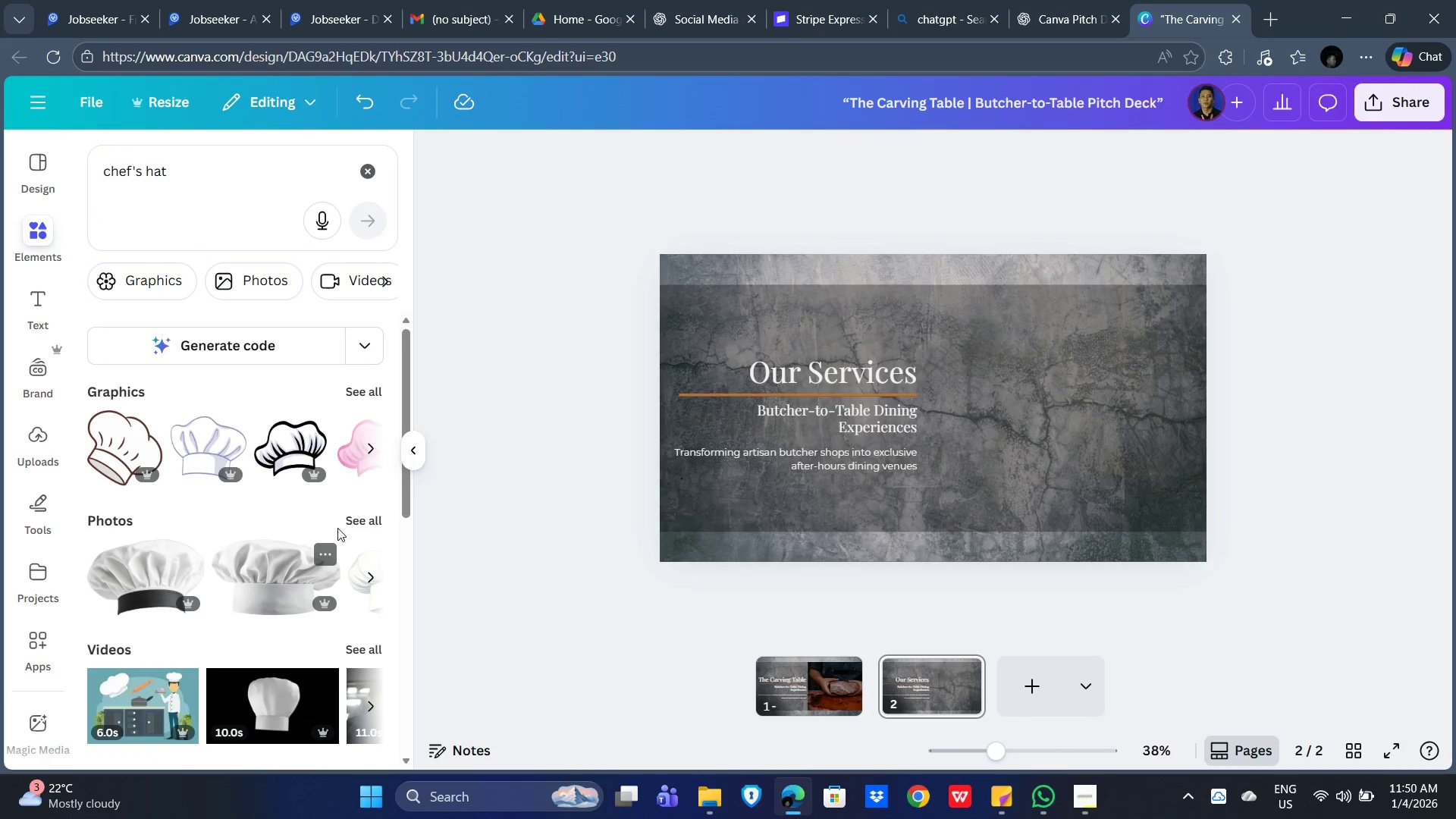 
left_click([369, 514])
 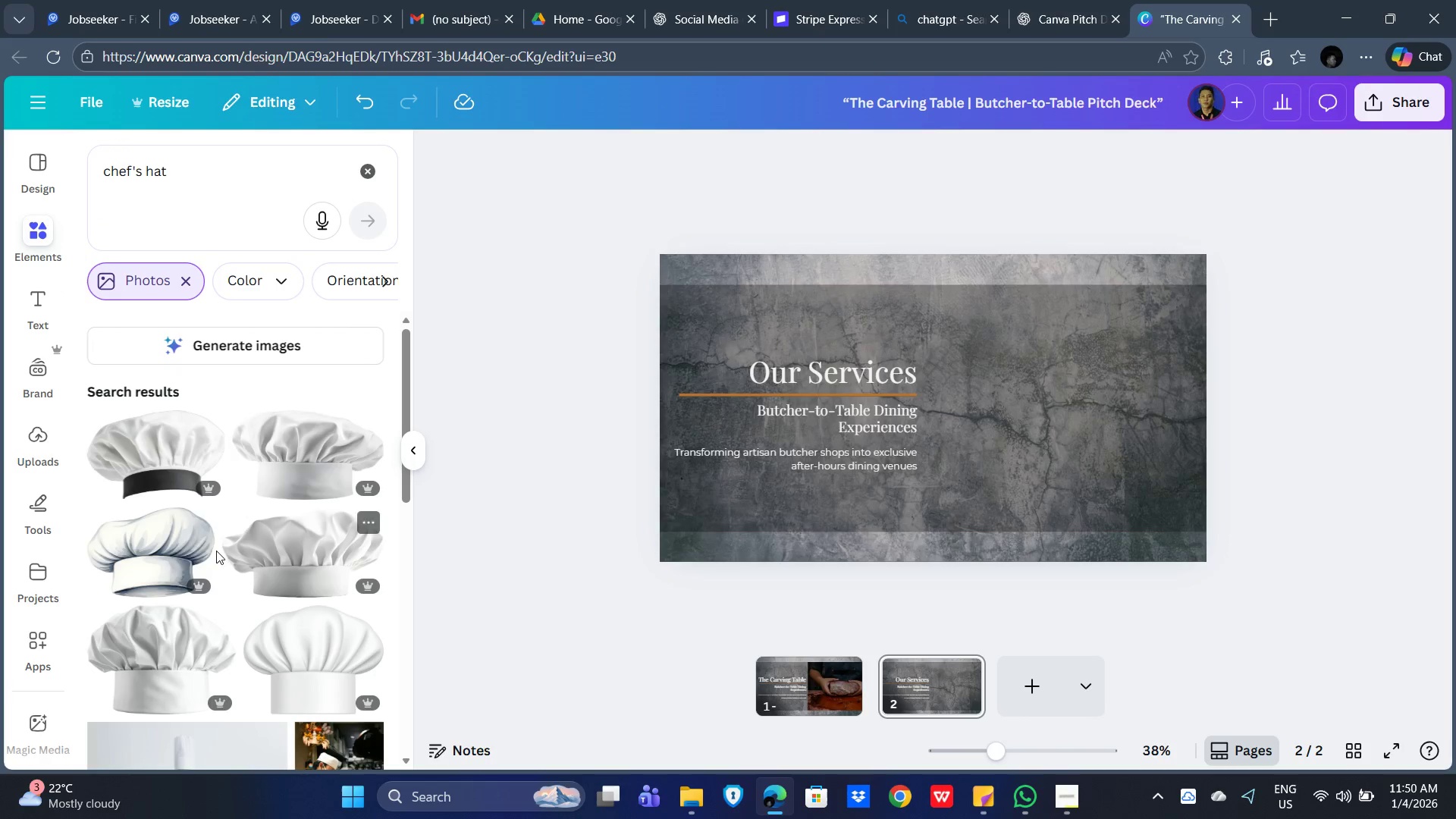 
scroll: coordinate [236, 519], scroll_direction: down, amount: 6.0
 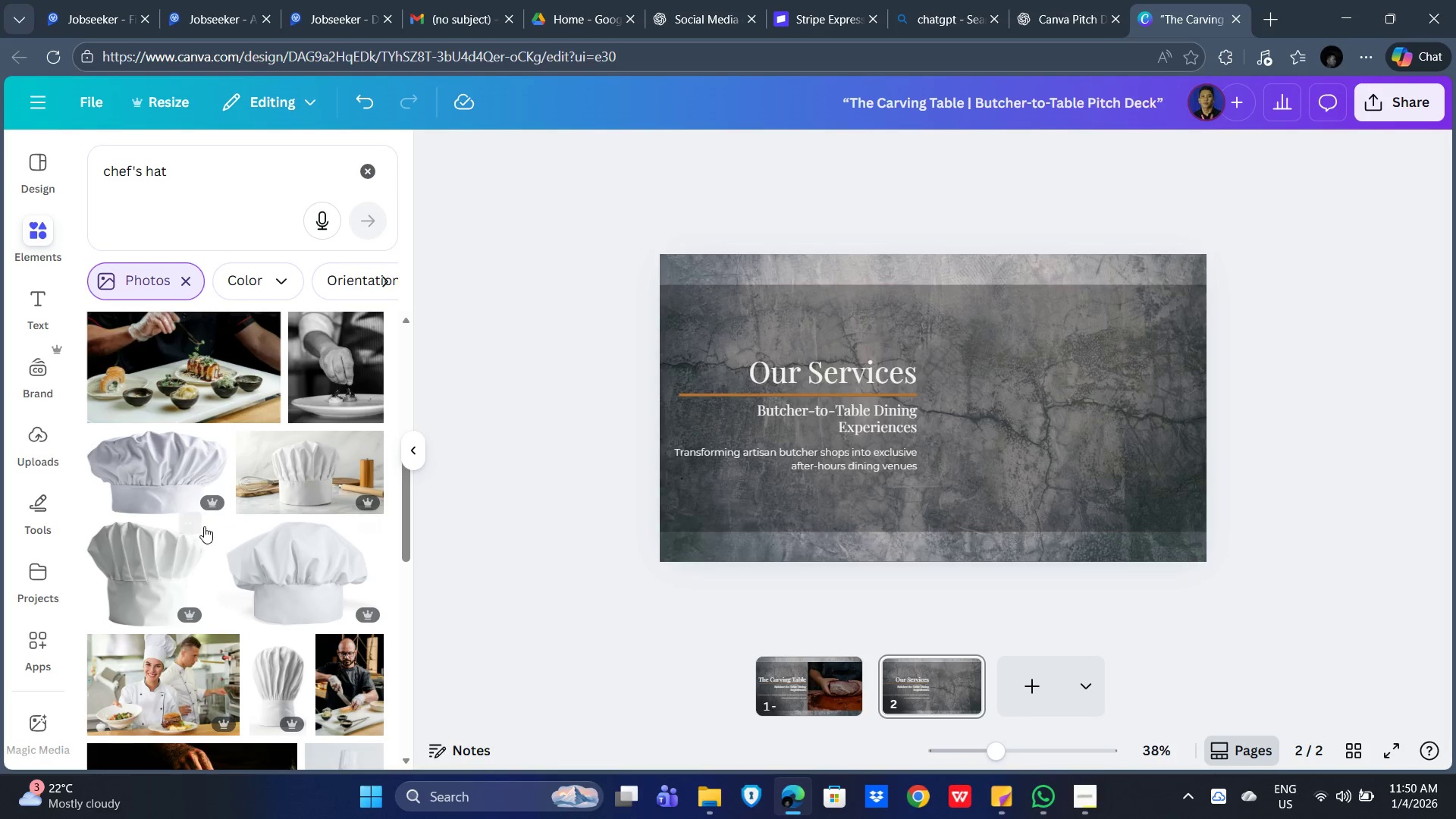 
scroll: coordinate [219, 541], scroll_direction: none, amount: 0.0
 